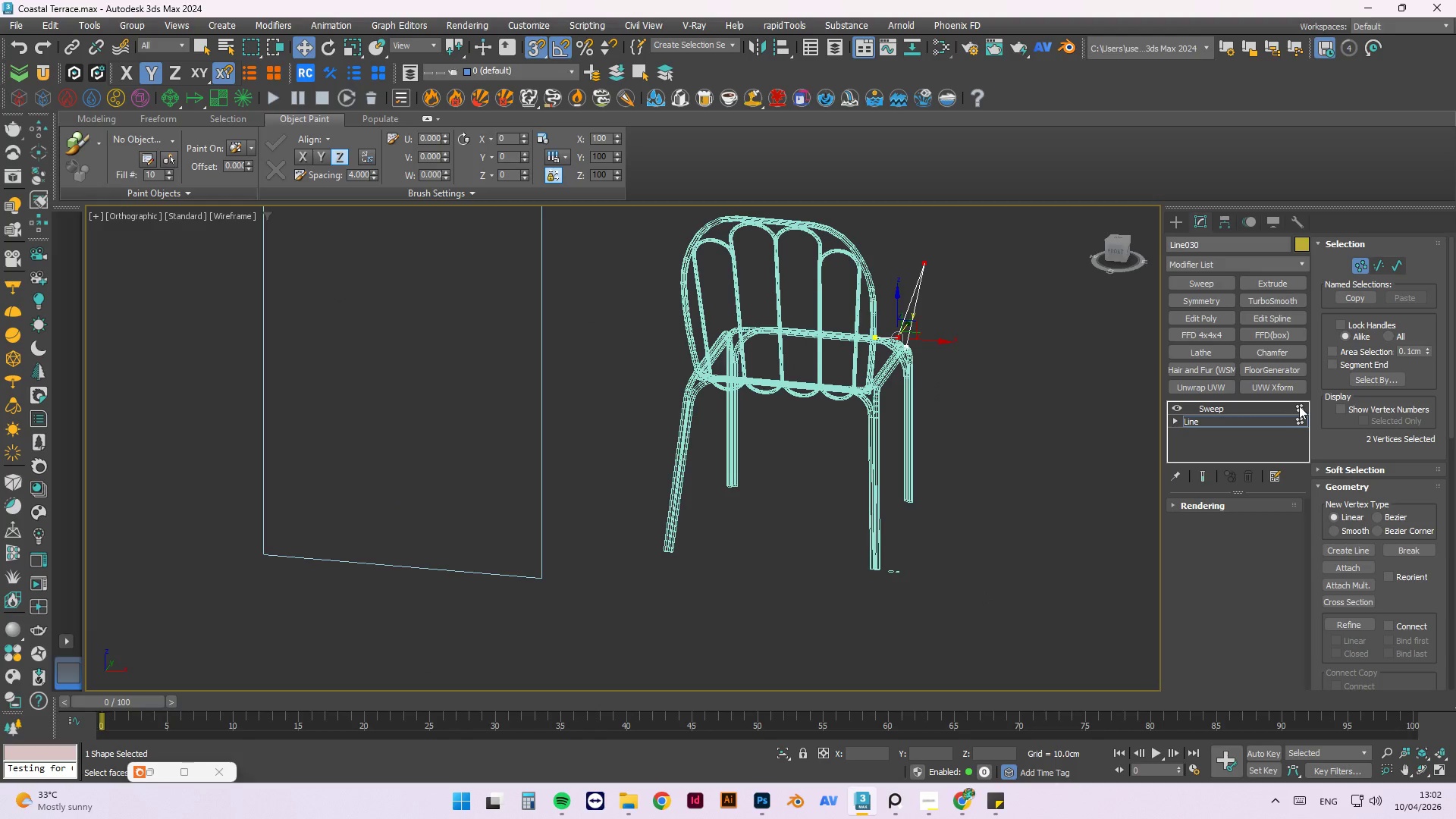 
left_click([1299, 422])
 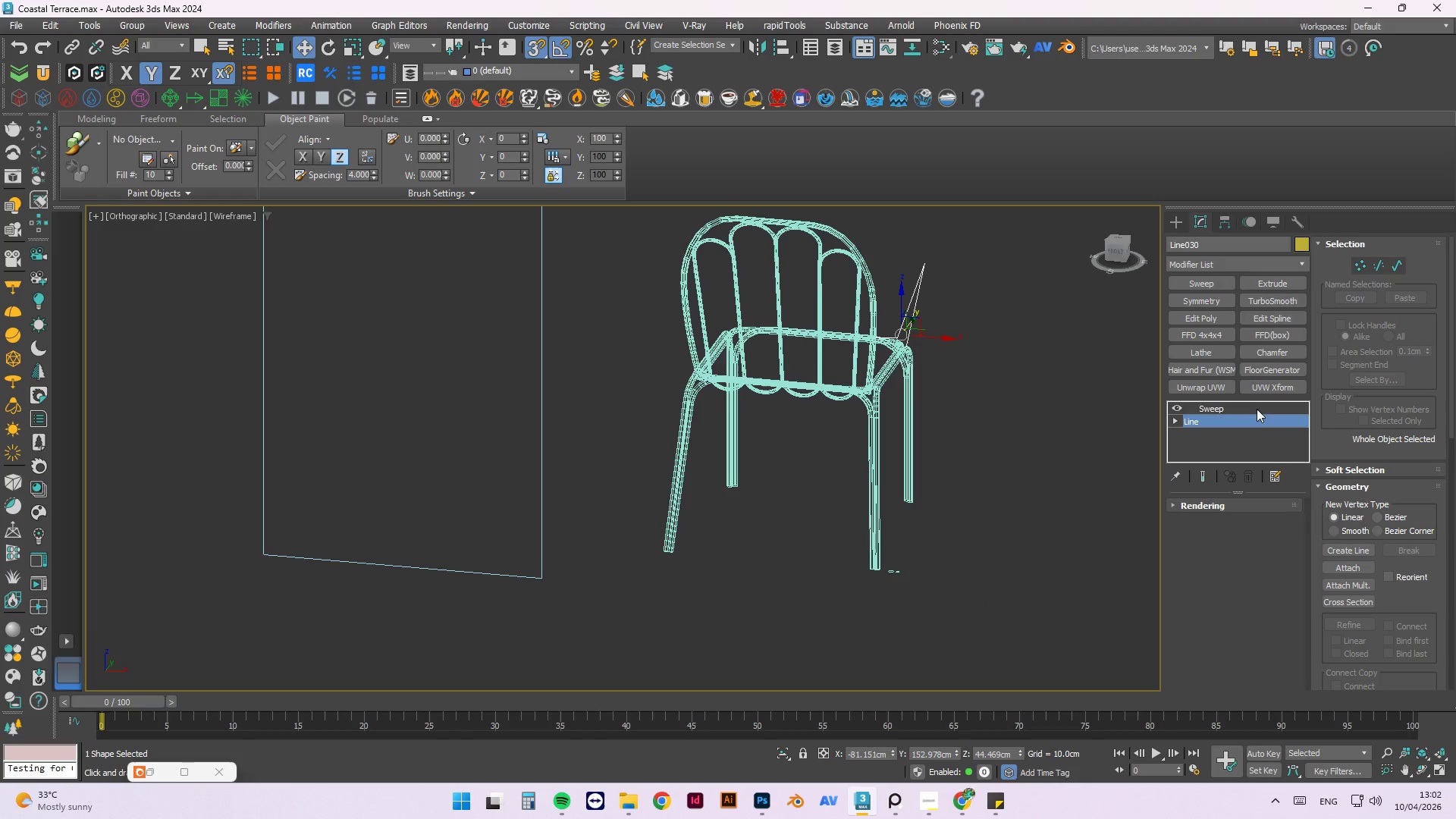 
left_click([1256, 409])
 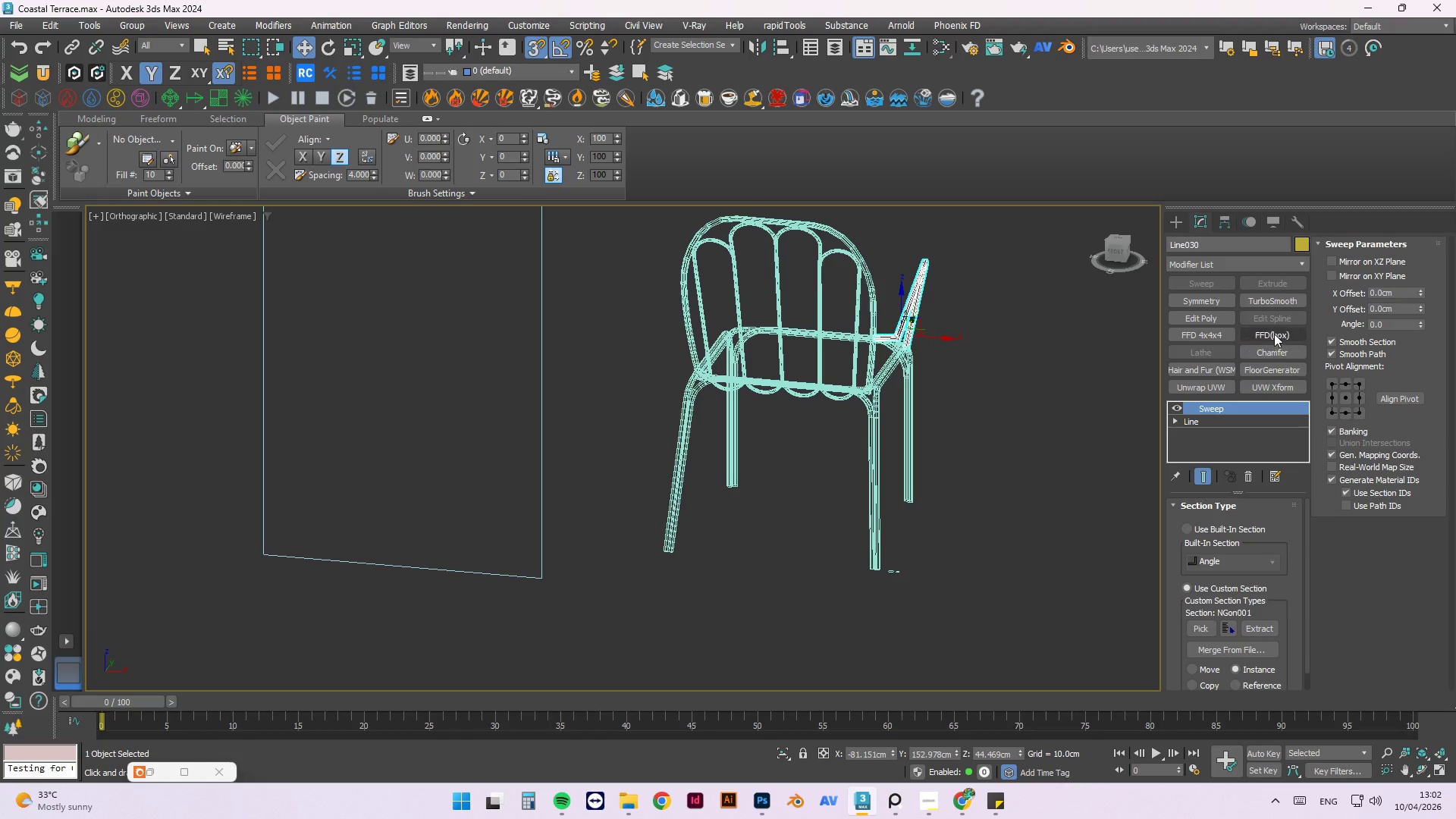 
left_click([1274, 300])
 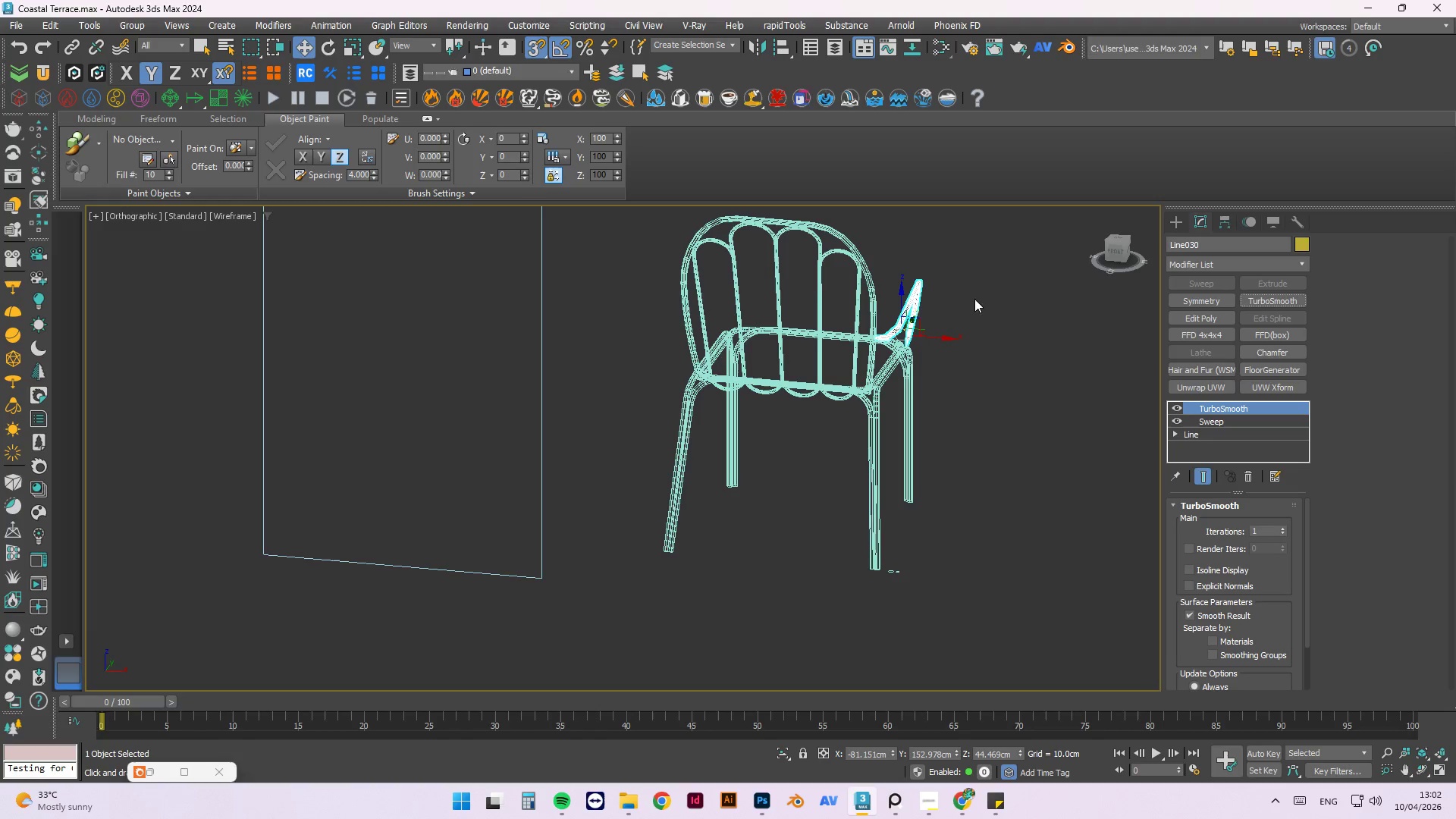 
hold_key(key=AltLeft, duration=1.5)
 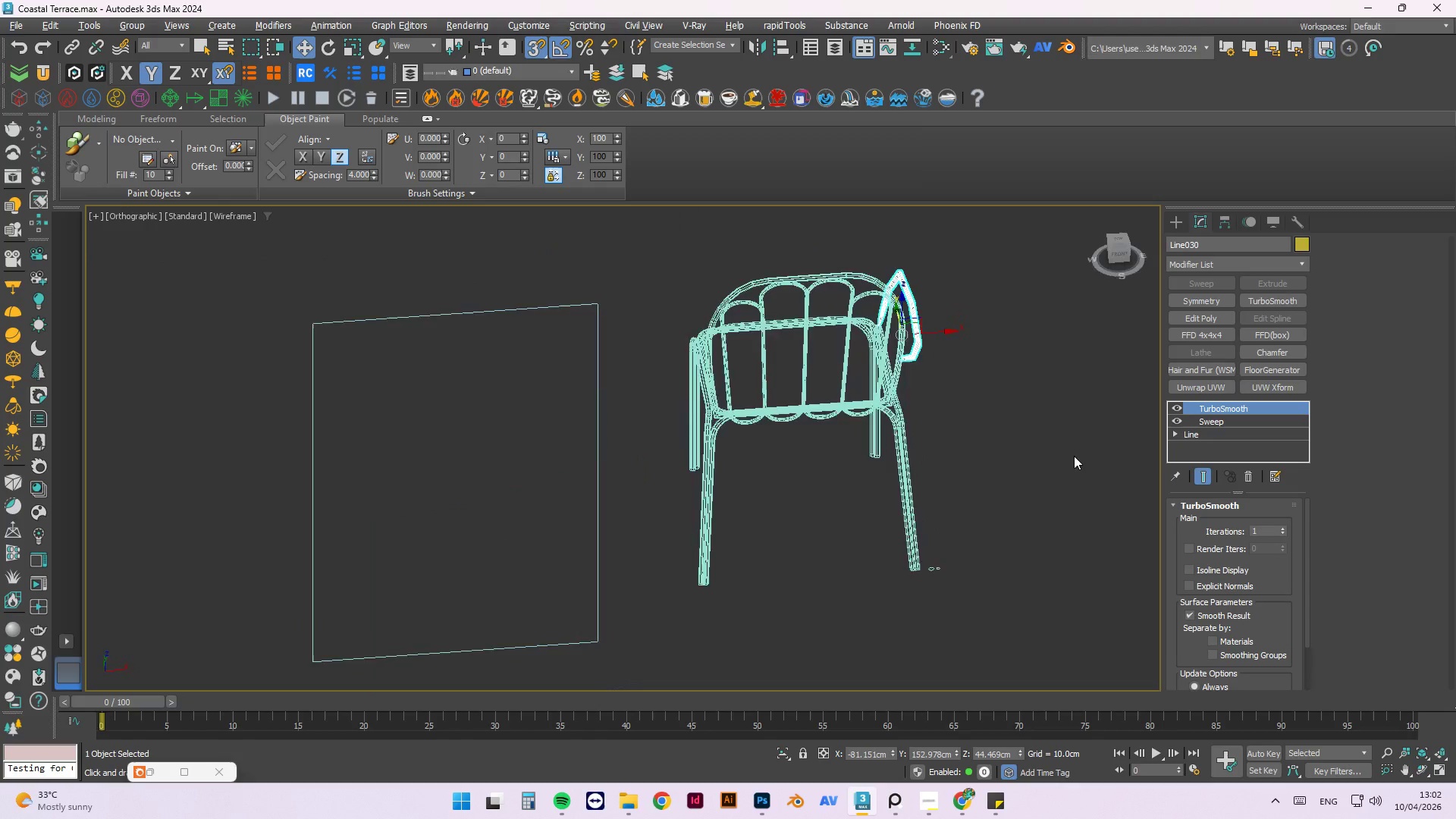 
hold_key(key=AltLeft, duration=0.75)
 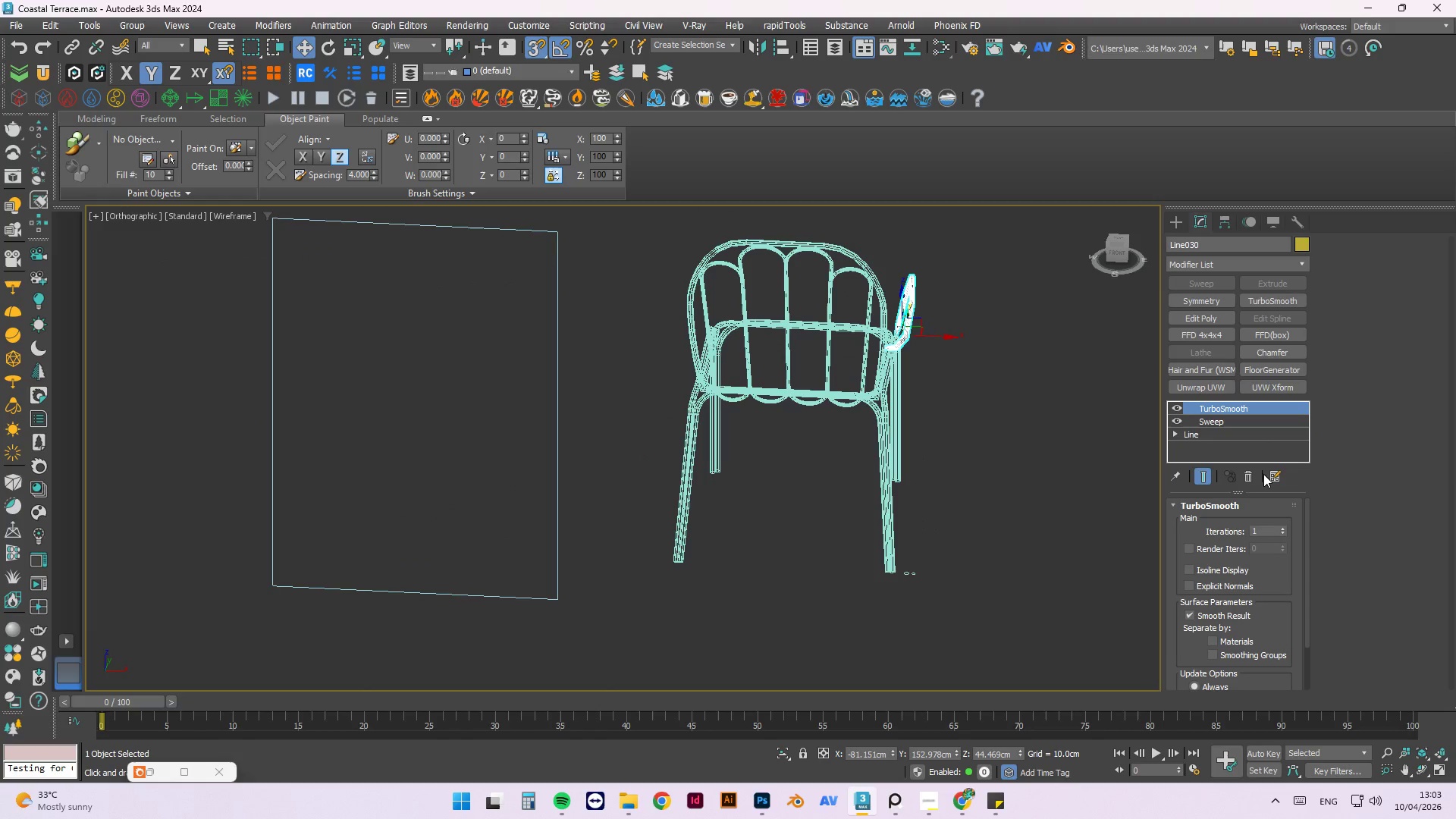 
left_click([1249, 476])
 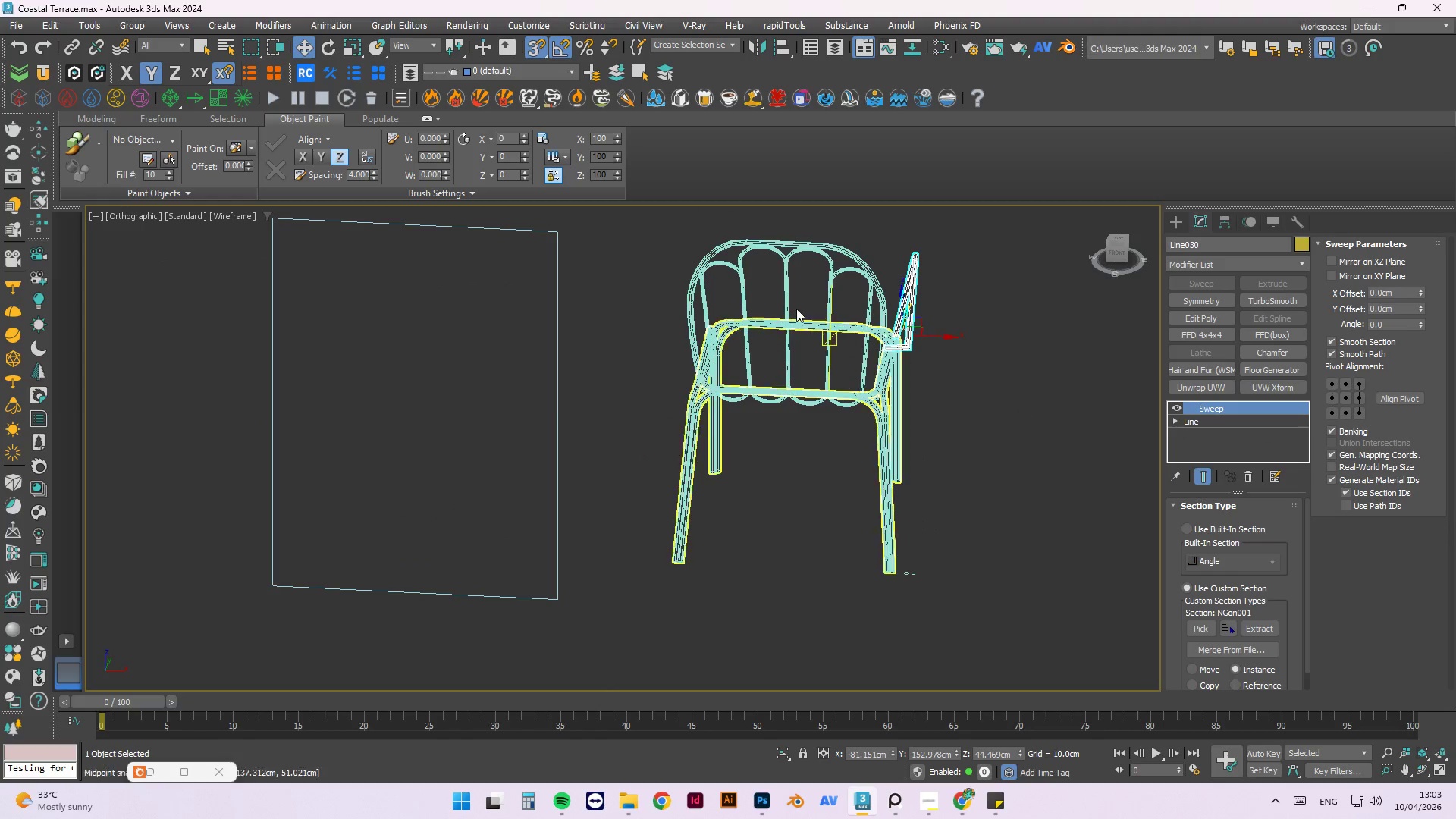 
hold_key(key=AltLeft, duration=1.52)
 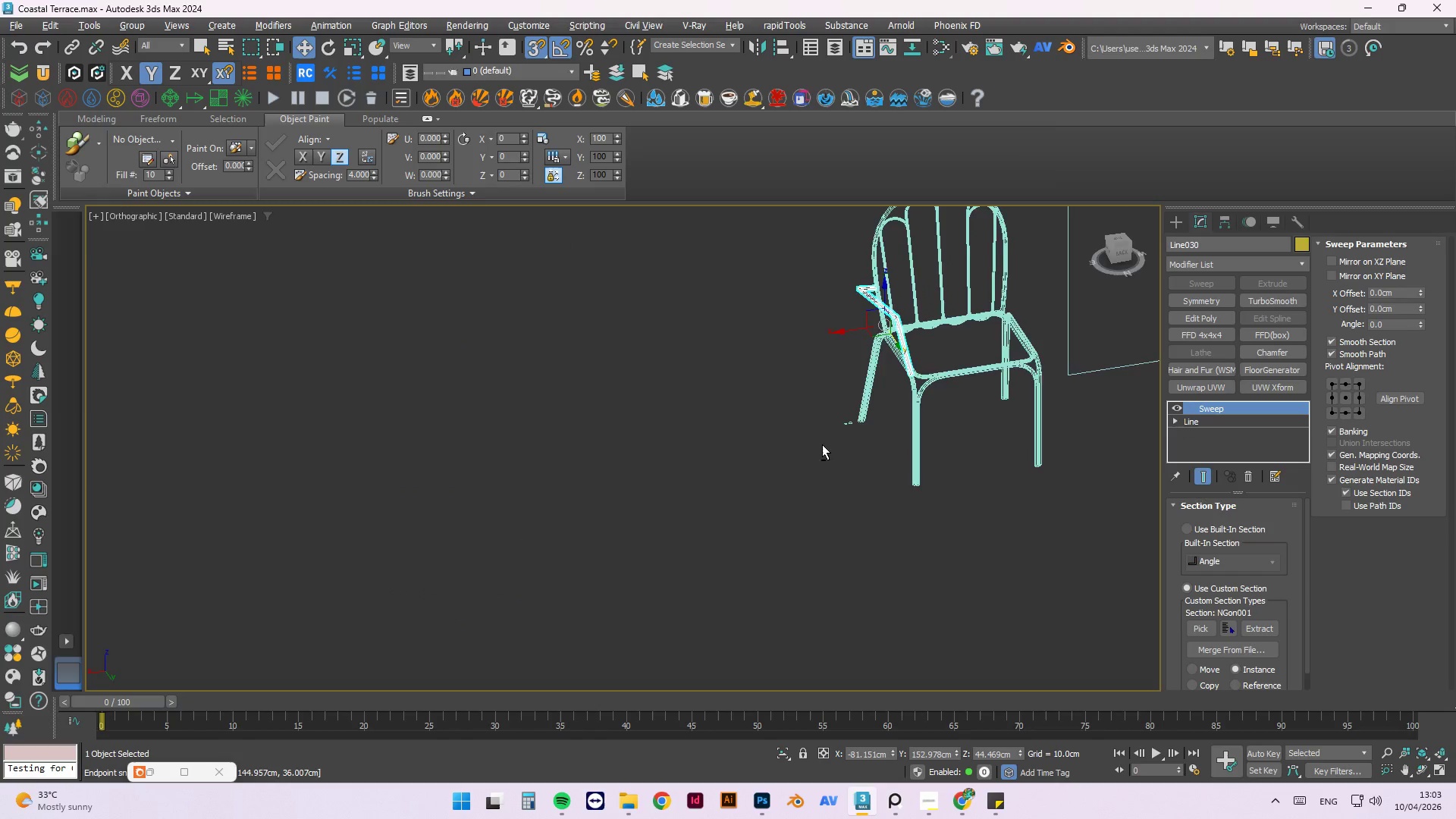 
scroll: coordinate [840, 301], scroll_direction: down, amount: 1.0
 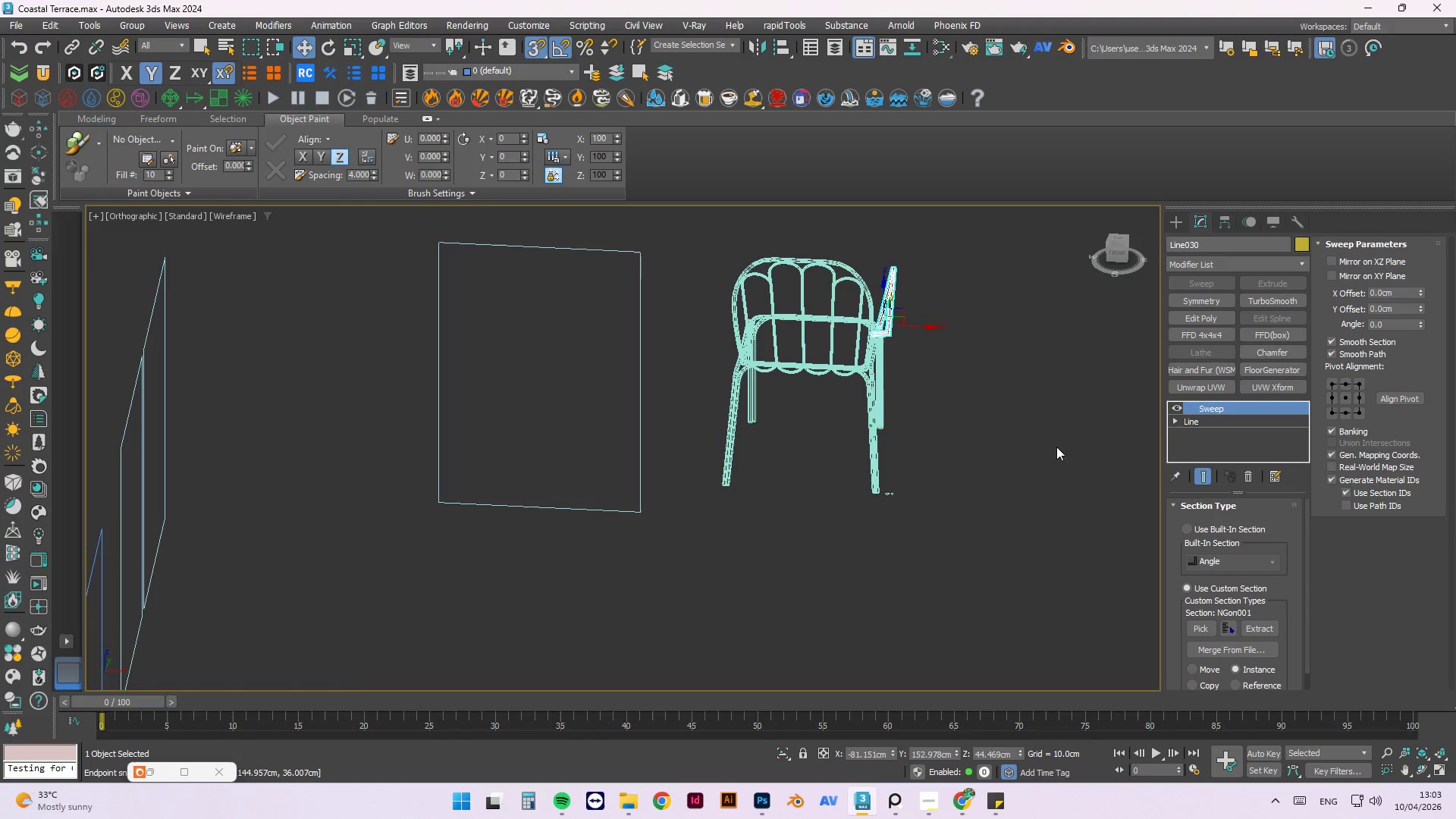 
key(Alt+AltLeft)
 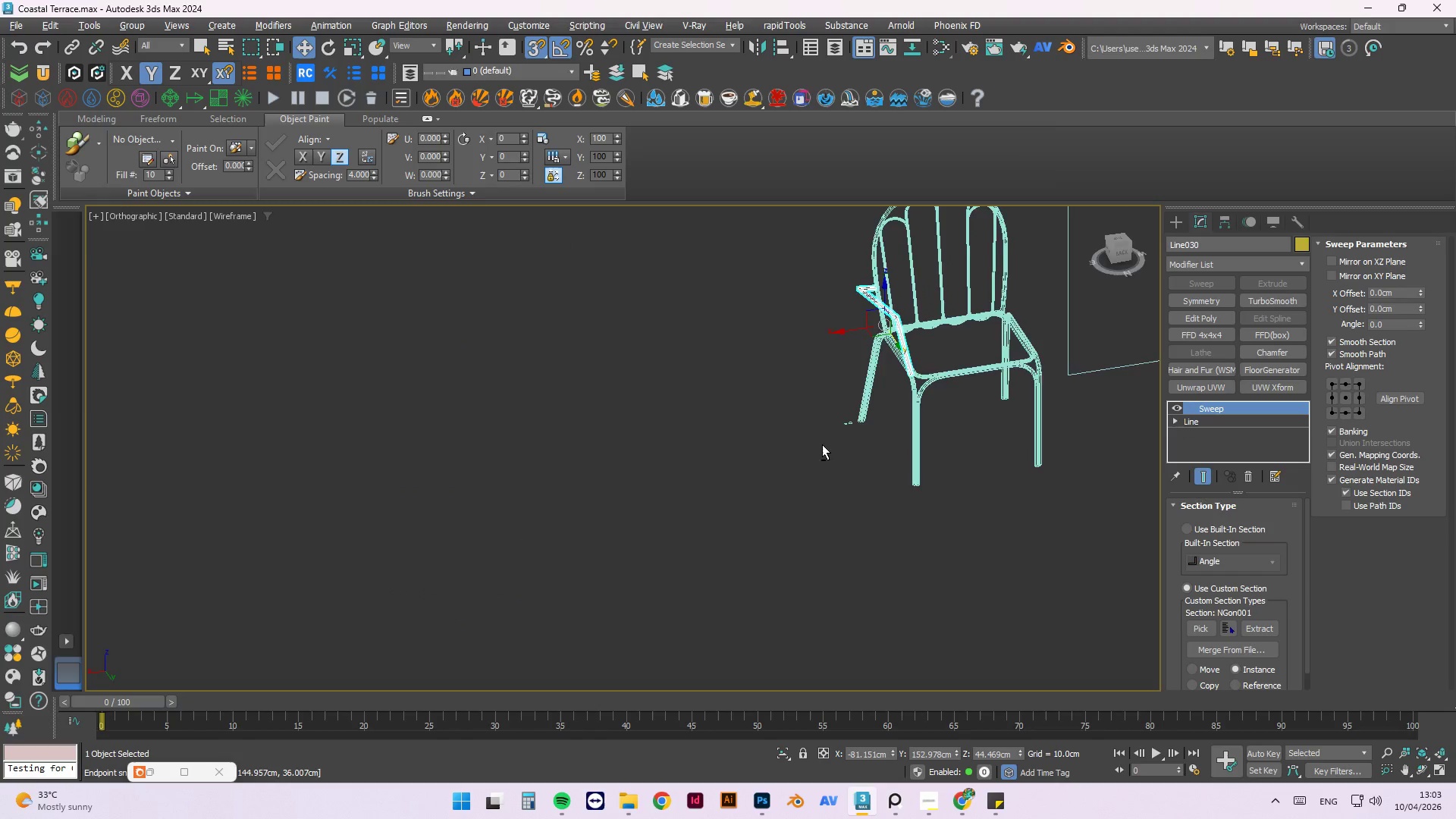 
key(Alt+AltLeft)
 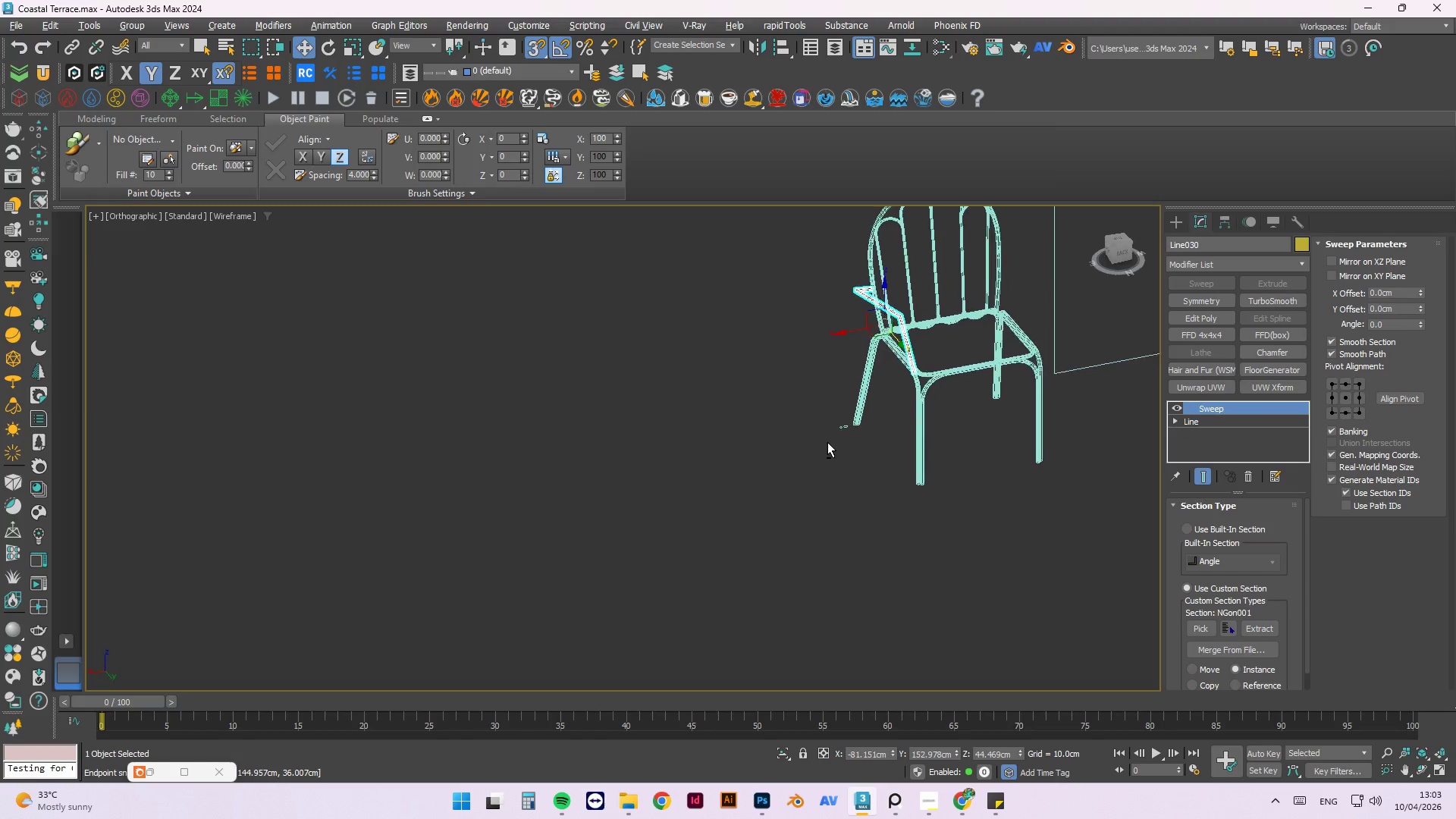 
key(Alt+AltLeft)
 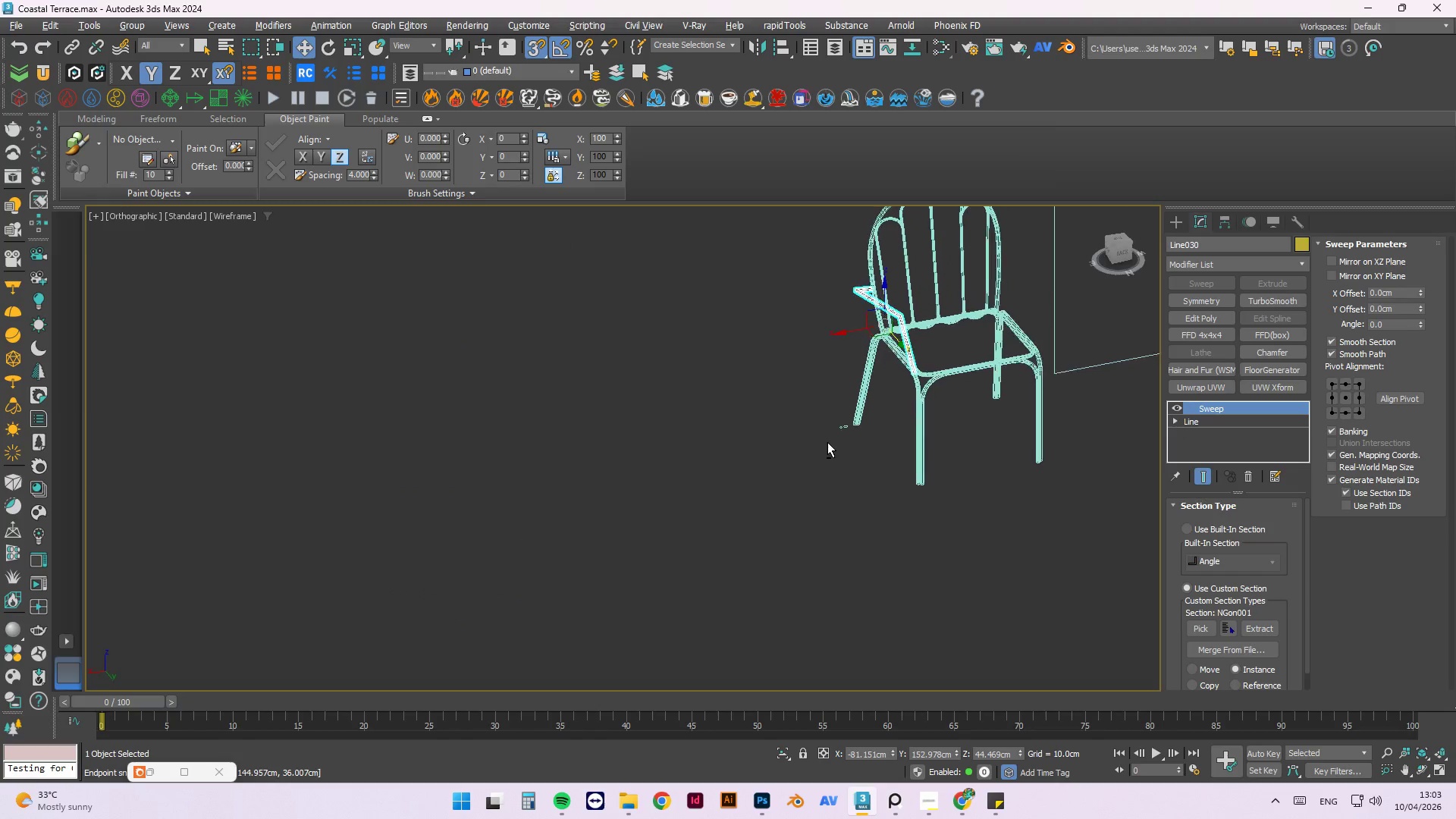 
key(Alt+AltLeft)
 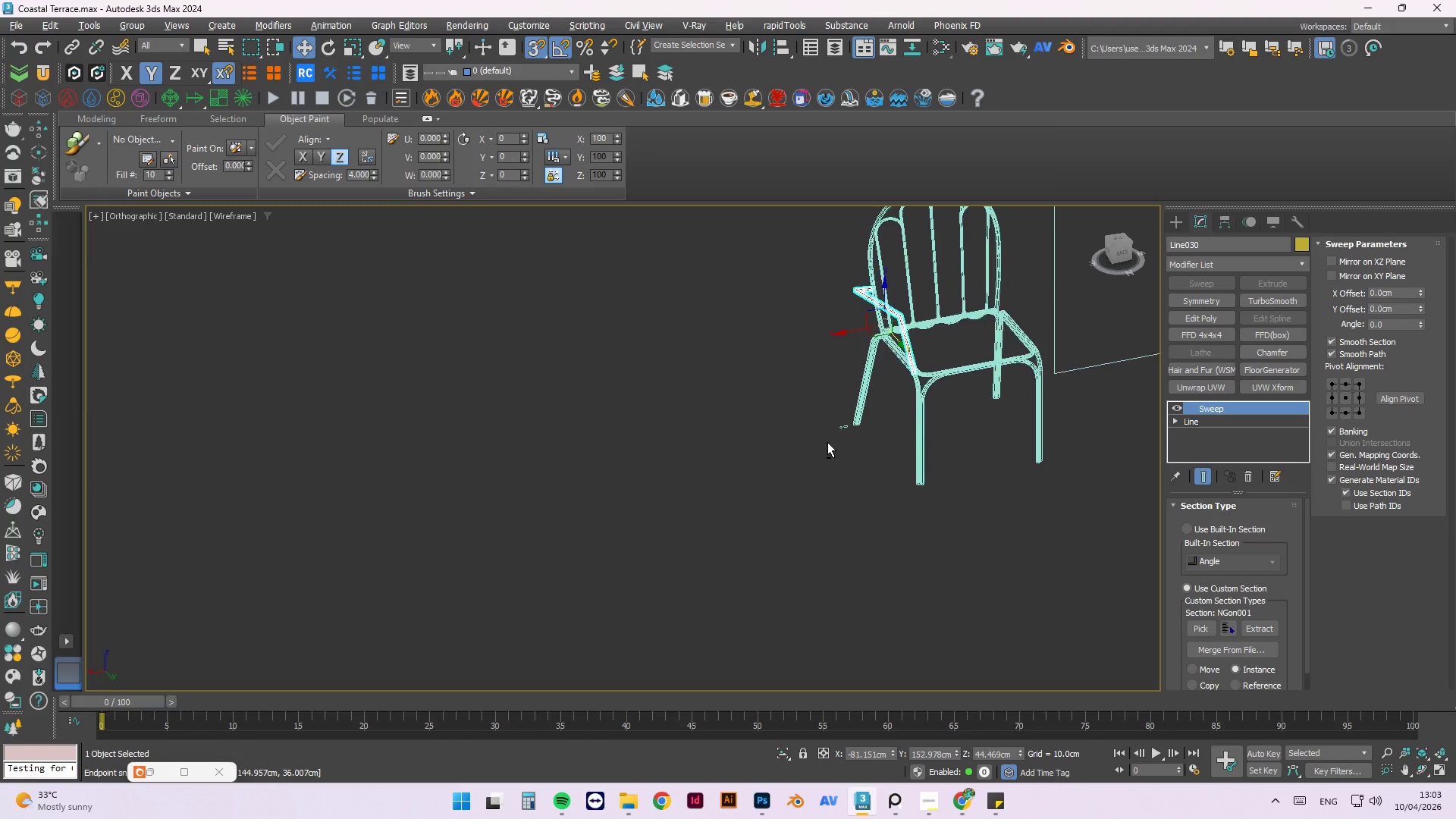 
key(Alt+AltLeft)
 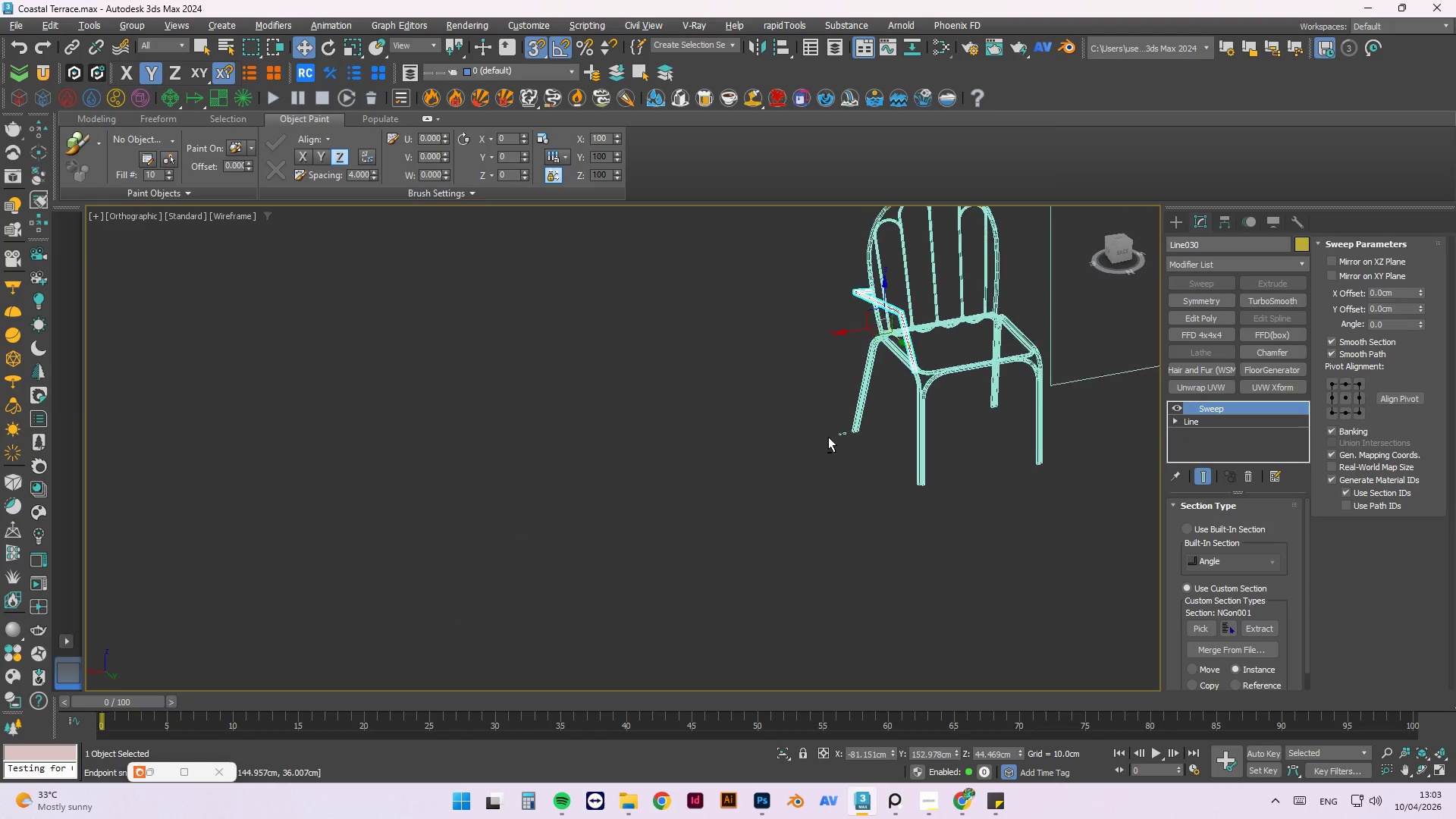 
key(Alt+AltLeft)
 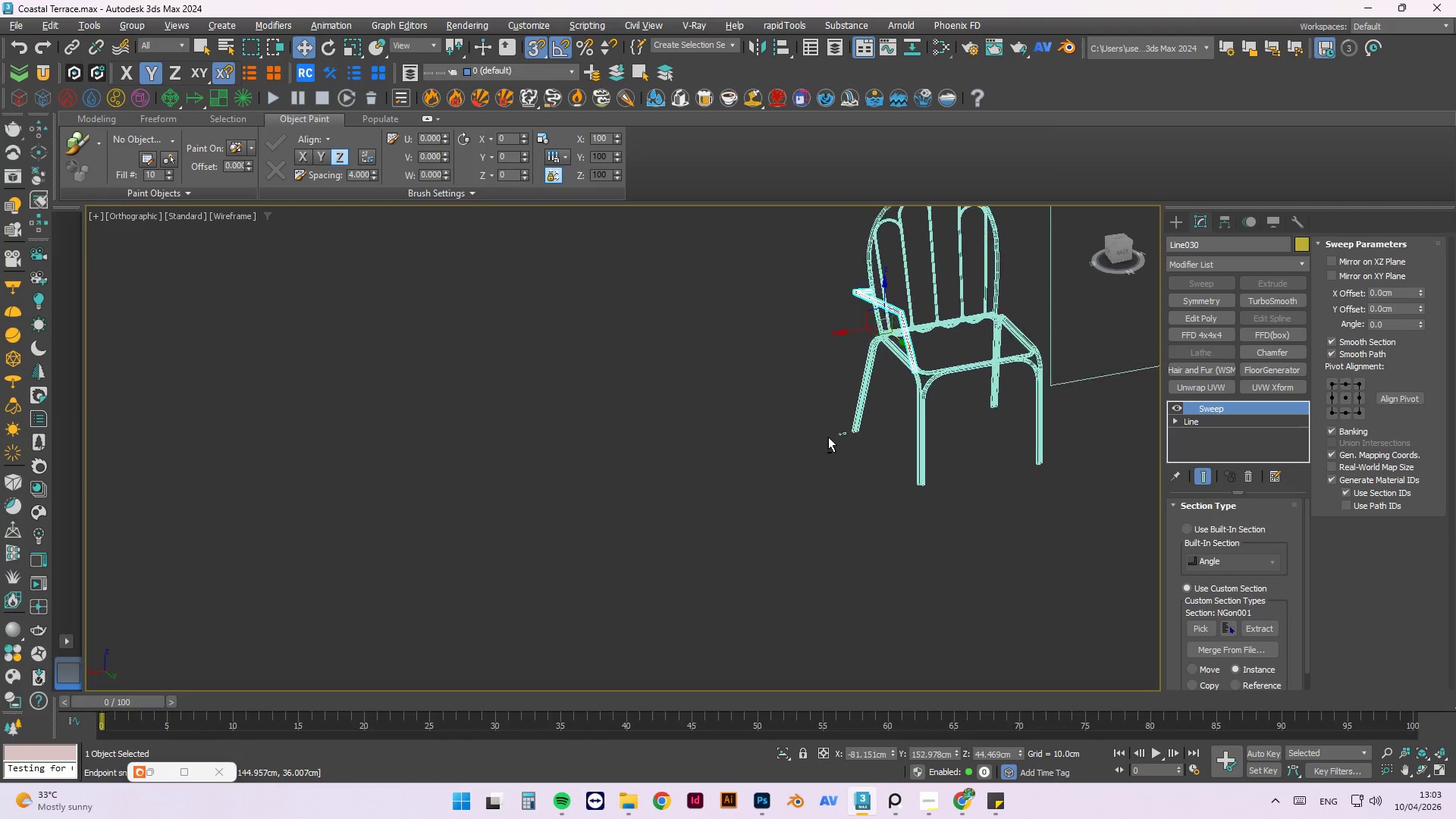 
key(Alt+AltLeft)
 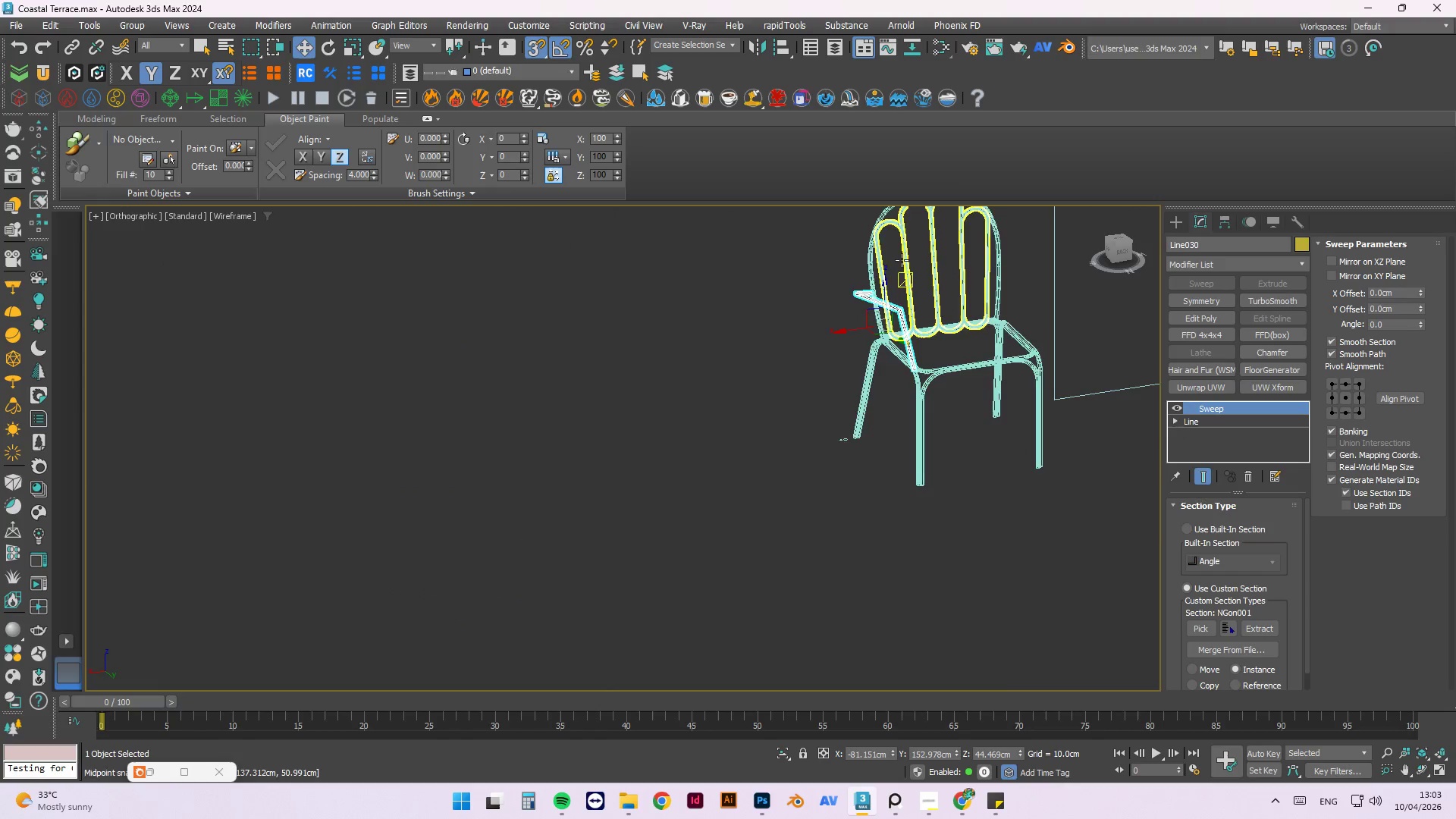 
scroll: coordinate [847, 302], scroll_direction: up, amount: 3.0
 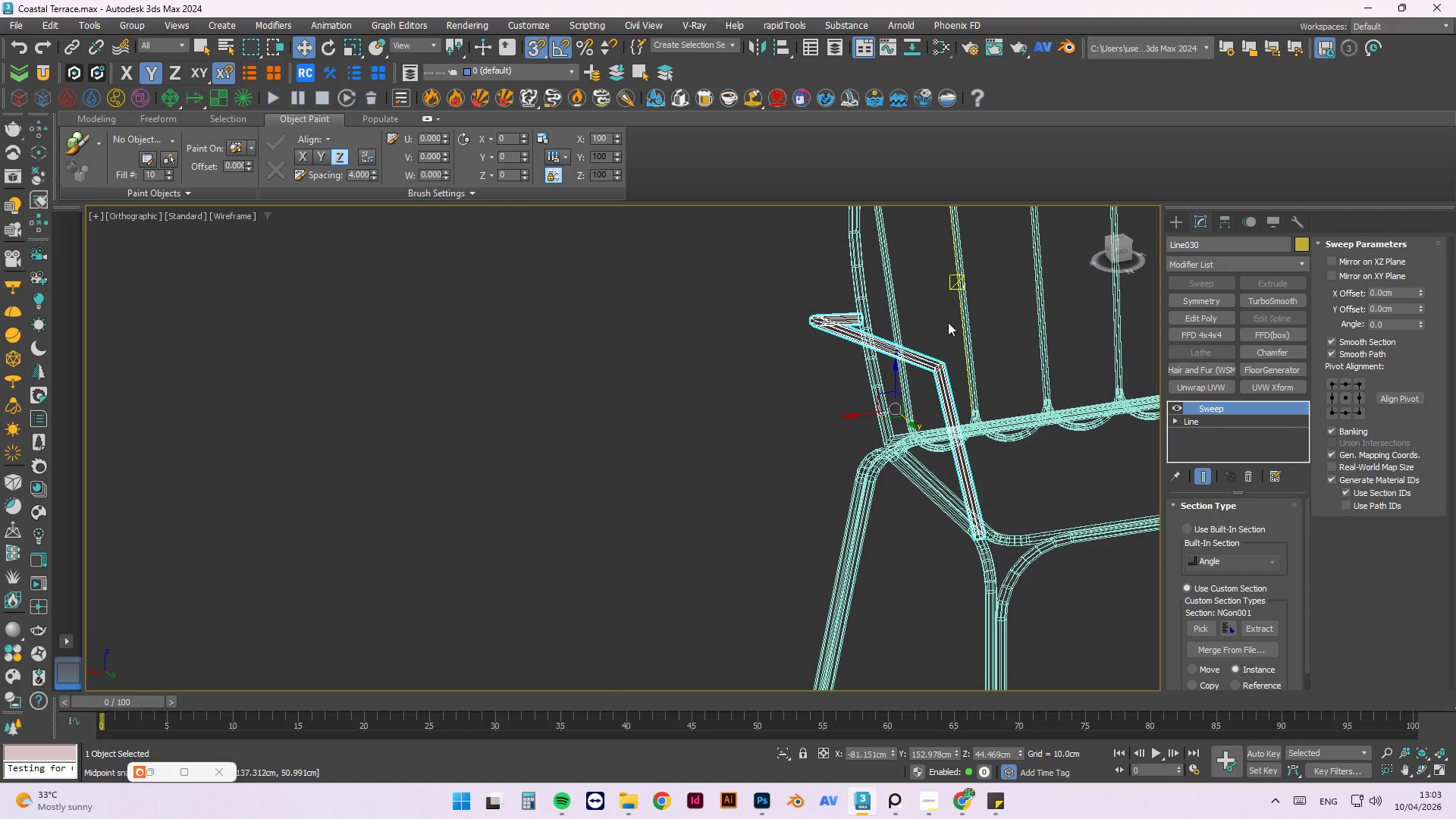 
hold_key(key=AltLeft, duration=1.28)
 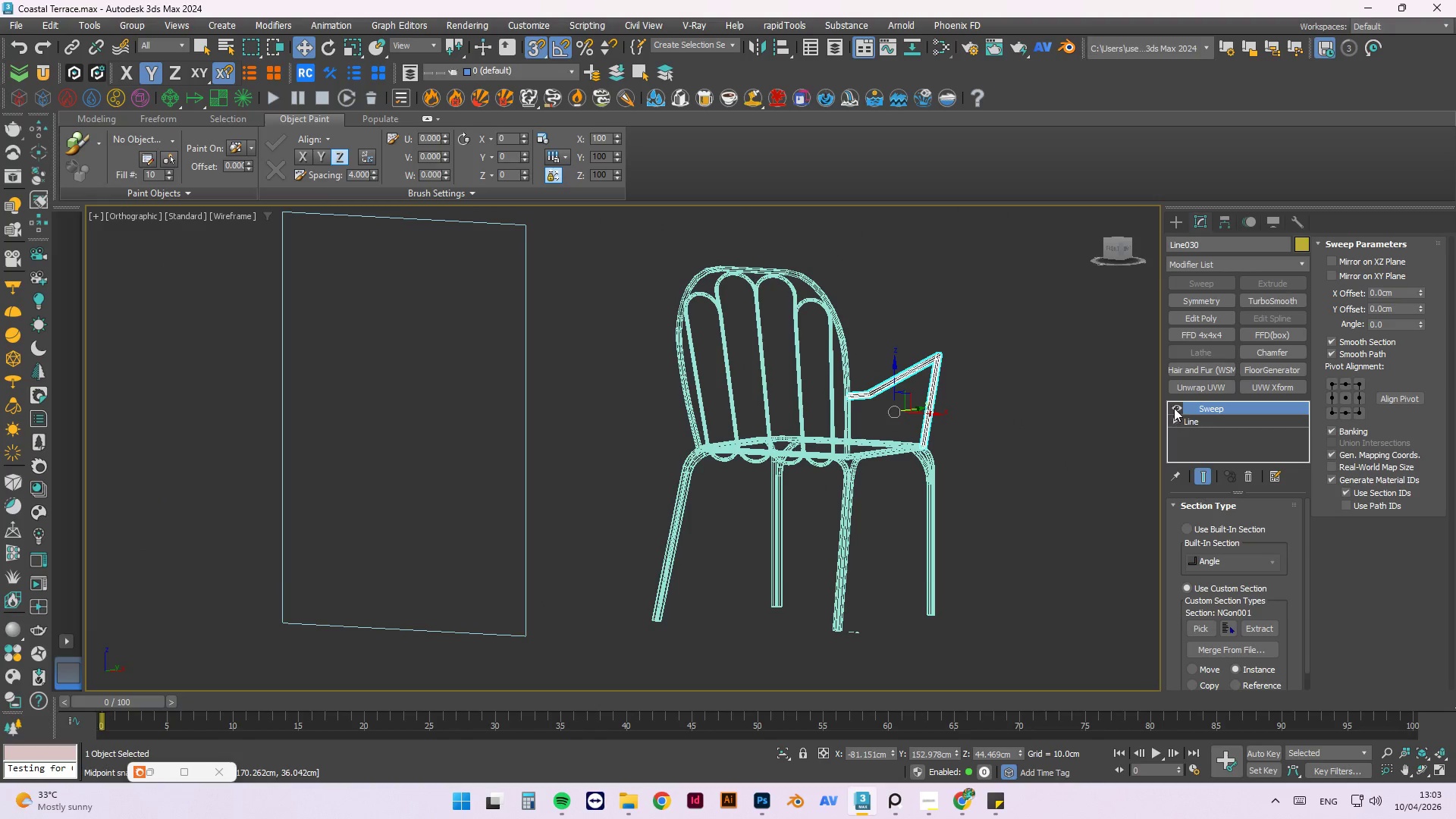 
scroll: coordinate [893, 415], scroll_direction: down, amount: 2.0
 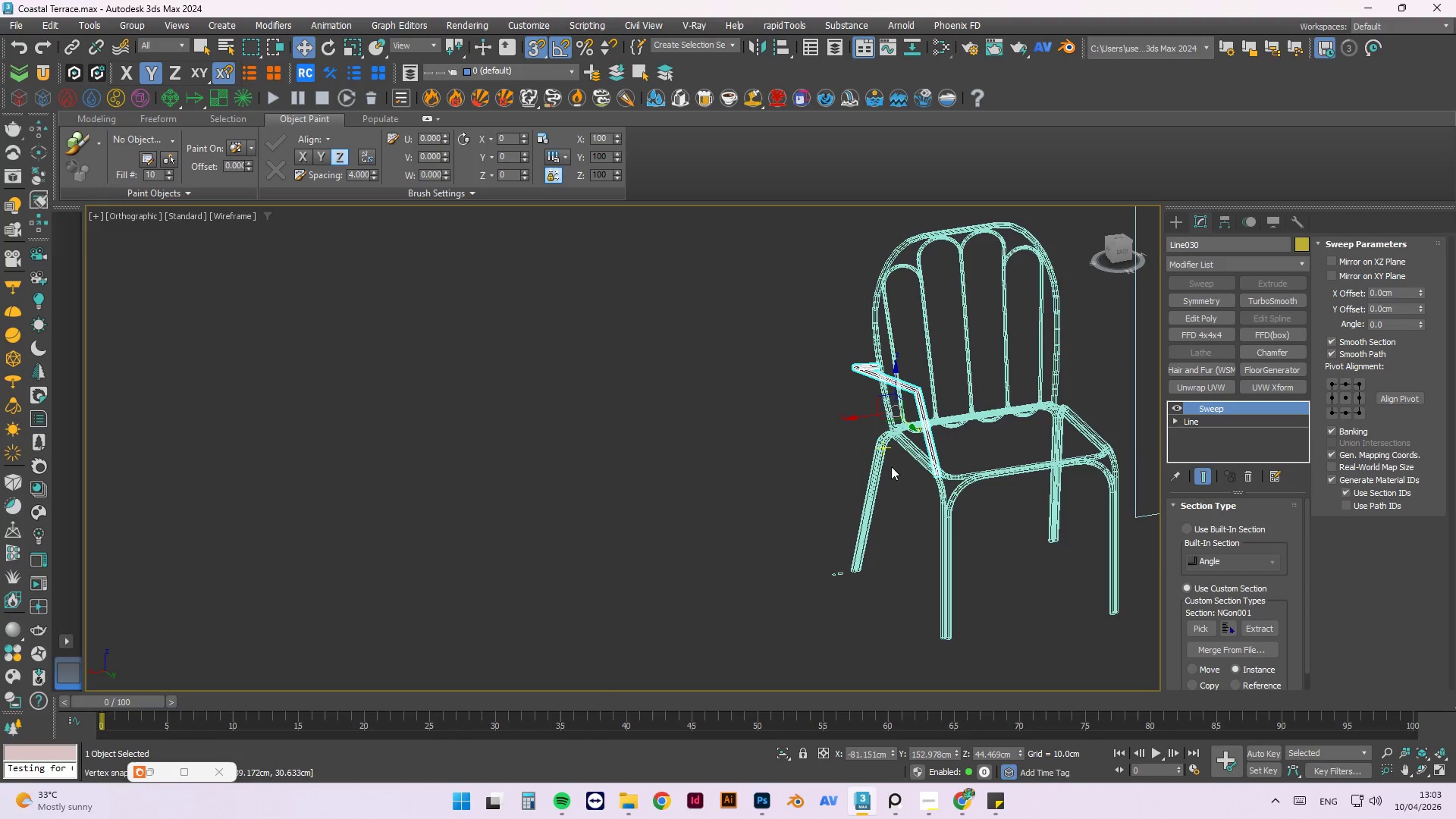 
left_click([1179, 408])
 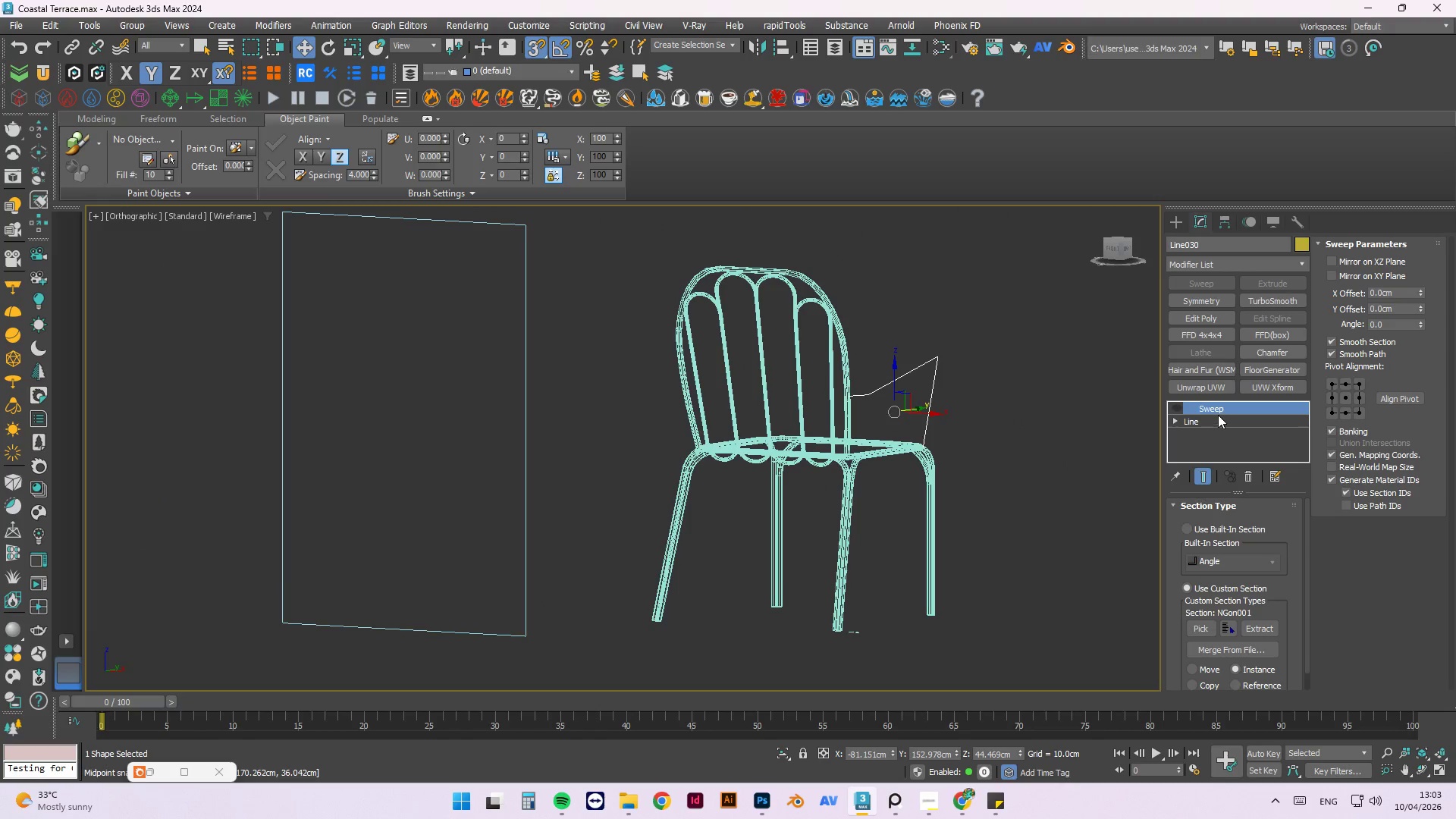 
left_click([1219, 410])
 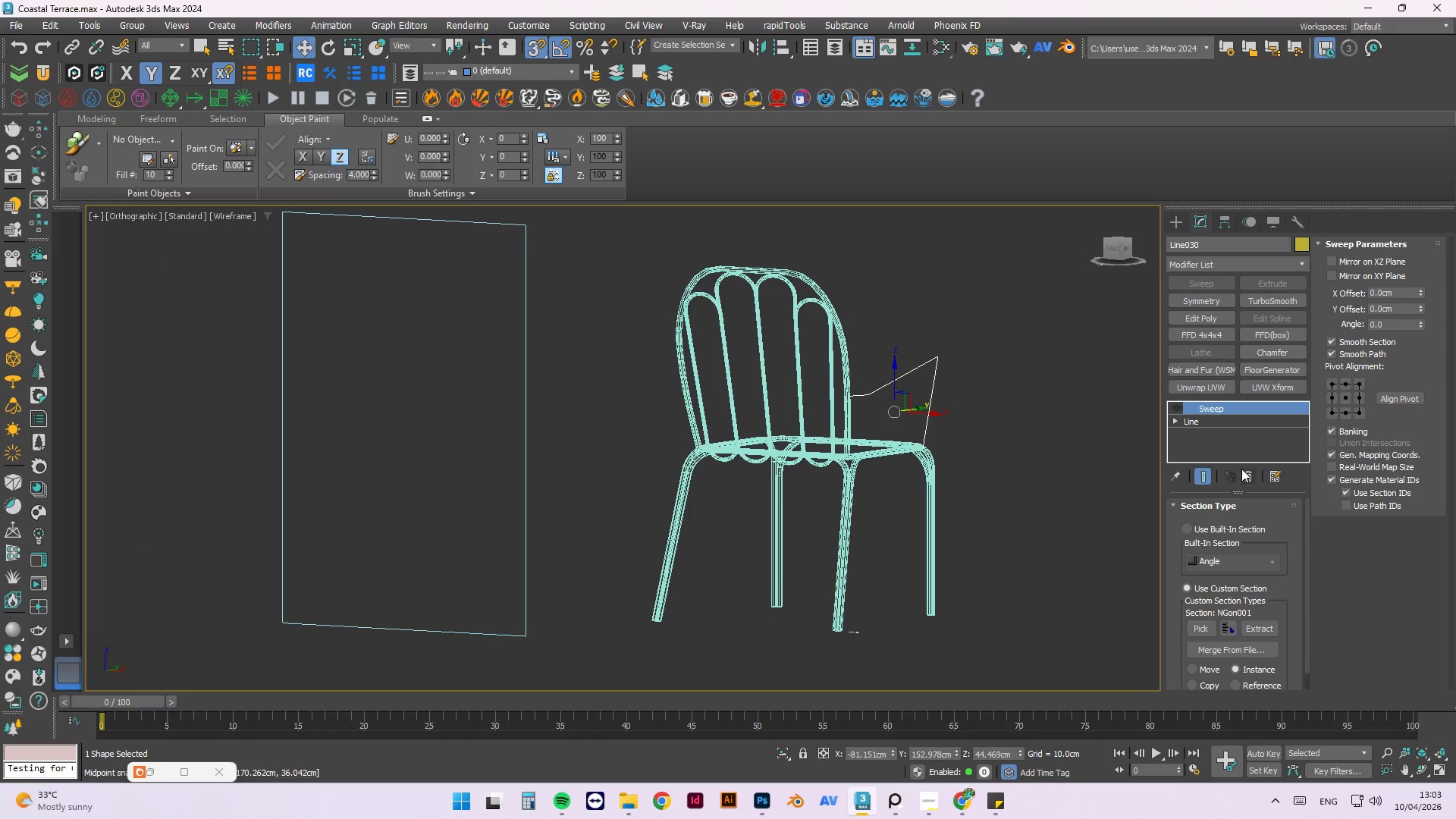 
left_click([1251, 476])
 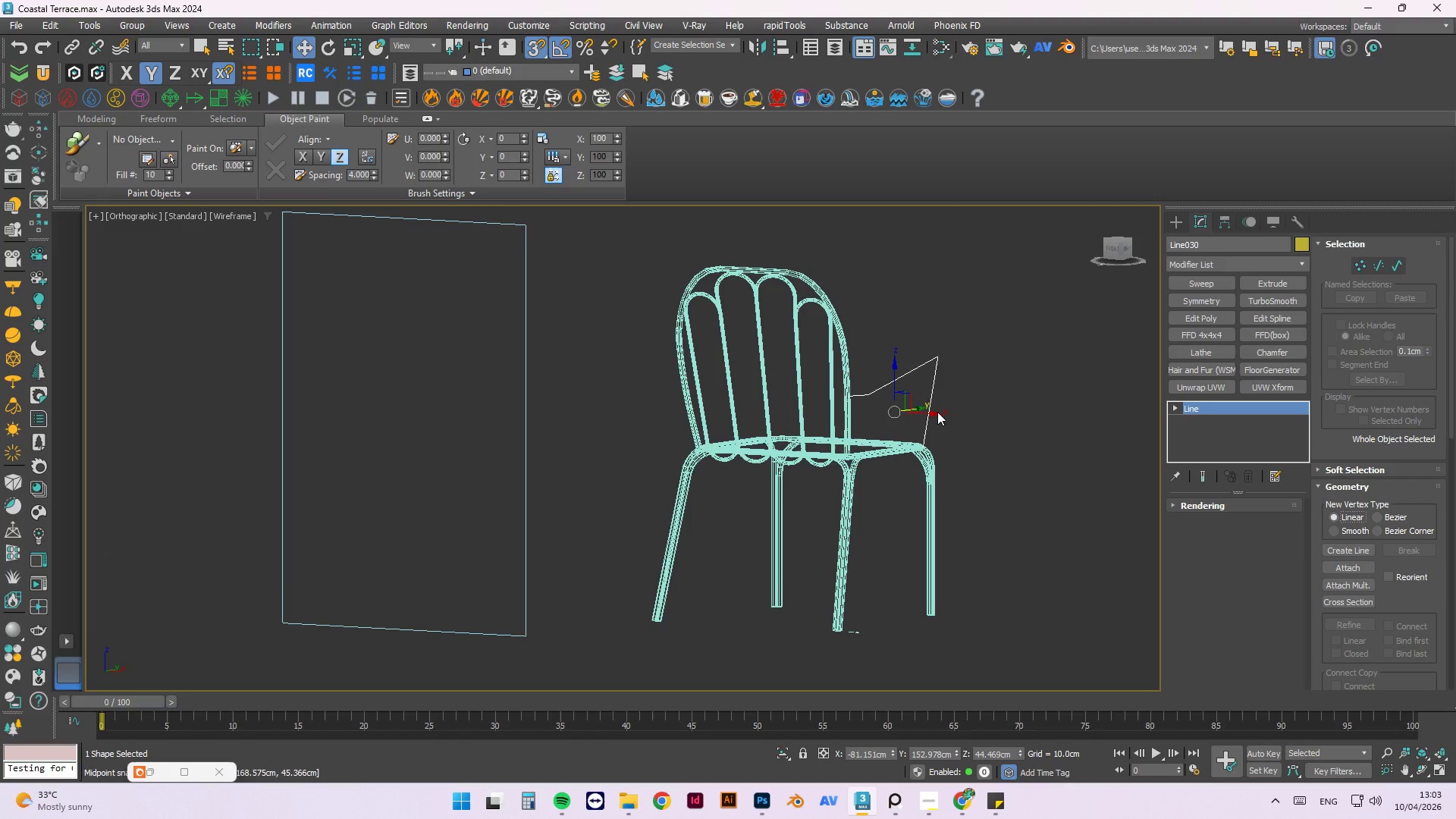 
scroll: coordinate [999, 400], scroll_direction: down, amount: 1.0
 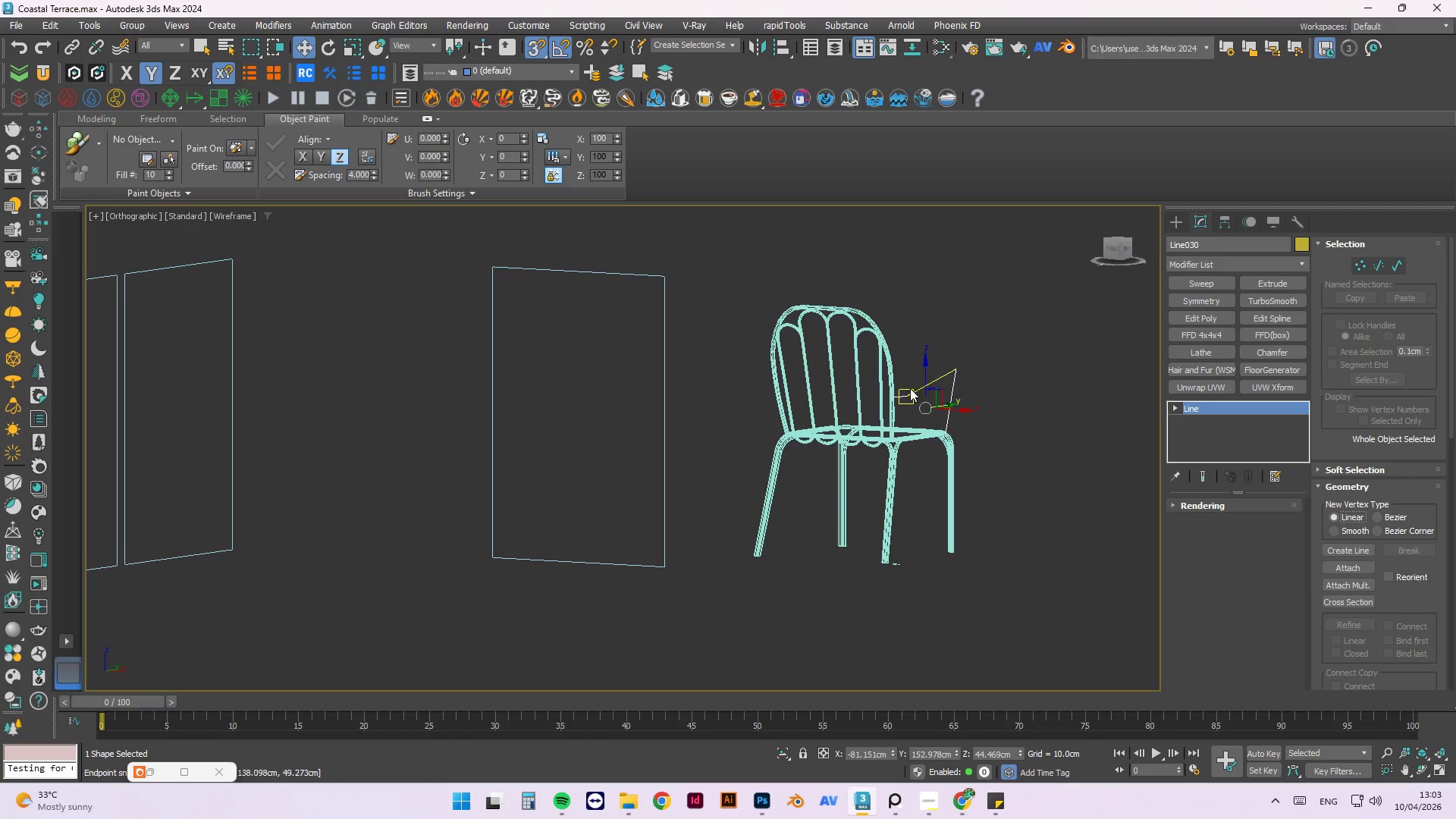 
scroll: coordinate [902, 397], scroll_direction: up, amount: 4.0
 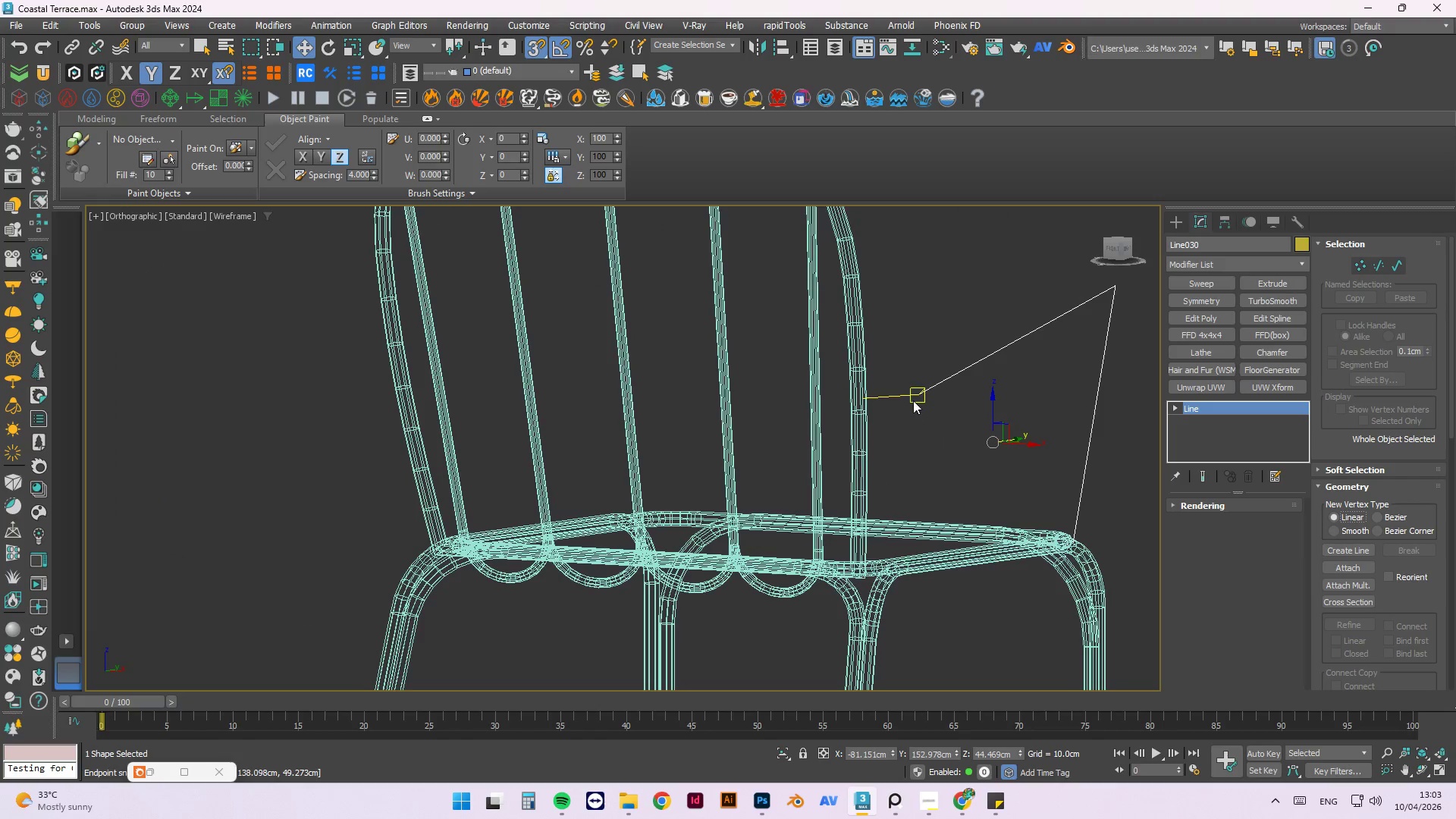 
left_click([915, 391])
 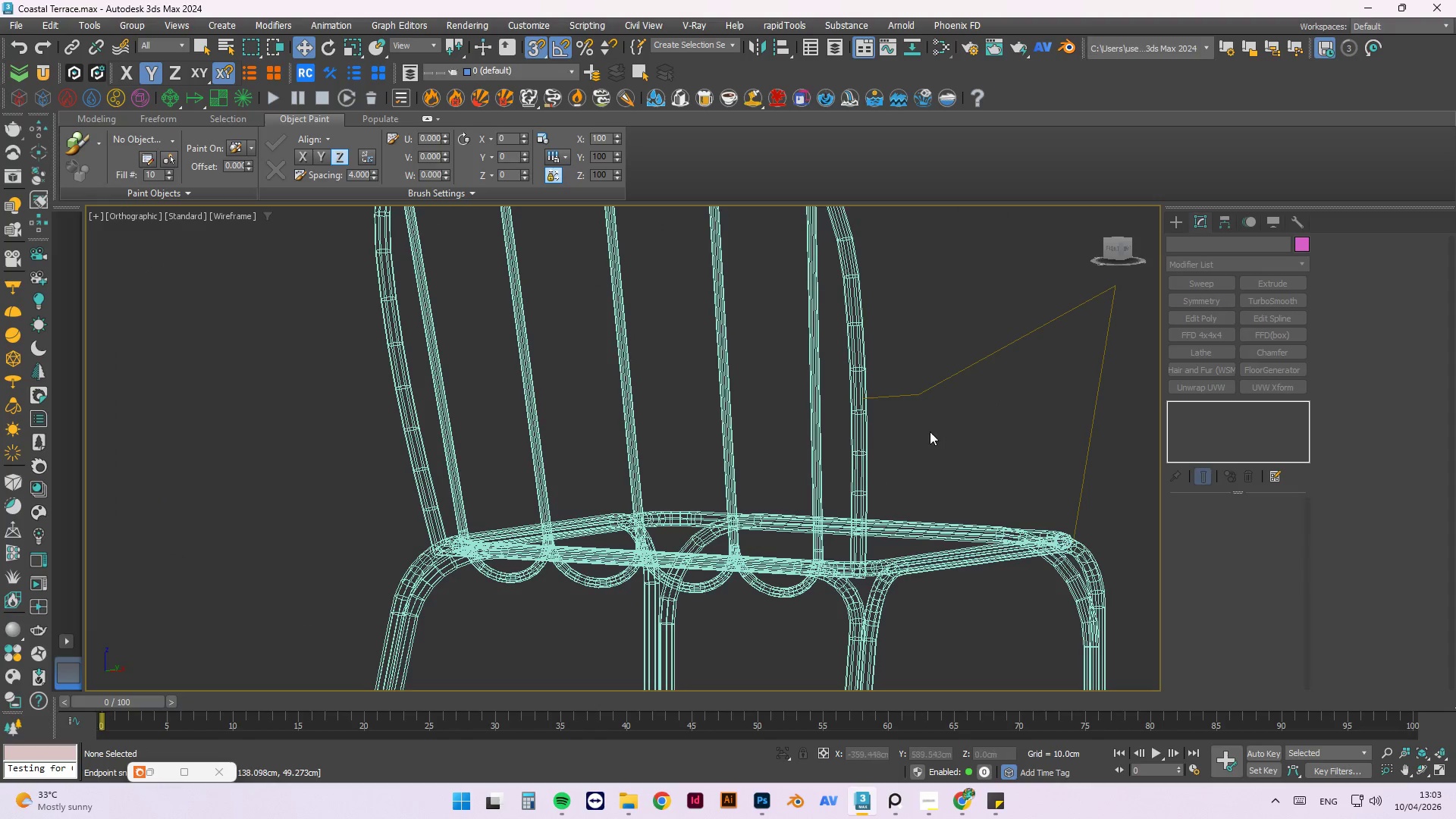 
scroll: coordinate [980, 426], scroll_direction: down, amount: 4.0
 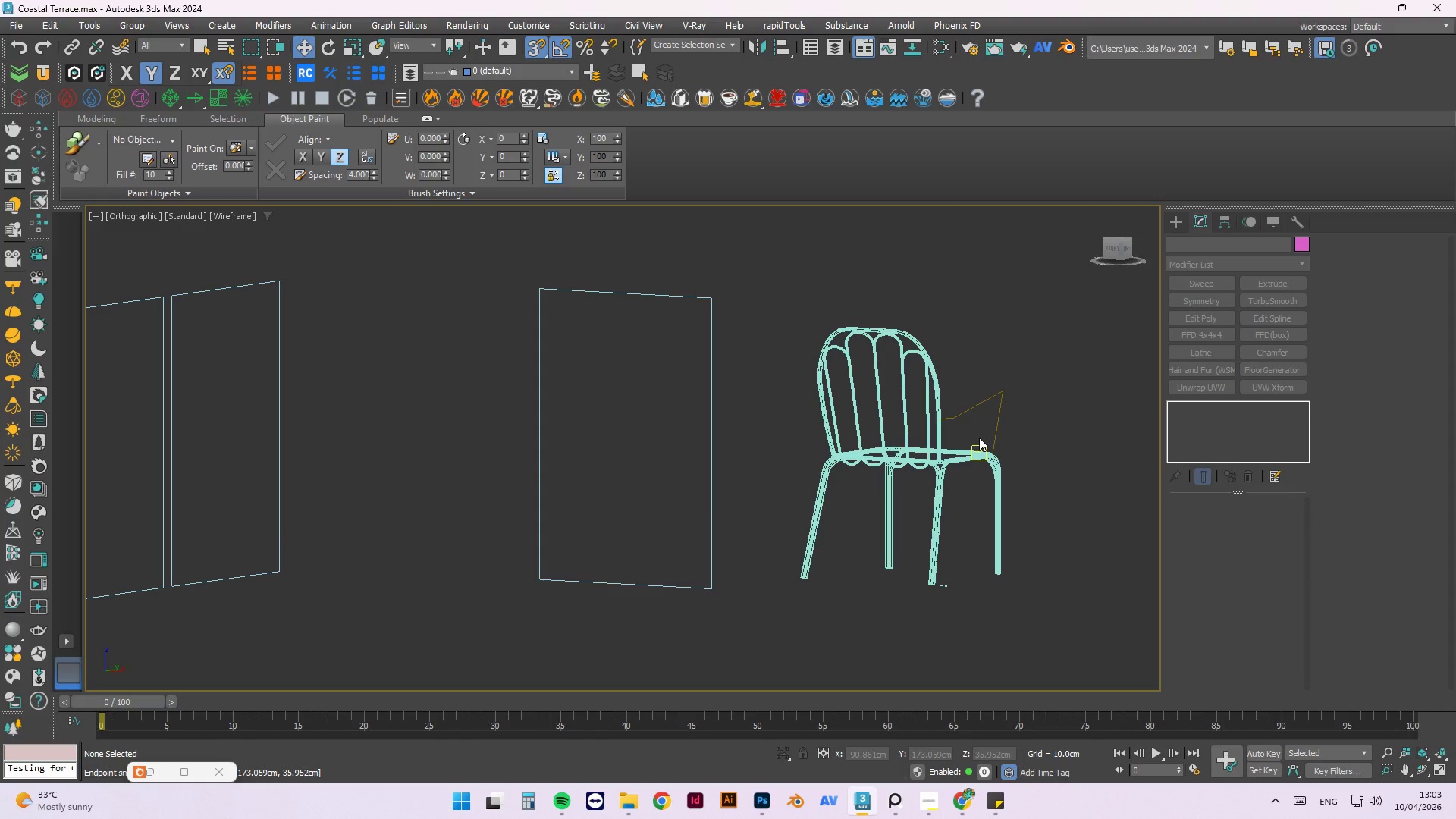 
scroll: coordinate [872, 446], scroll_direction: up, amount: 4.0
 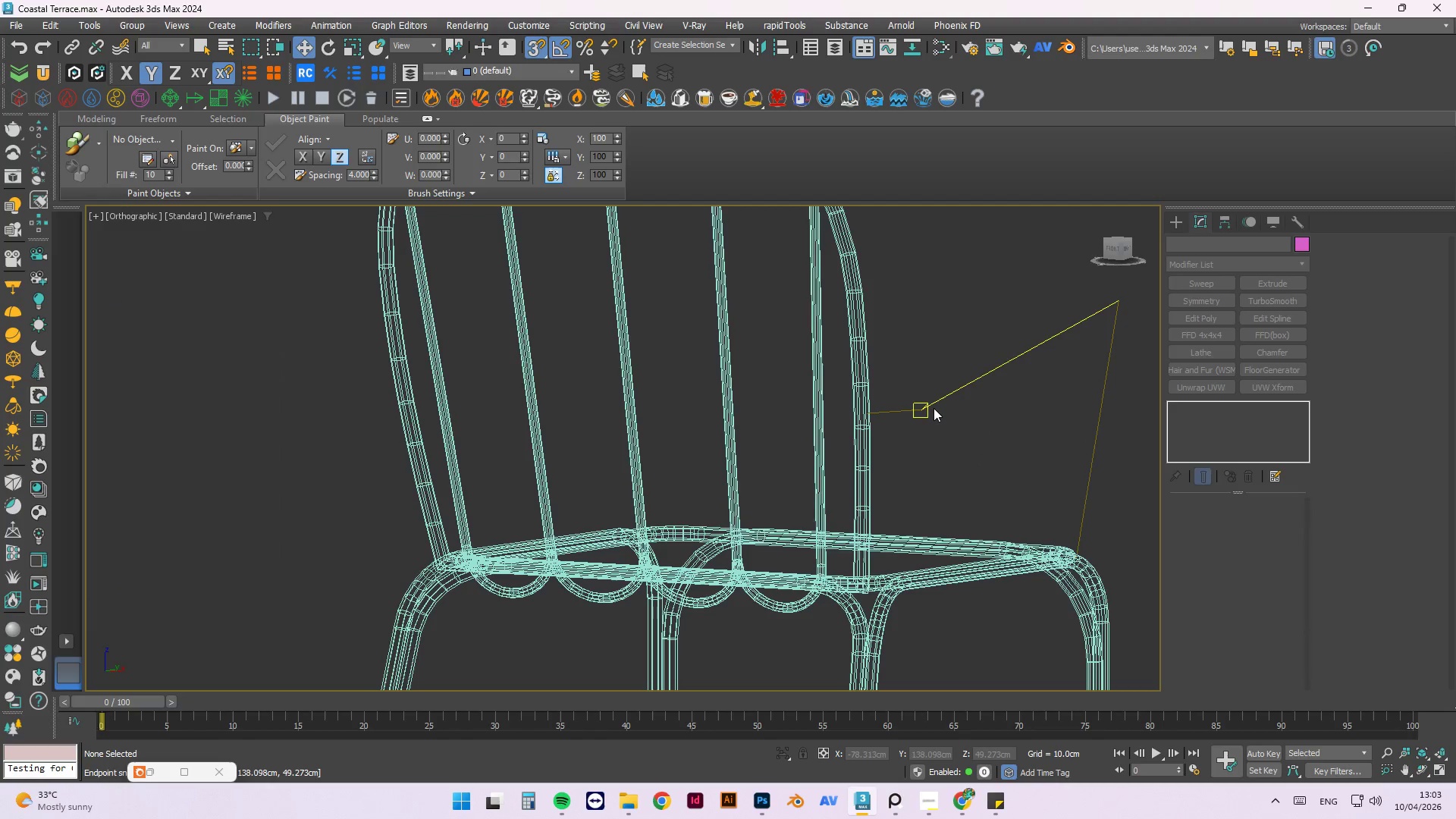 
double_click([930, 407])
 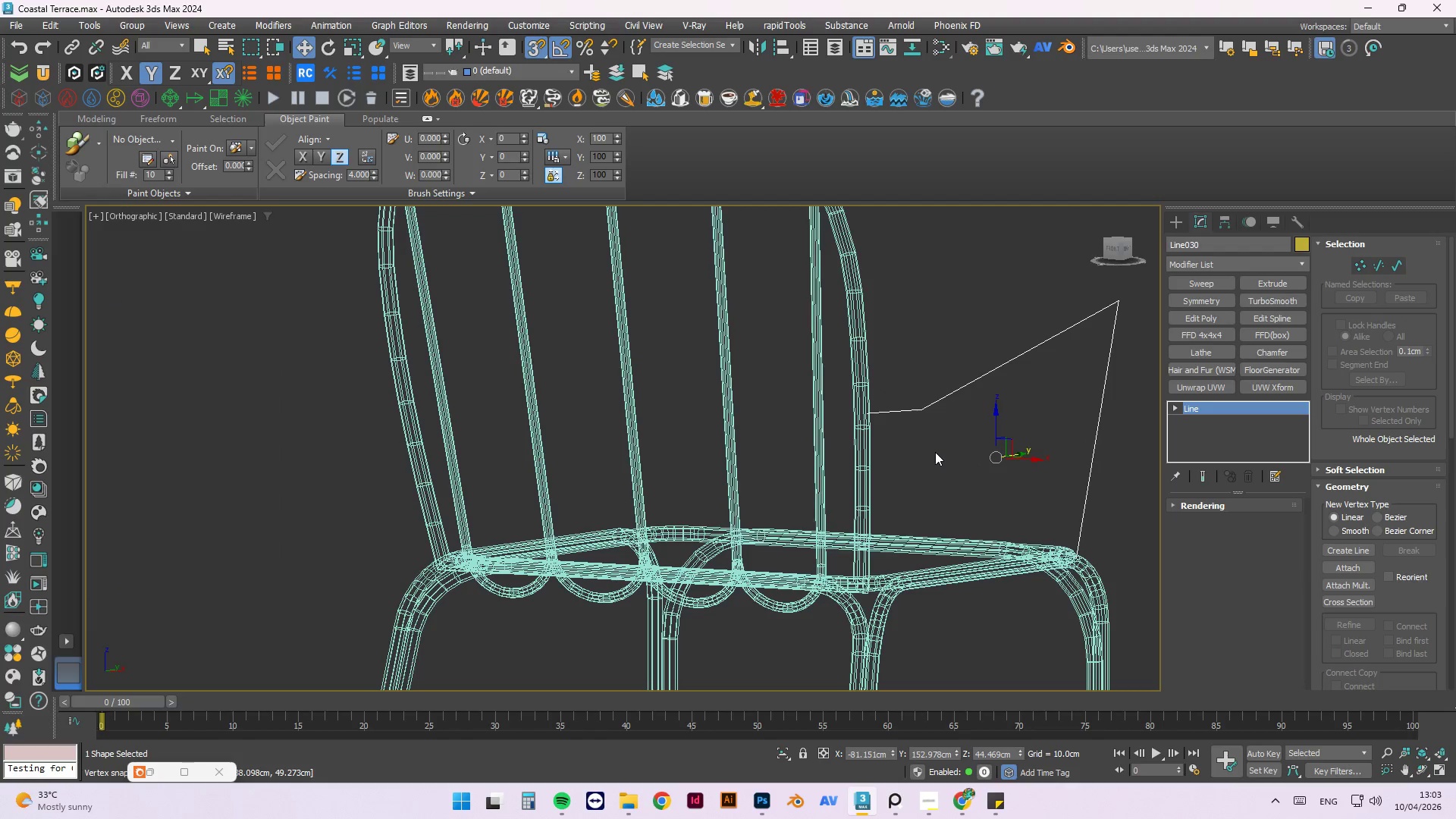 
key(T)
 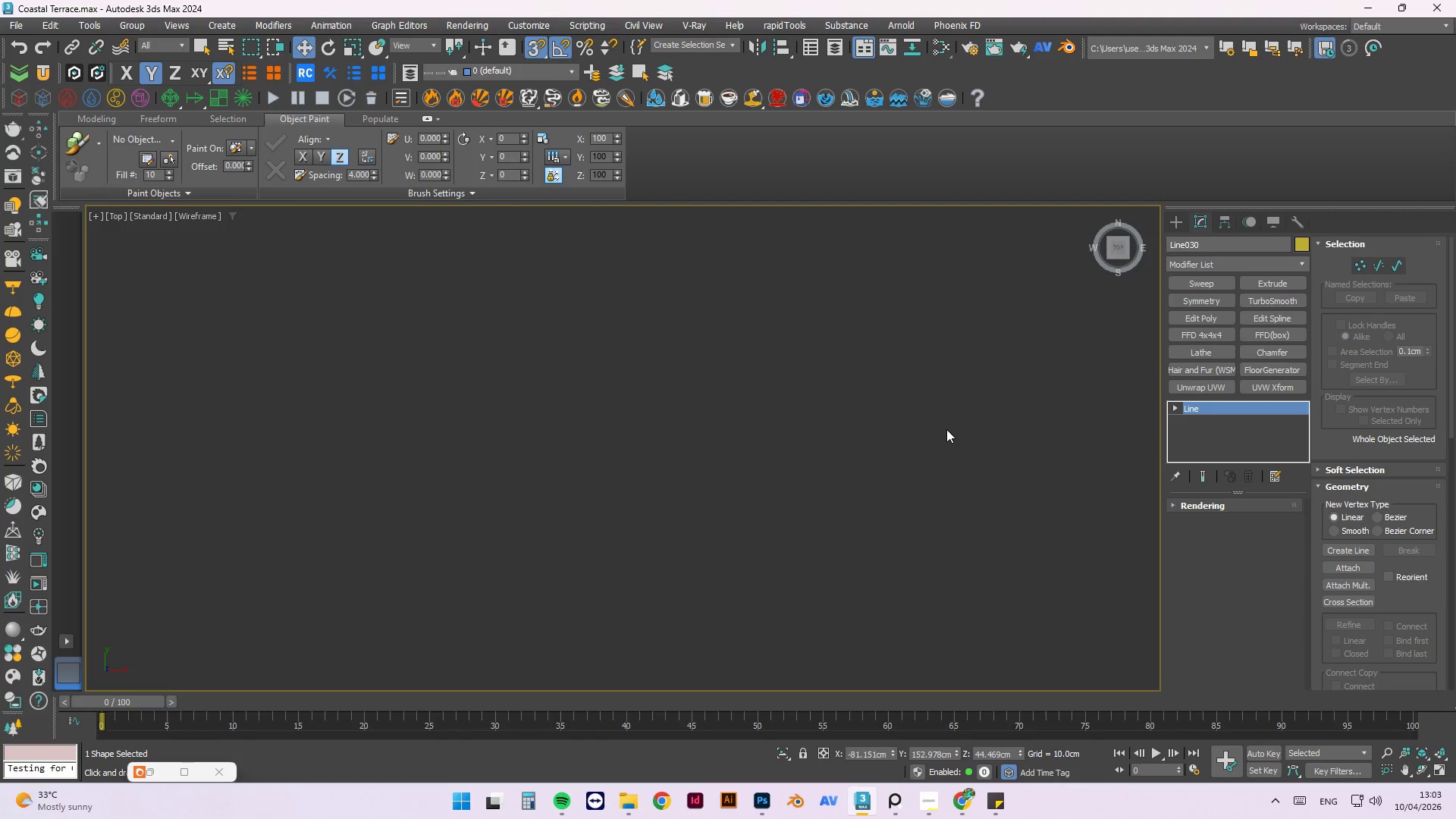 
key(Z)
 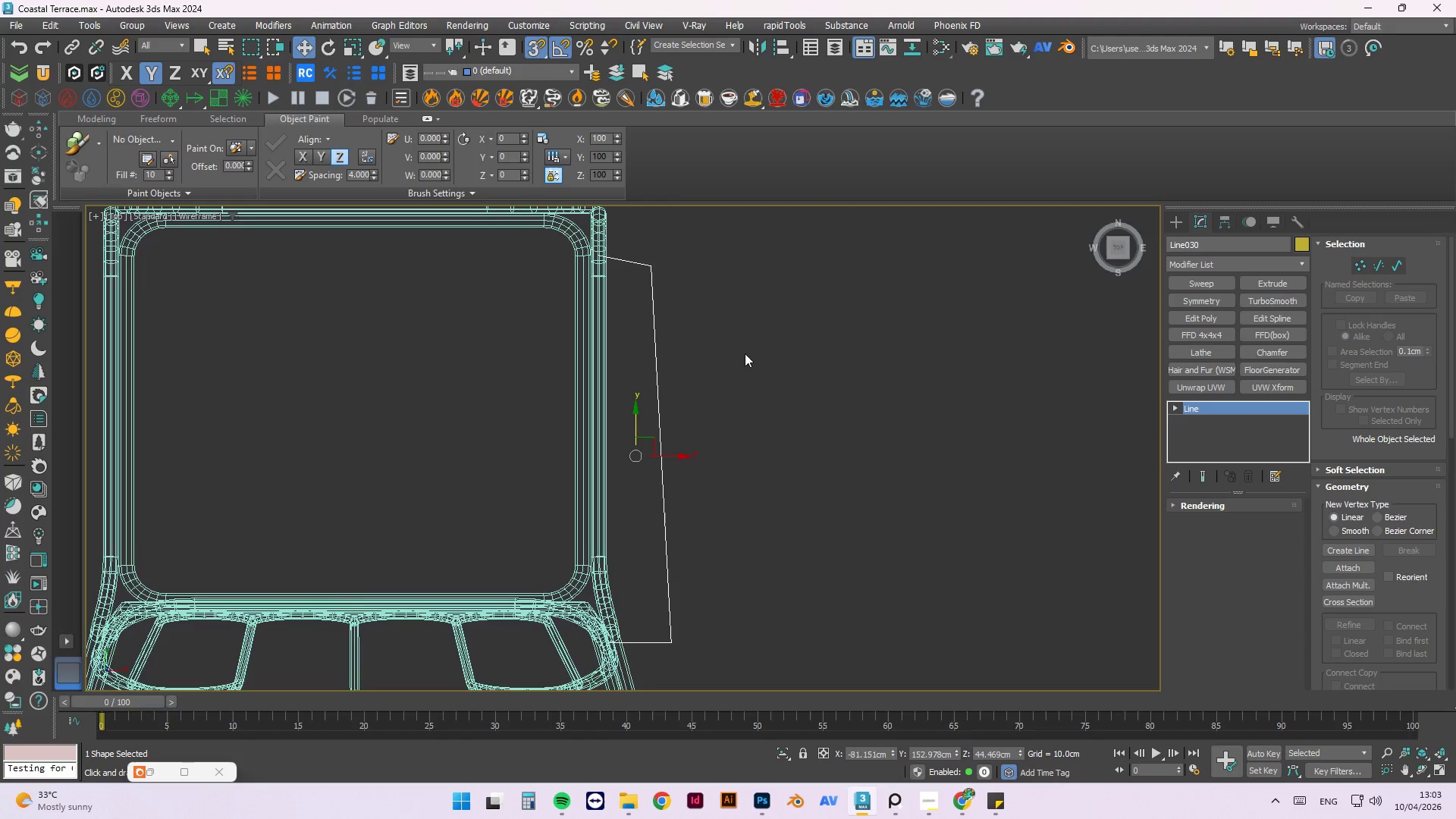 
scroll: coordinate [752, 492], scroll_direction: down, amount: 4.0
 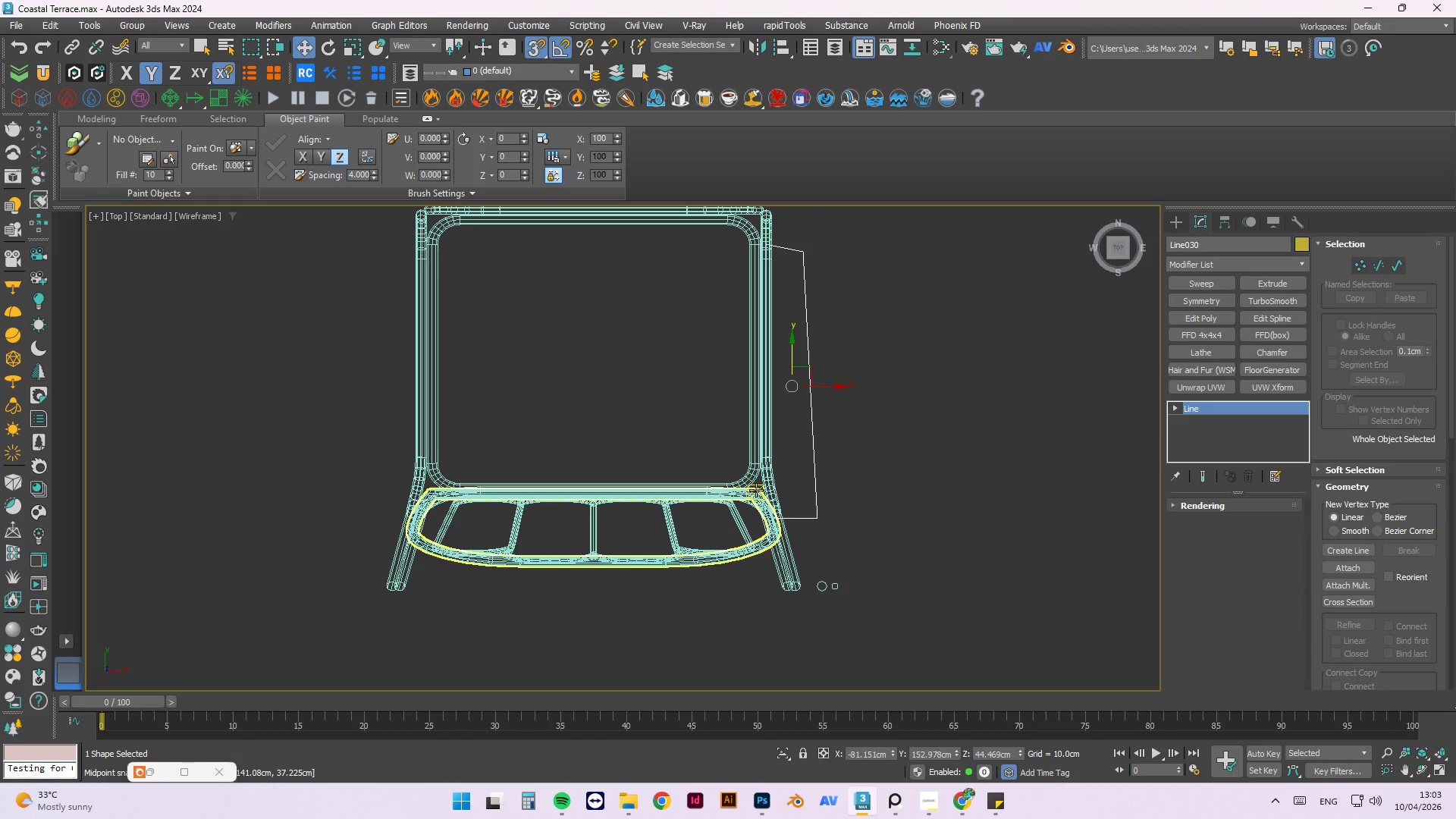 
key(1)
 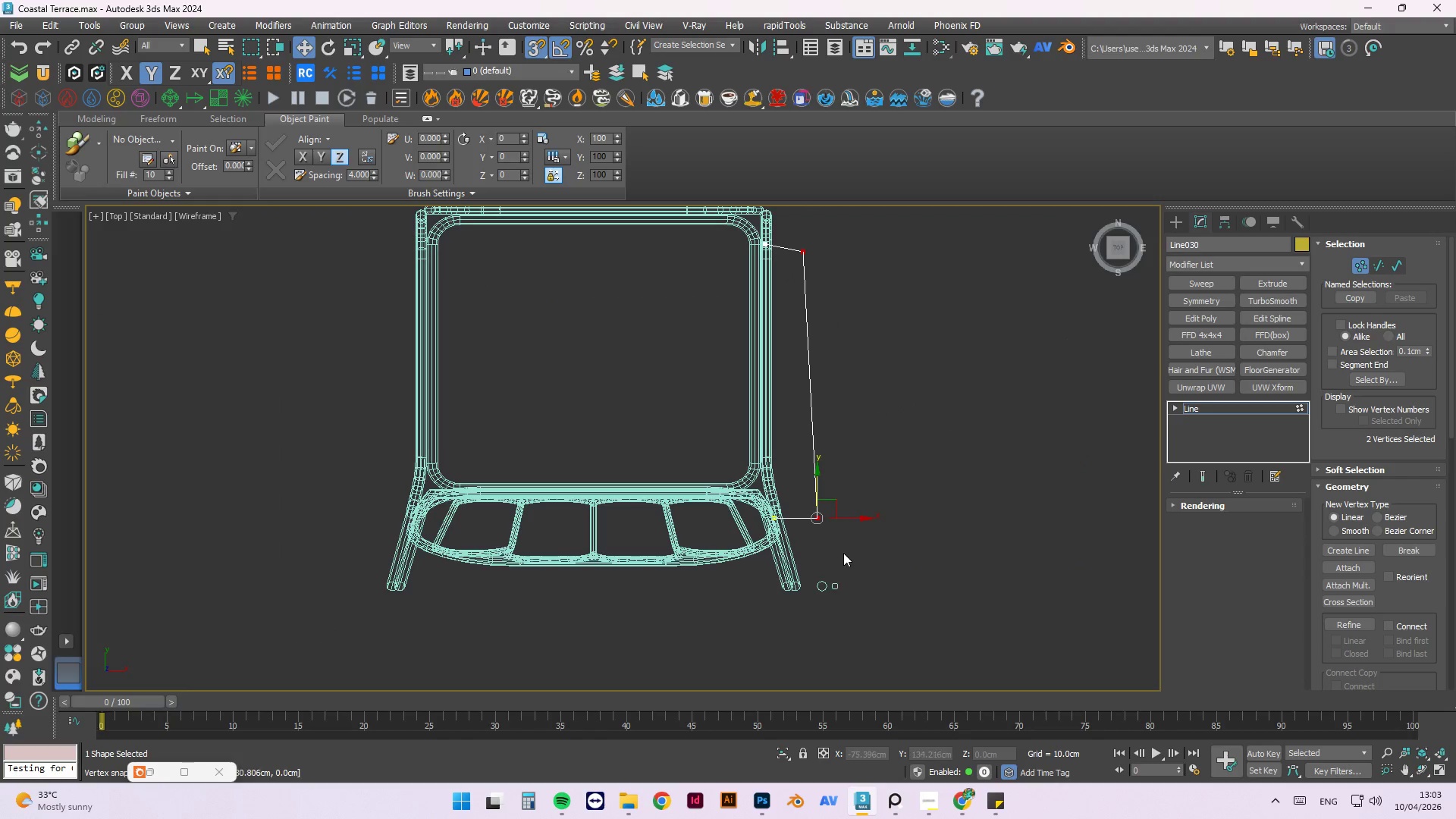 
scroll: coordinate [814, 483], scroll_direction: up, amount: 5.0
 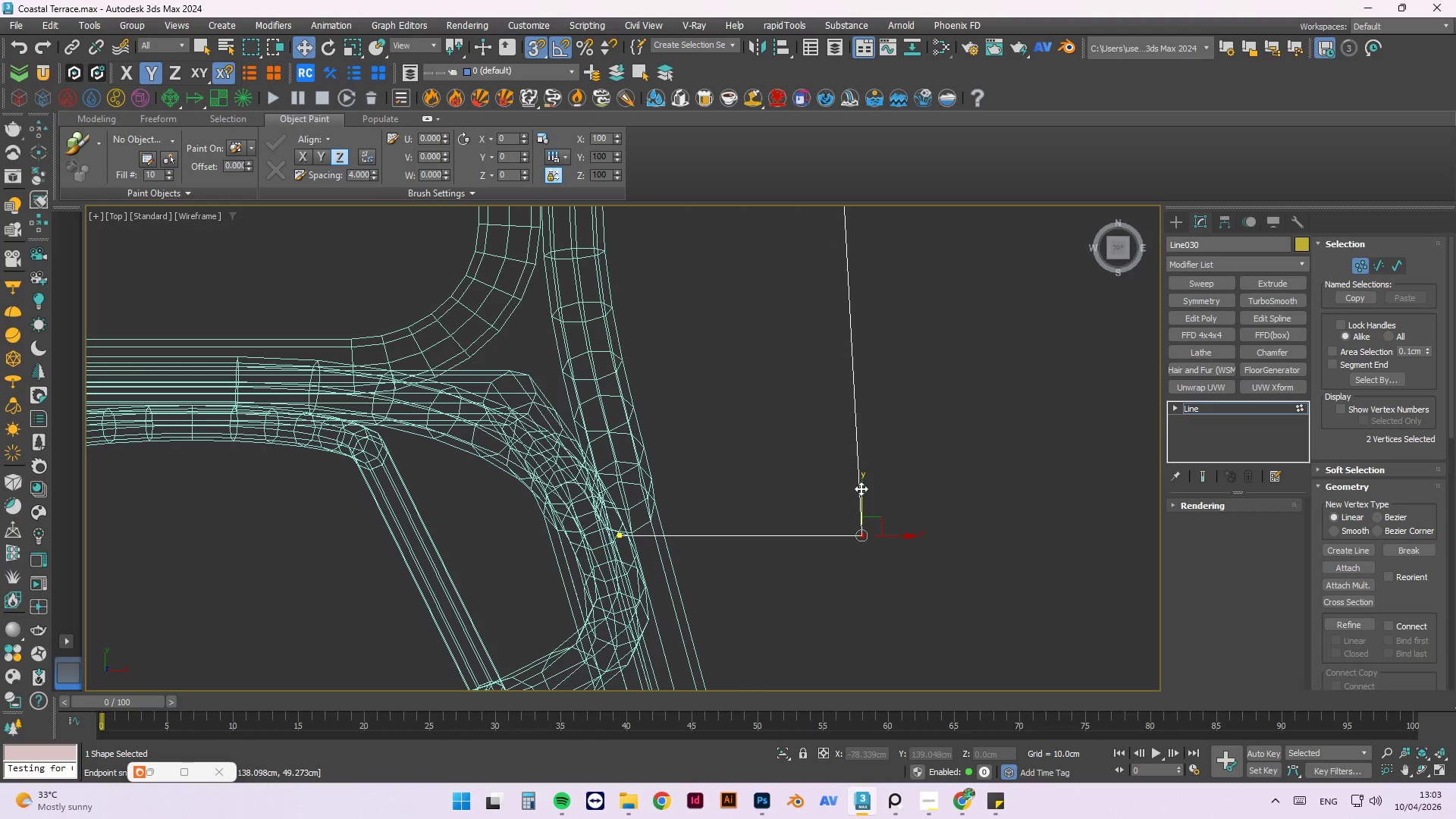 
left_click_drag(start_coordinate=[861, 488], to_coordinate=[637, 559])
 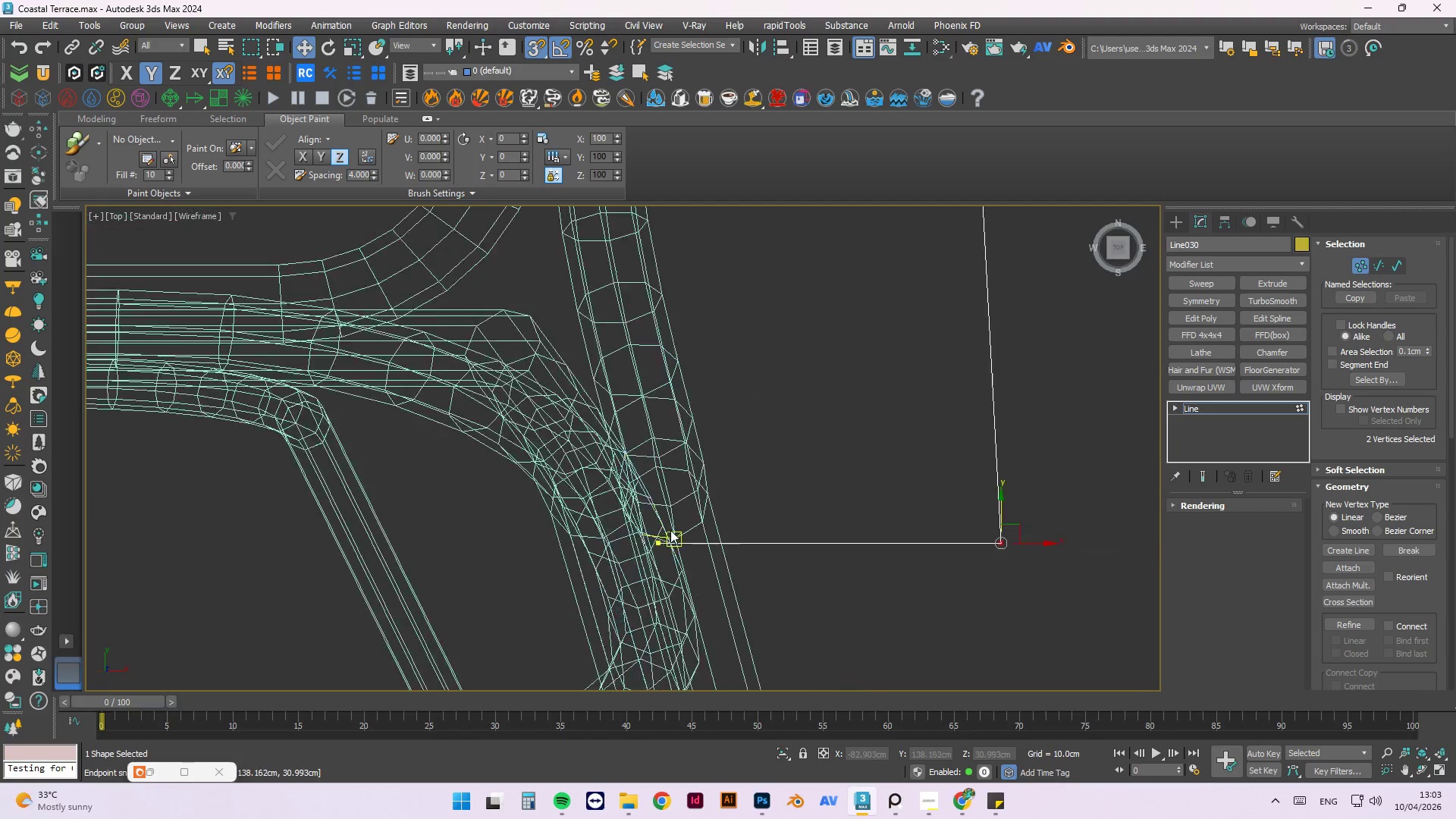 
scroll: coordinate [618, 533], scroll_direction: up, amount: 4.0
 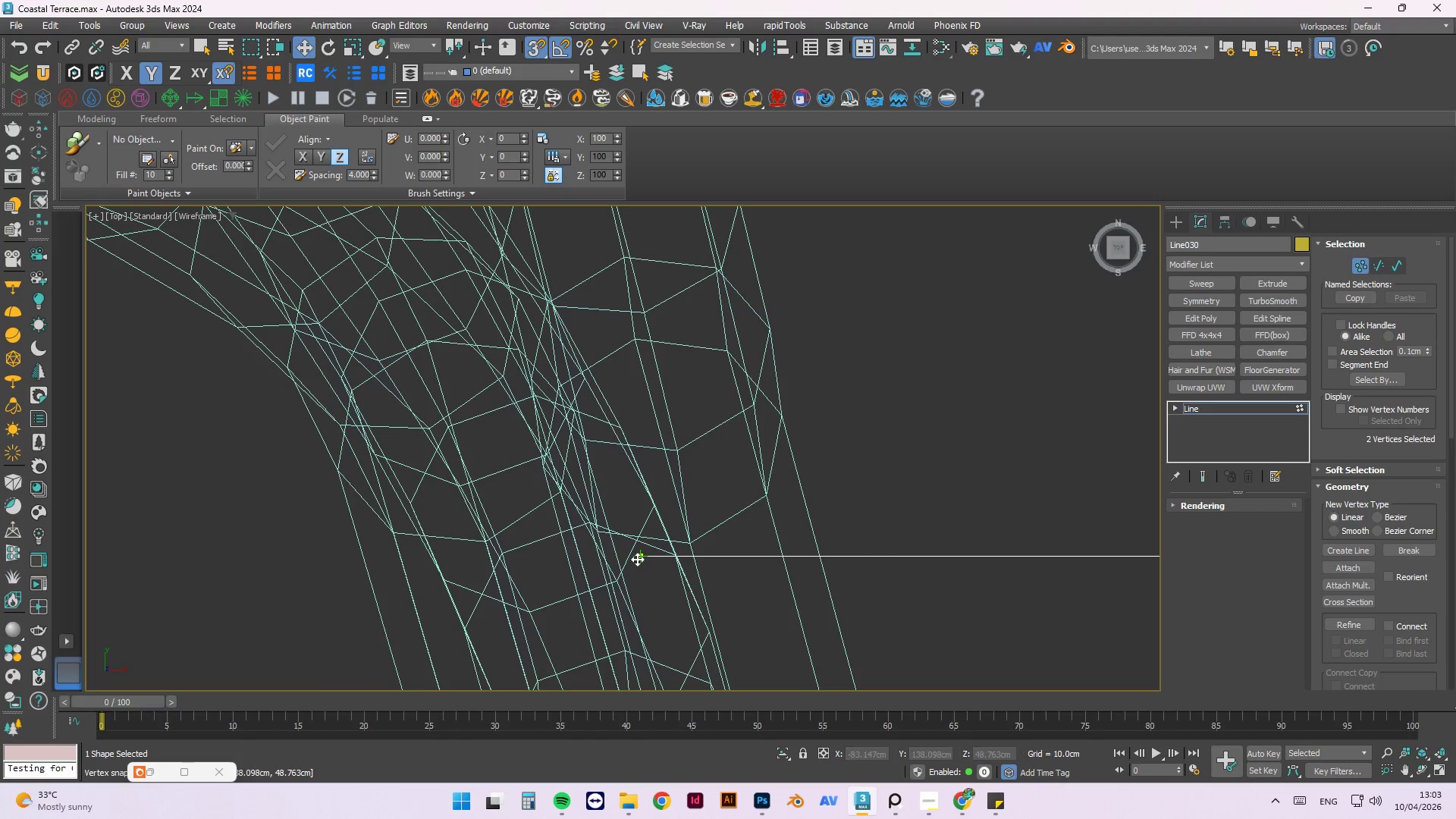 
scroll: coordinate [669, 532], scroll_direction: down, amount: 4.0
 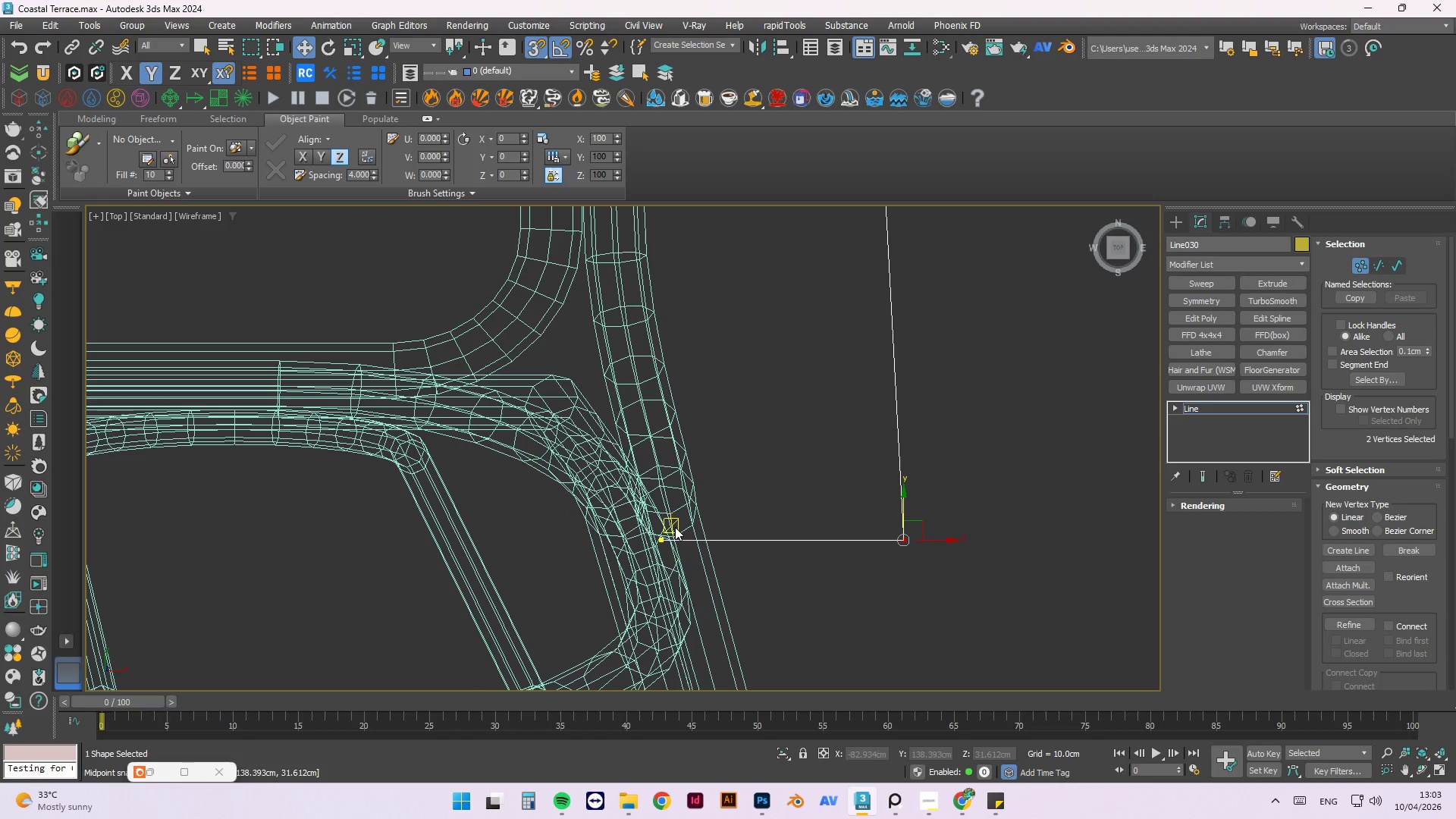 
key(F)
 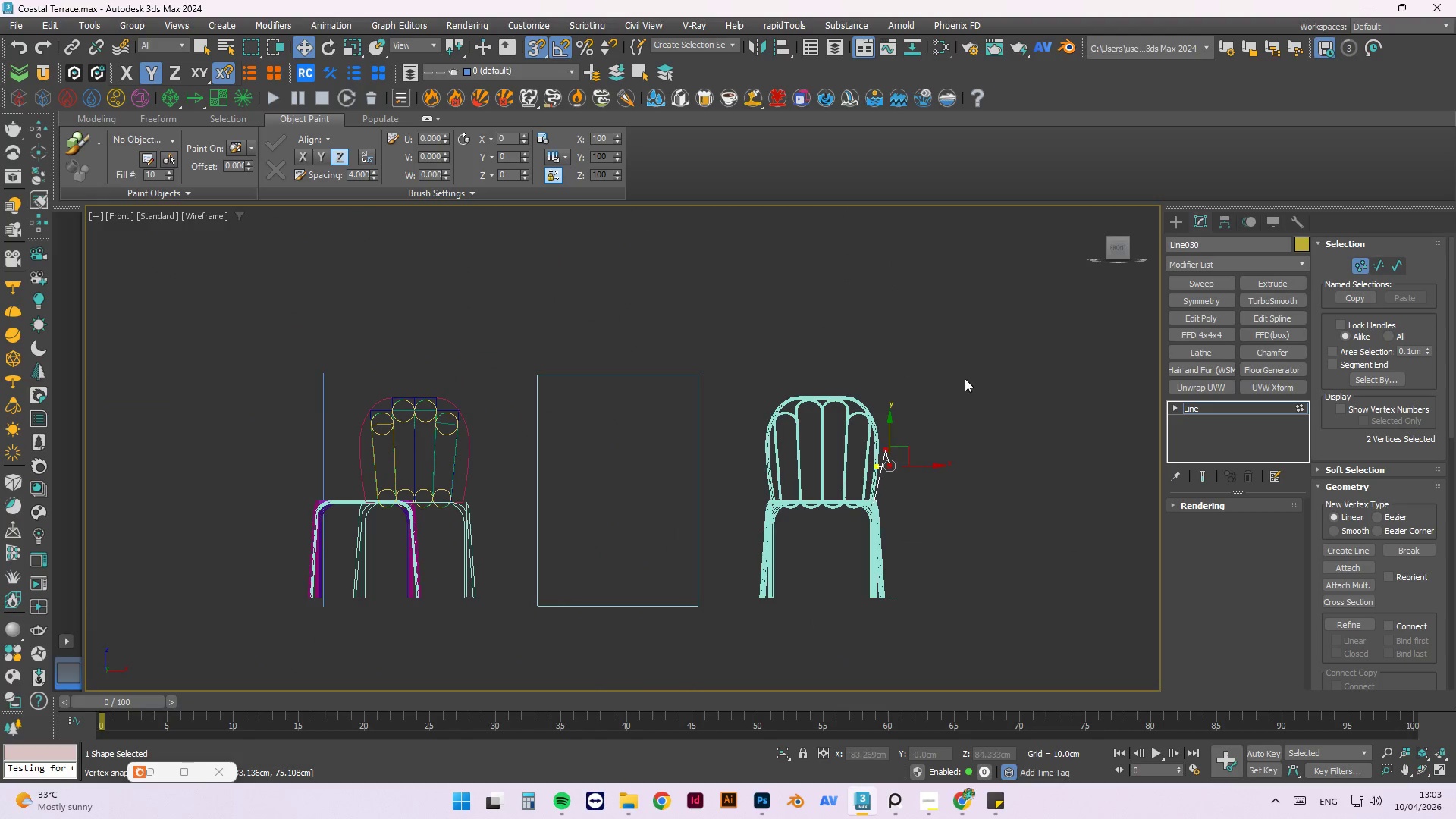 
scroll: coordinate [824, 454], scroll_direction: up, amount: 6.0
 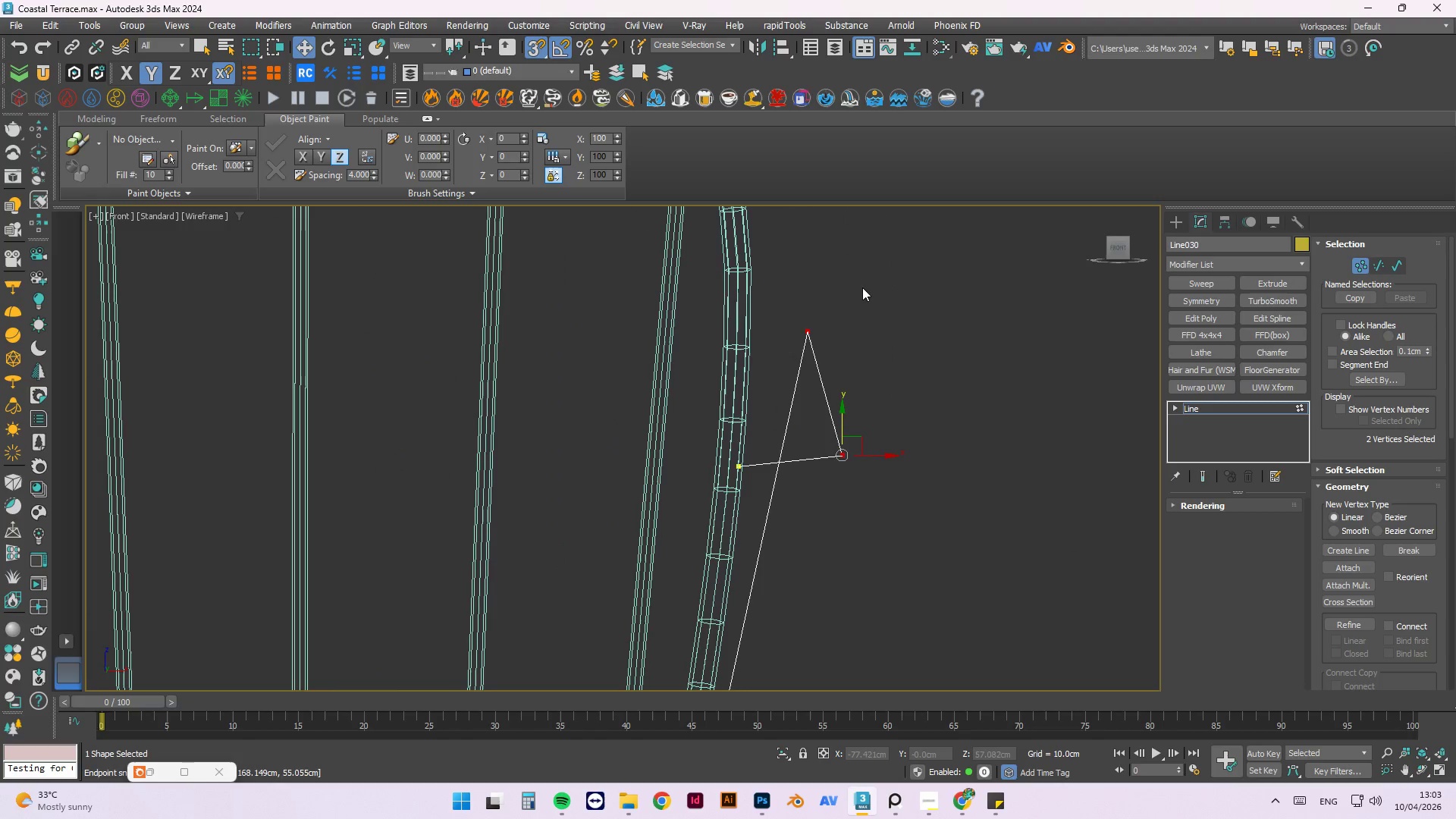 
left_click_drag(start_coordinate=[863, 284], to_coordinate=[790, 344])
 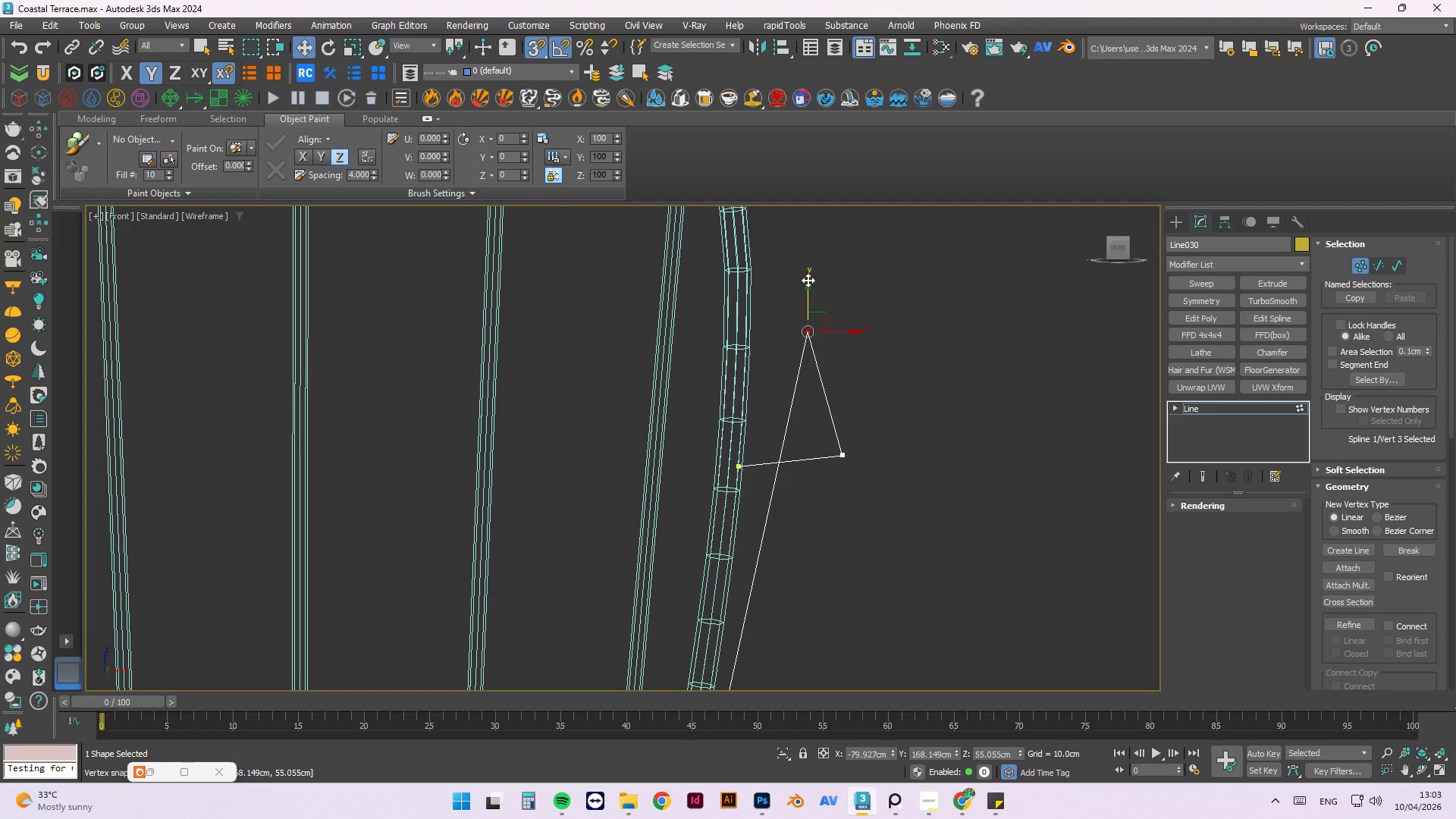 
left_click([808, 280])
 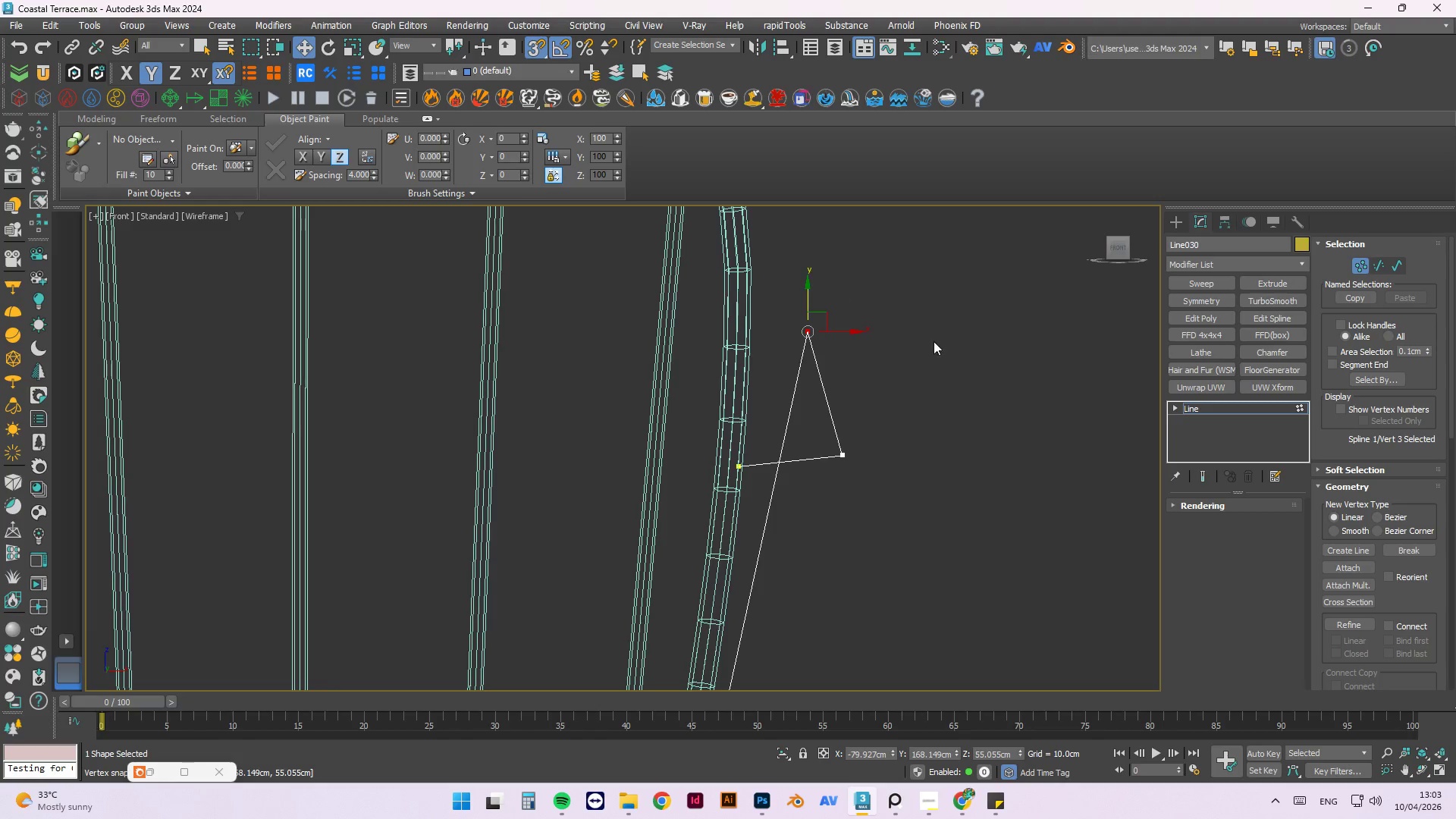 
key(Escape)
 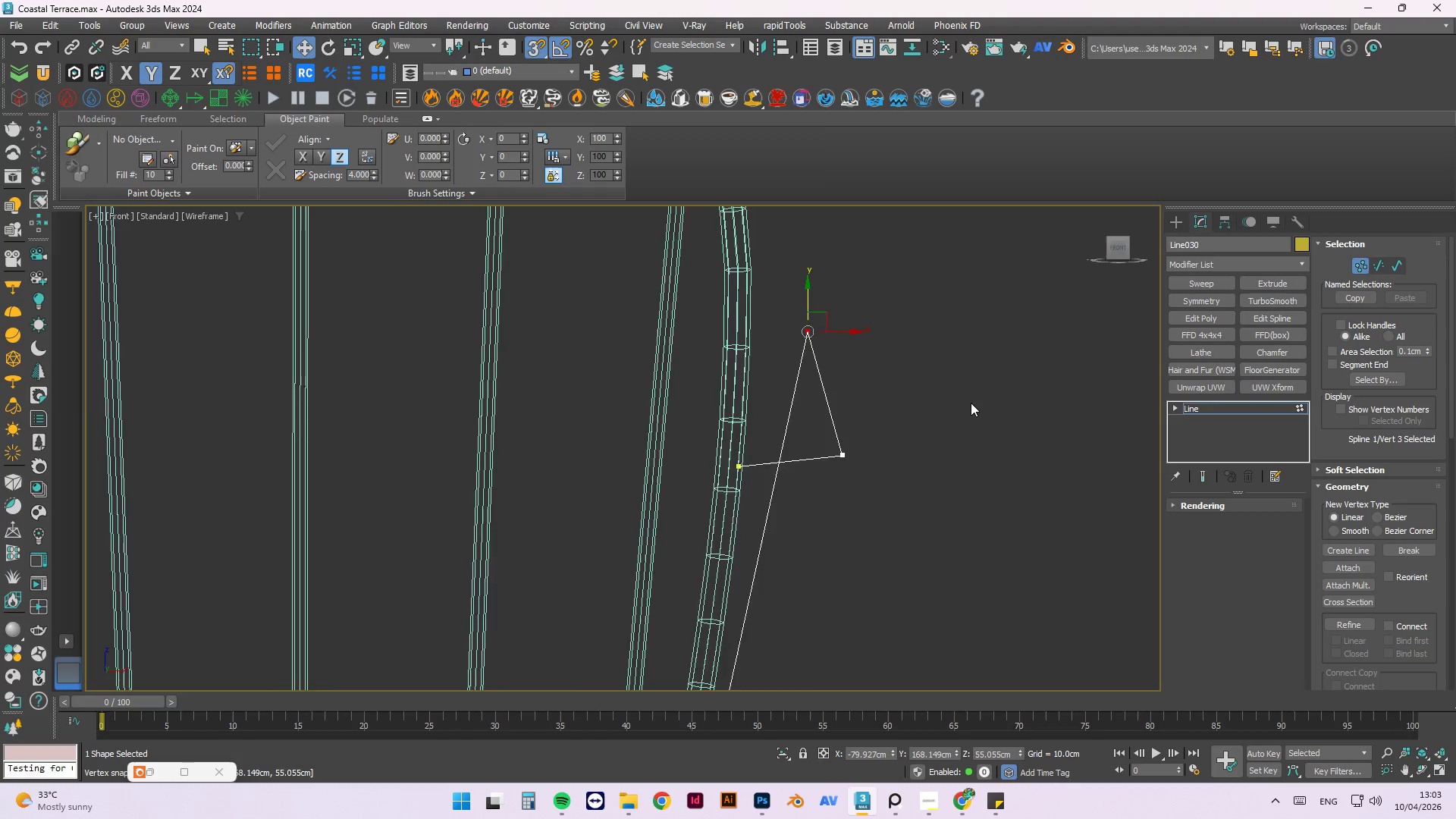 
scroll: coordinate [853, 436], scroll_direction: up, amount: 1.0
 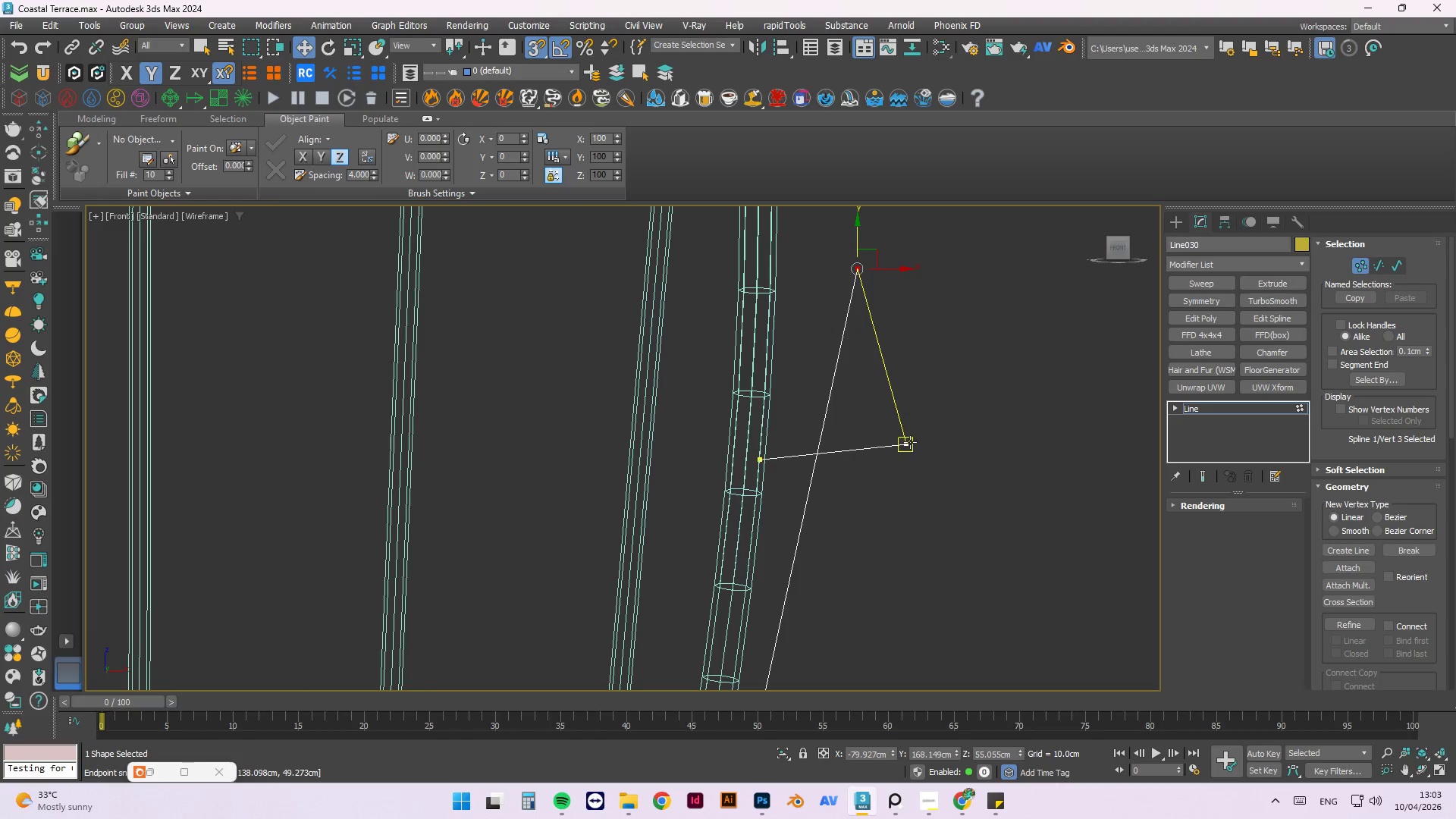 
left_click([910, 442])
 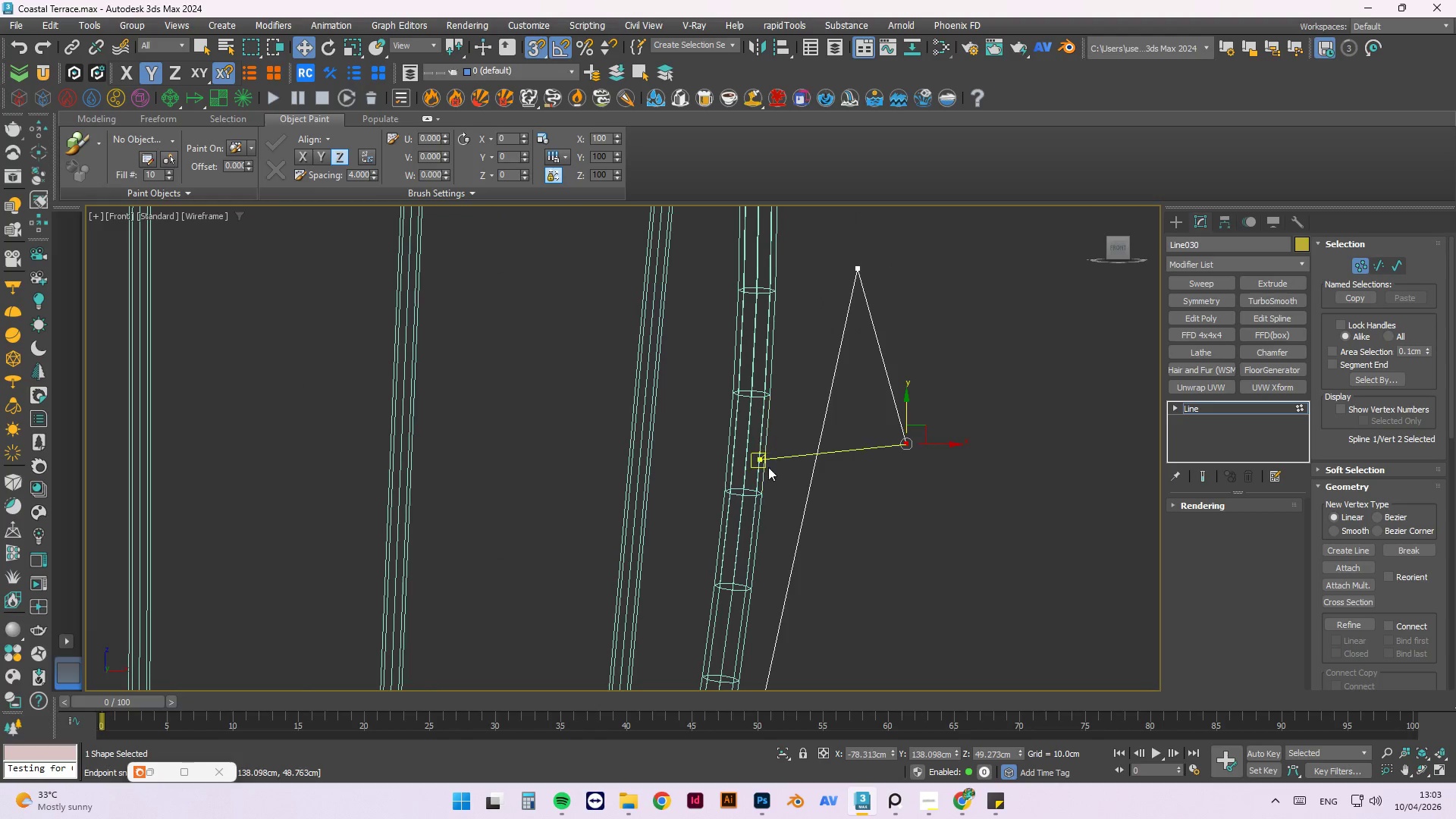 
left_click([758, 459])
 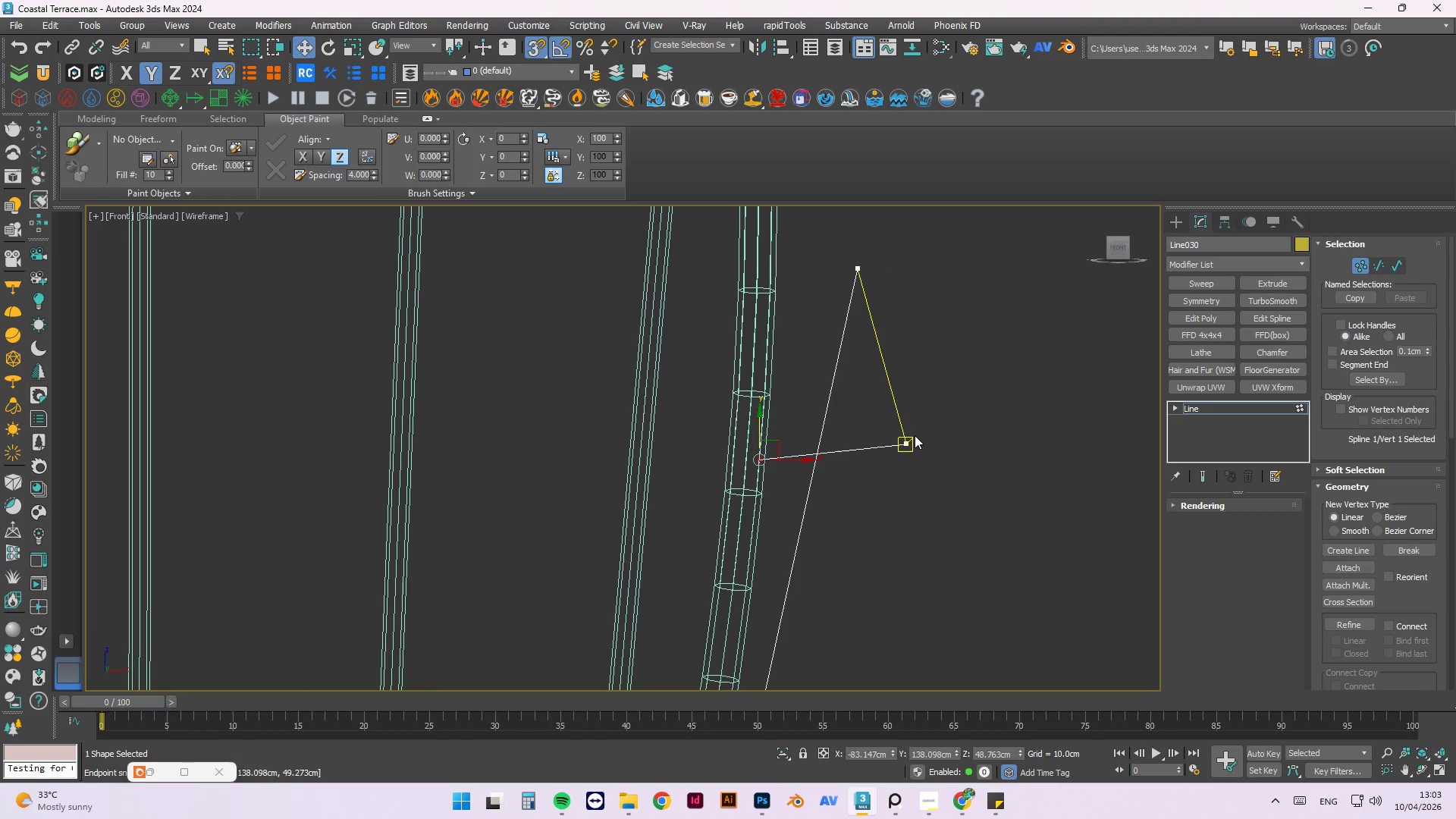 
left_click([907, 438])
 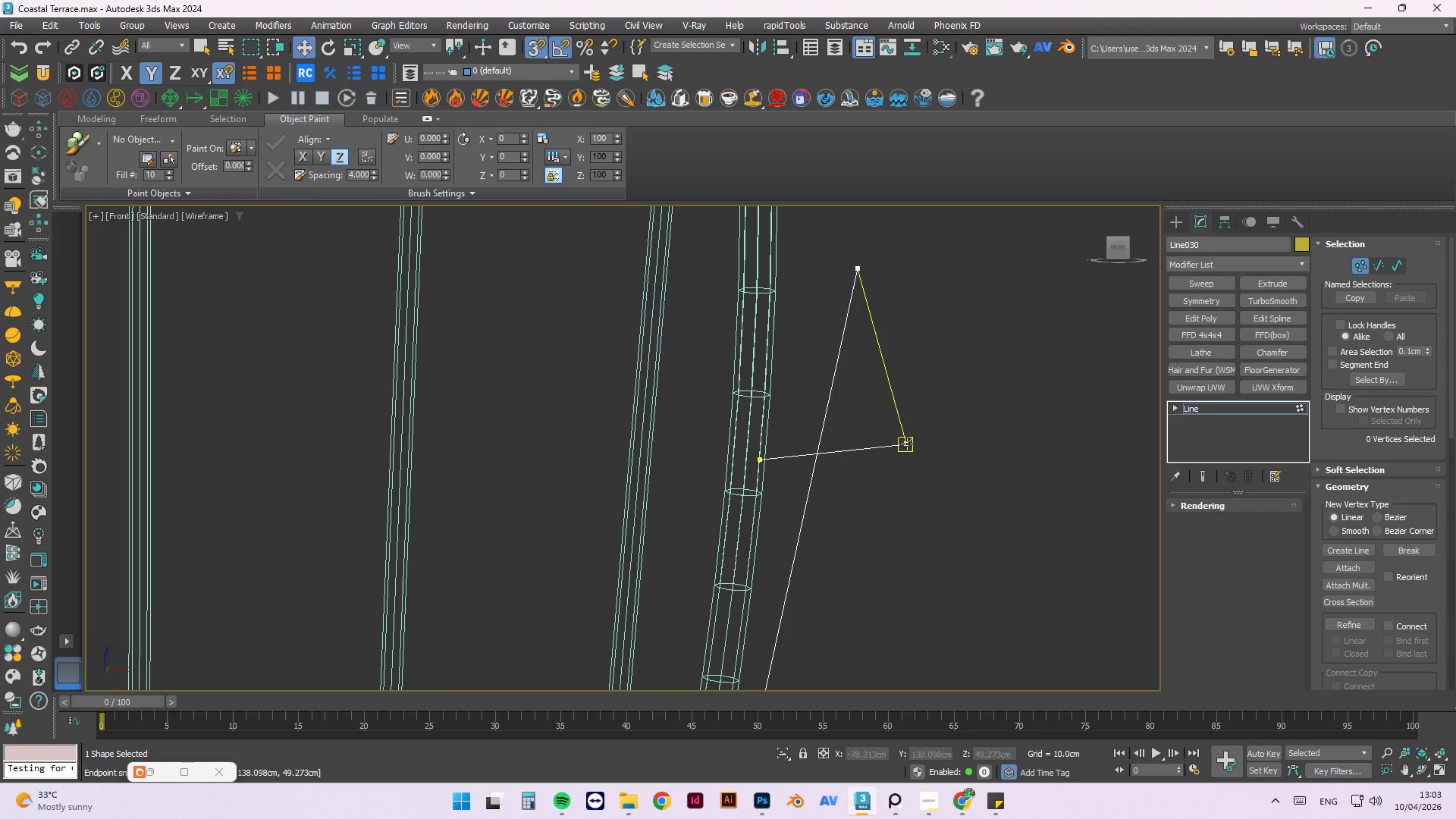 
left_click([907, 445])
 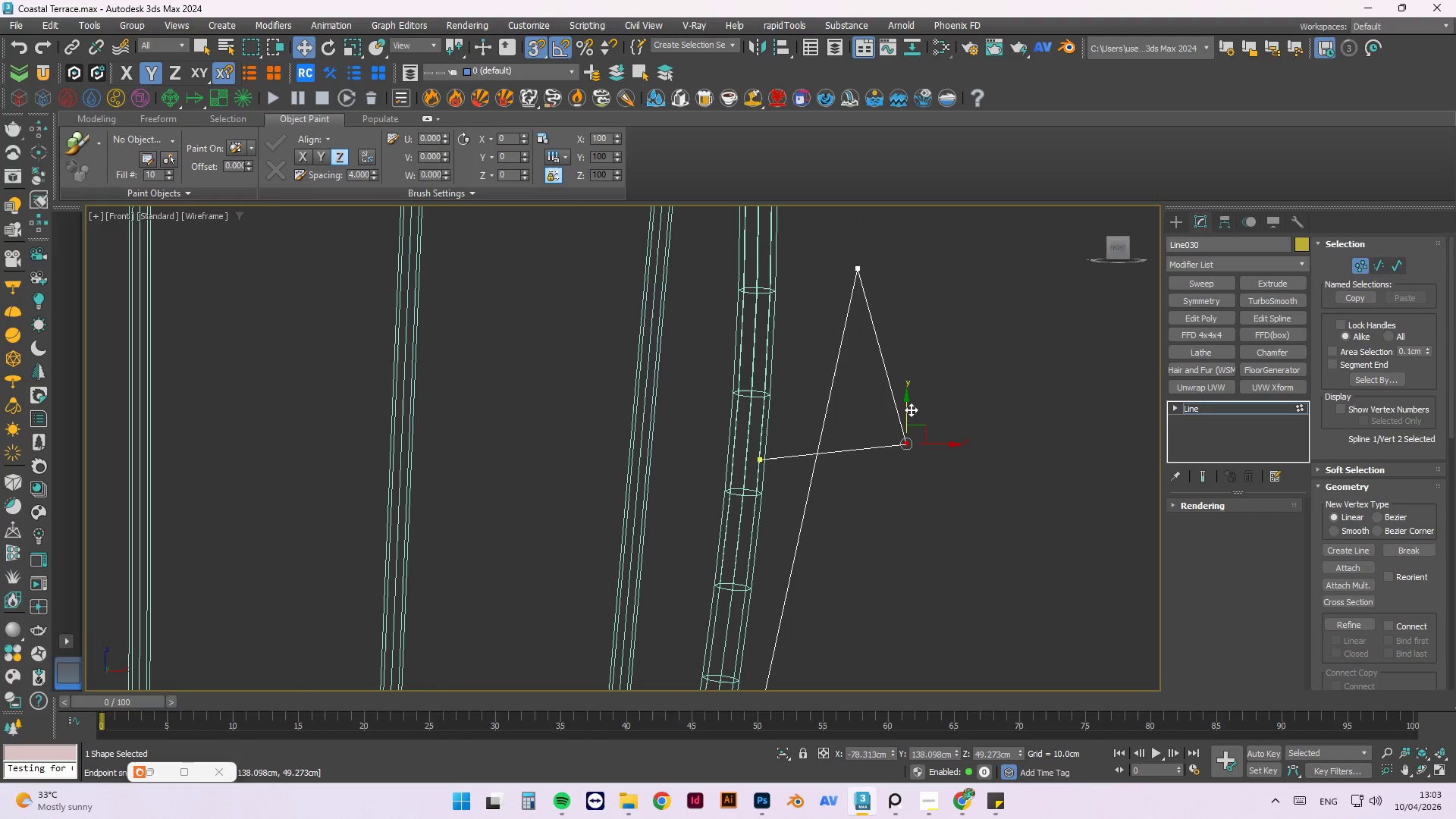 
left_click_drag(start_coordinate=[910, 407], to_coordinate=[759, 460])
 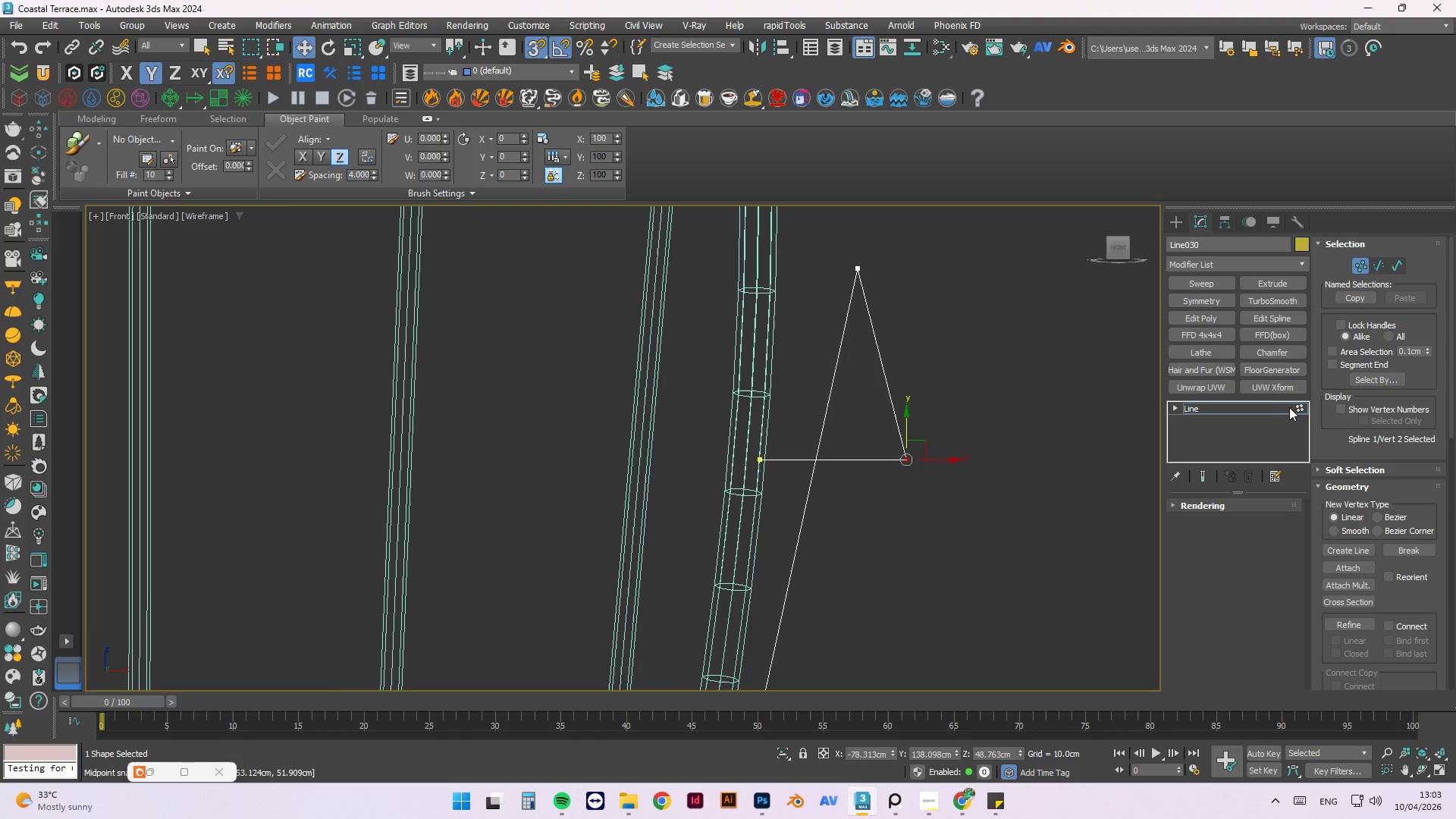 
left_click([1300, 410])
 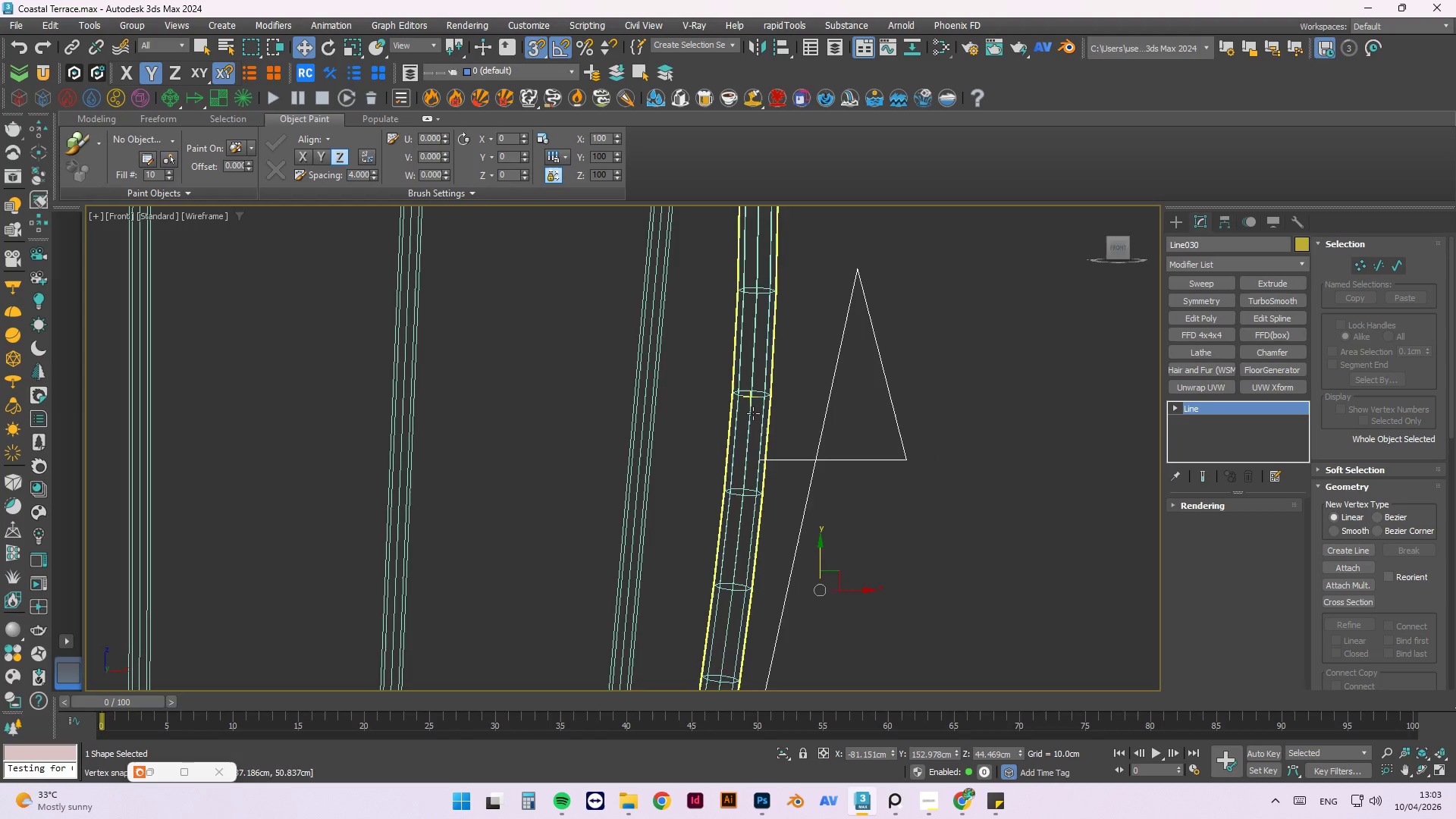 
hold_key(key=AltLeft, duration=1.52)
 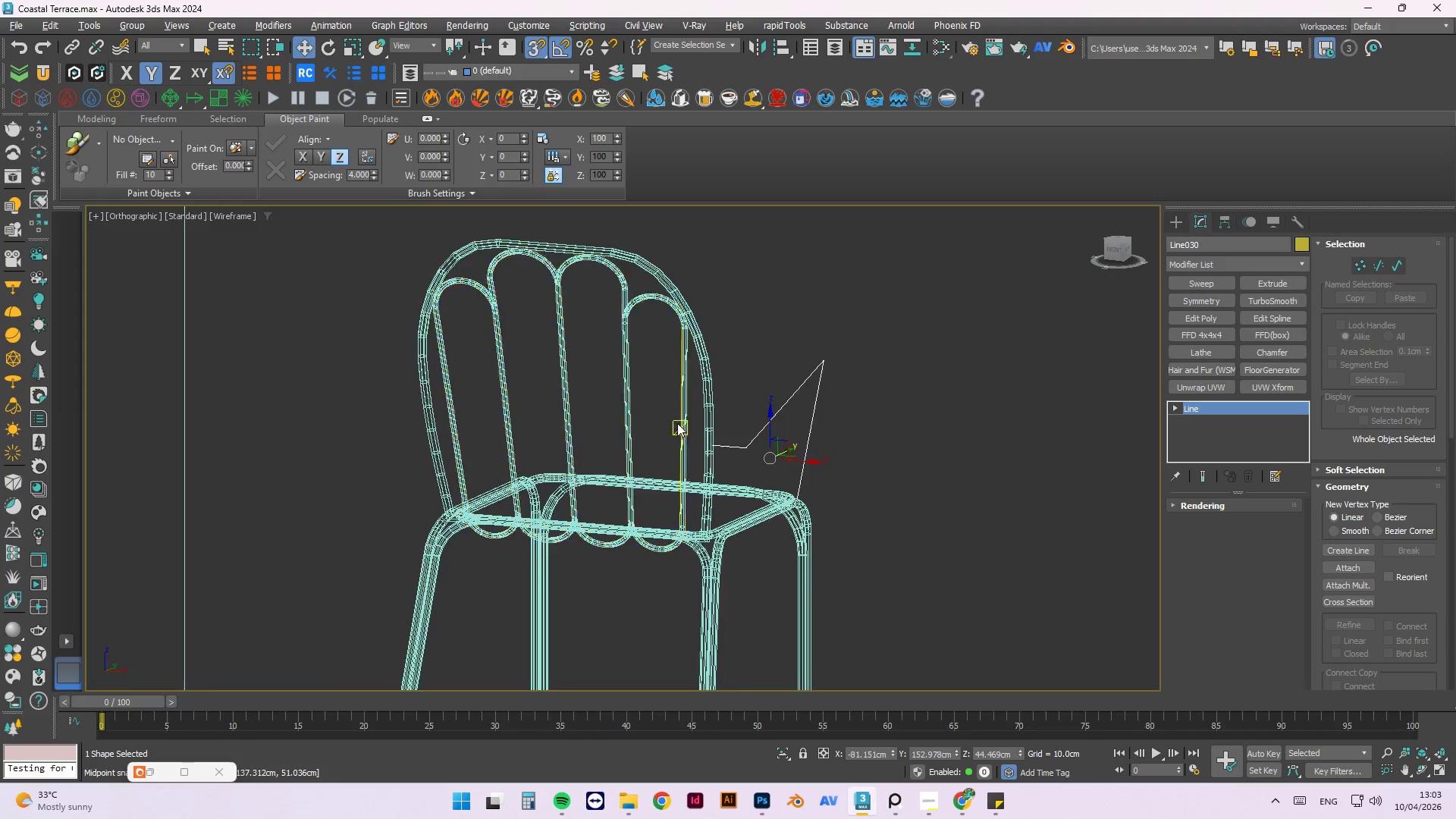 
scroll: coordinate [751, 417], scroll_direction: down, amount: 4.0
 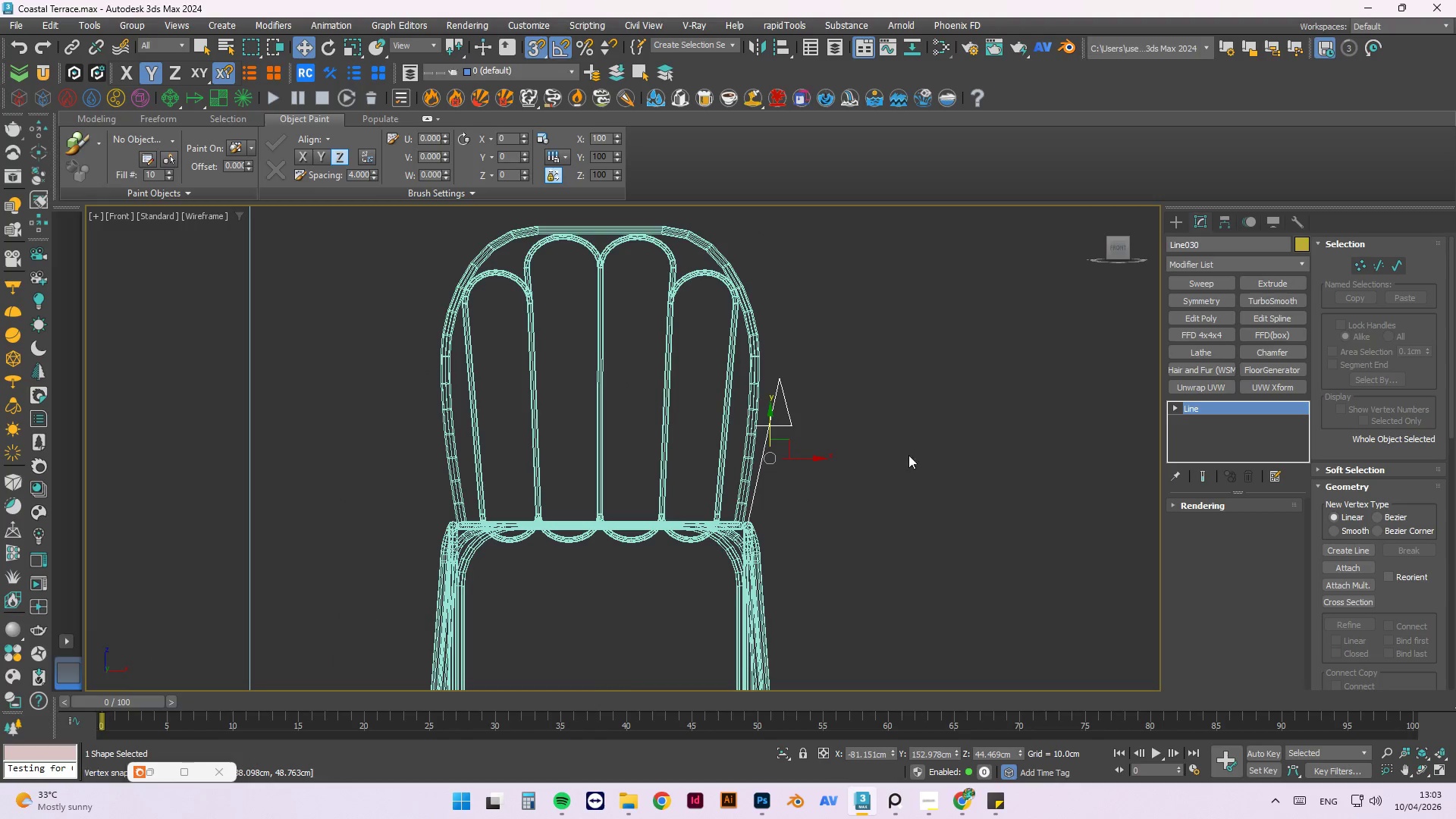 
scroll: coordinate [742, 447], scroll_direction: up, amount: 3.0
 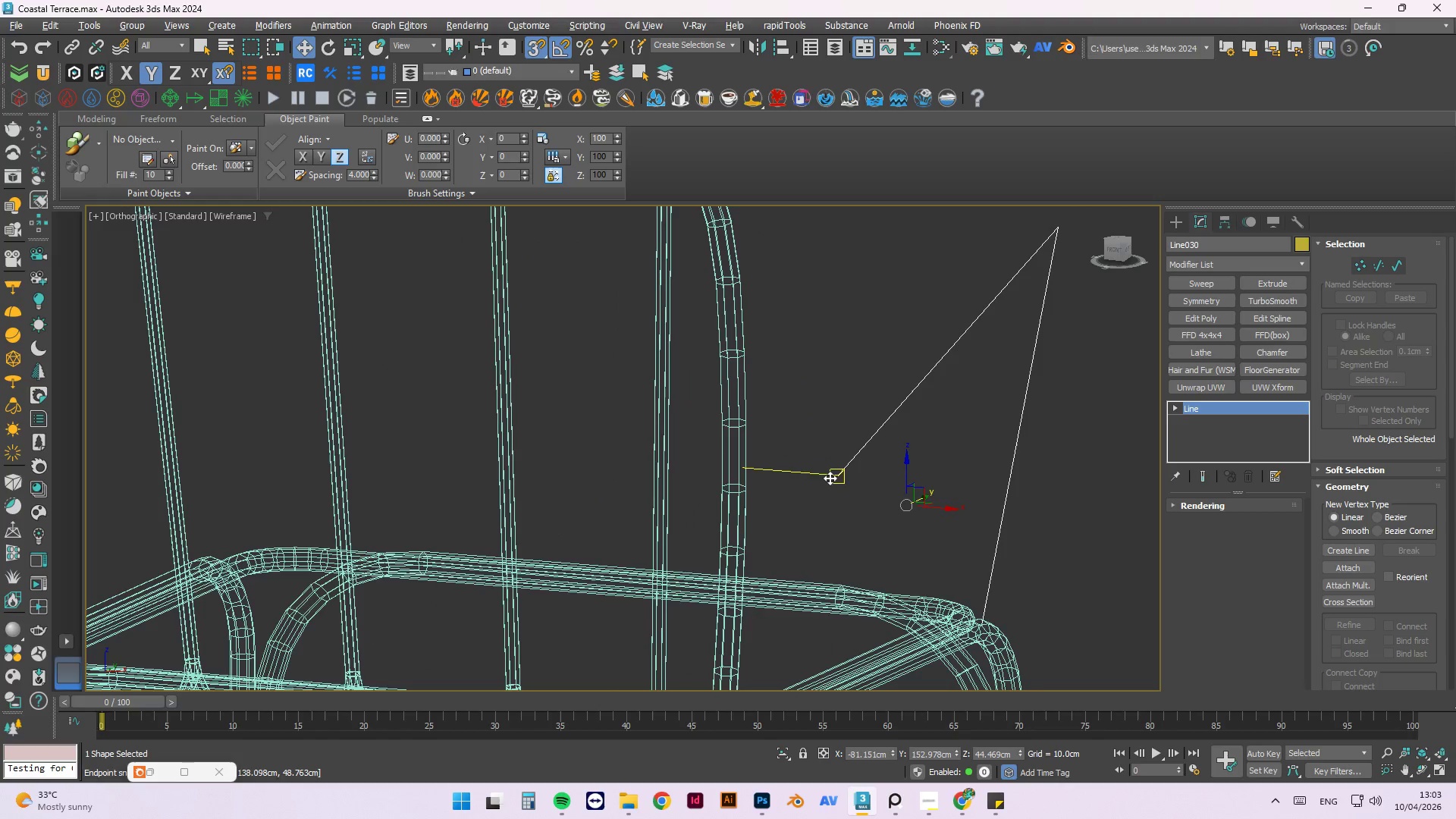 
left_click([837, 479])
 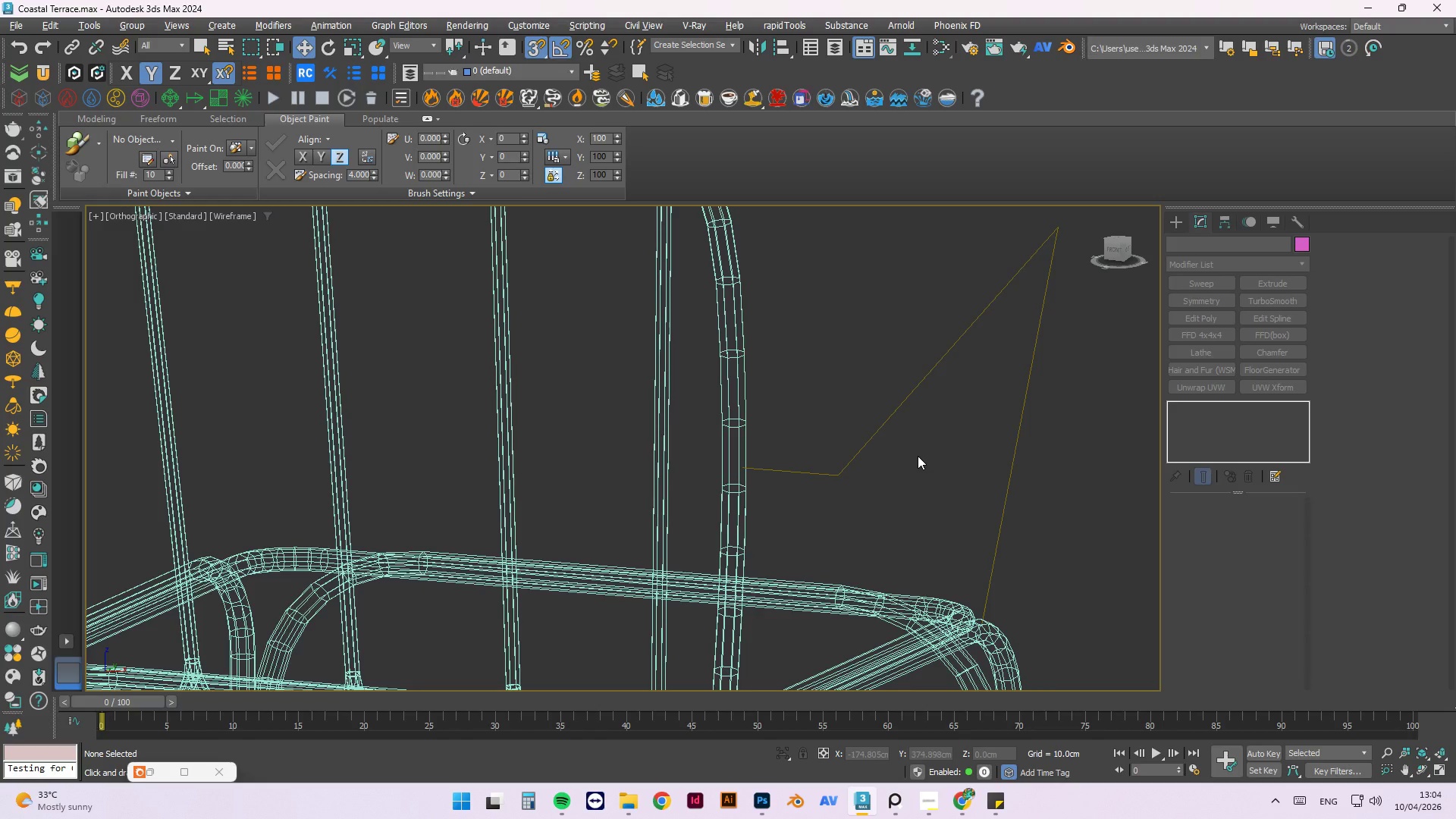 
wait(31.24)
 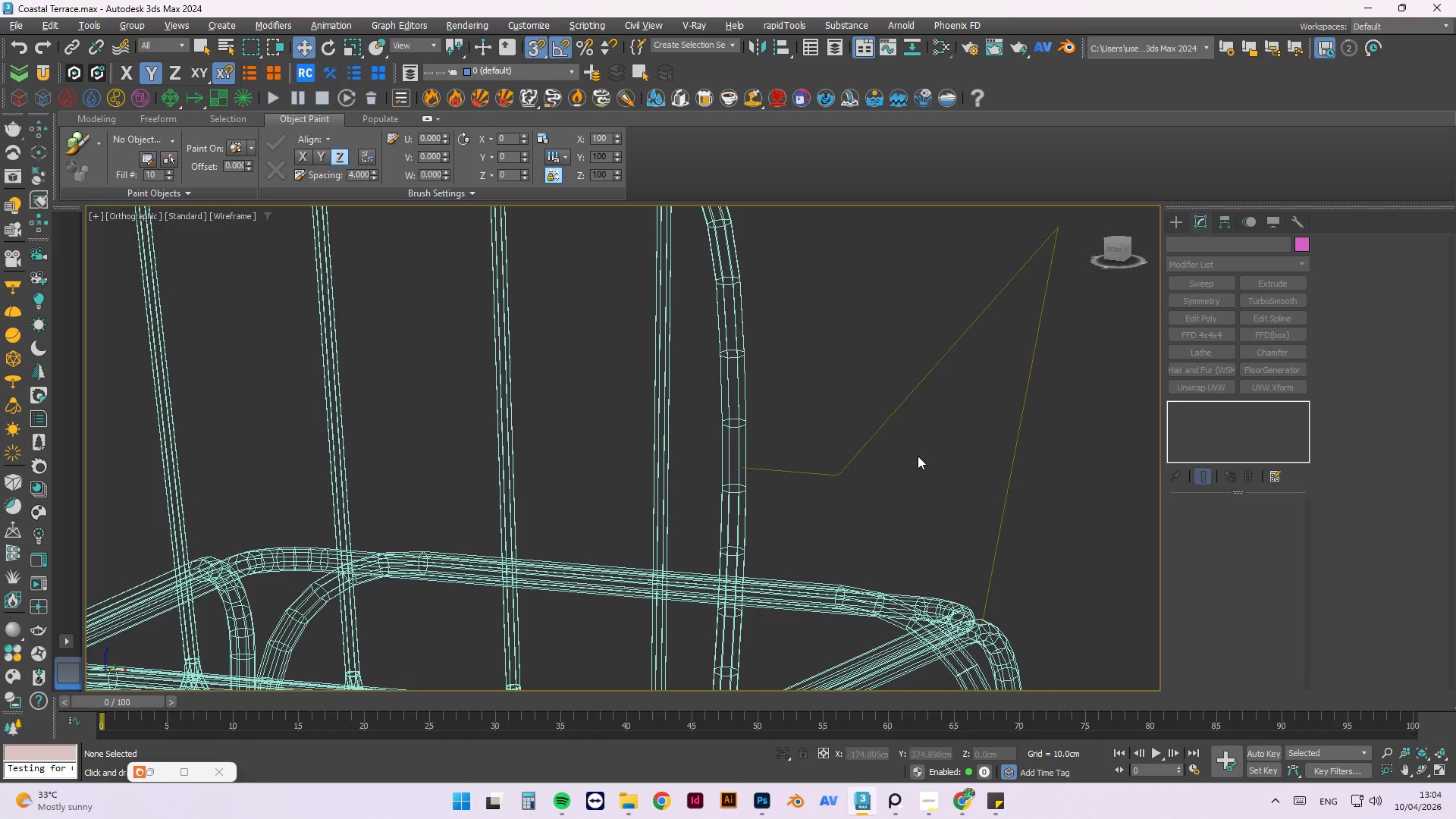 
scroll: coordinate [920, 473], scroll_direction: down, amount: 4.0
 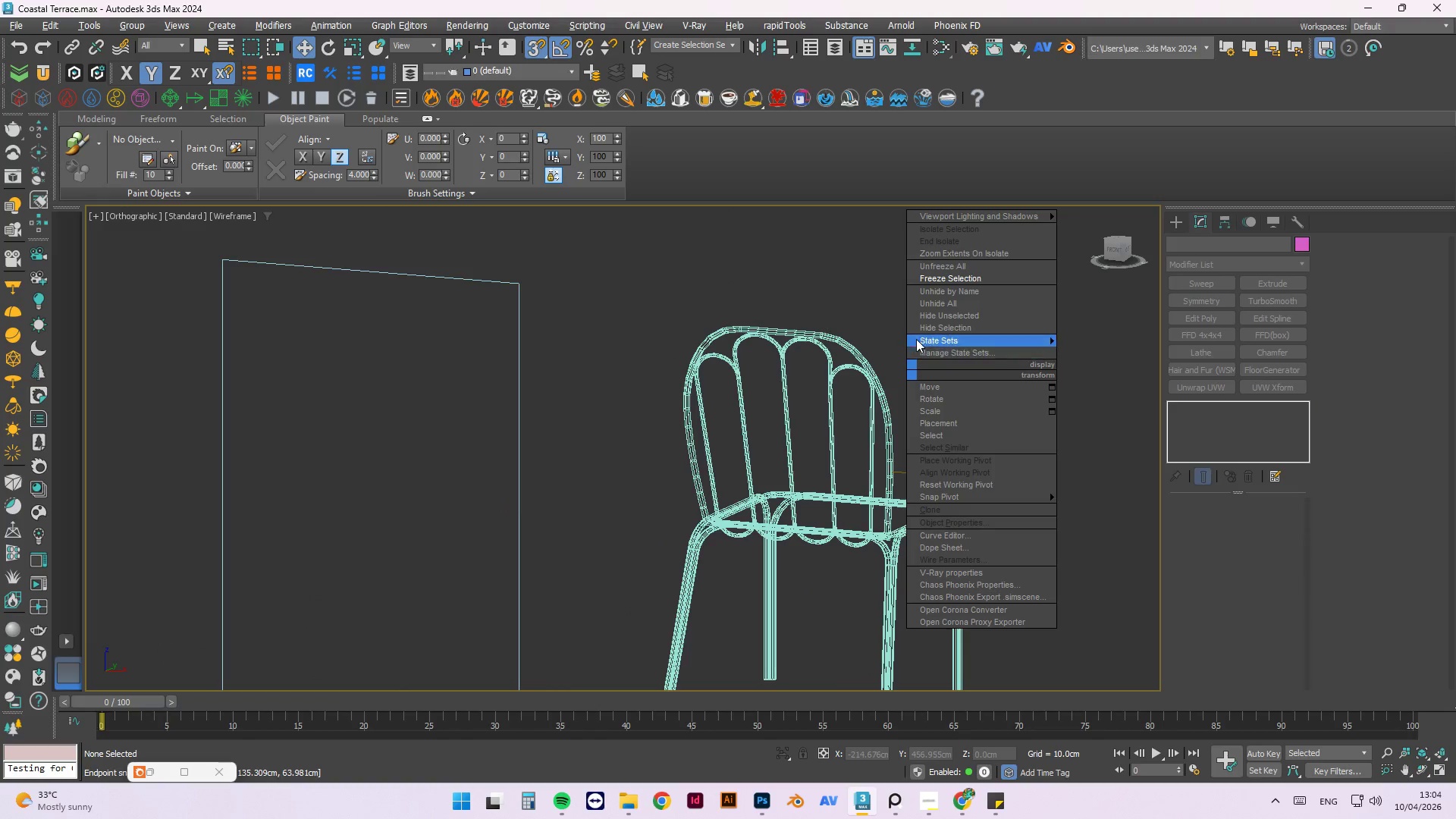 
key(Escape)
 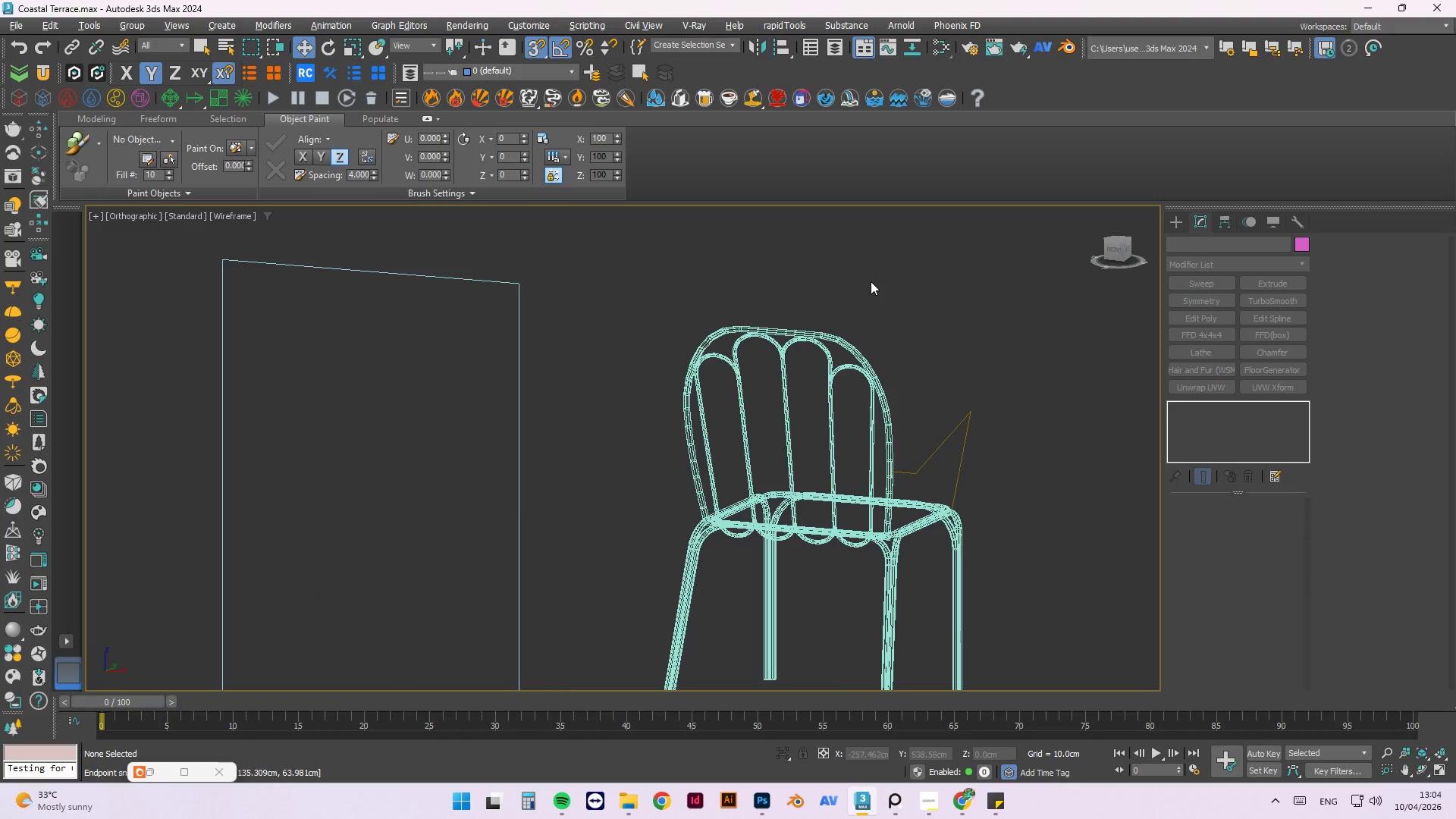 
key(Escape)
 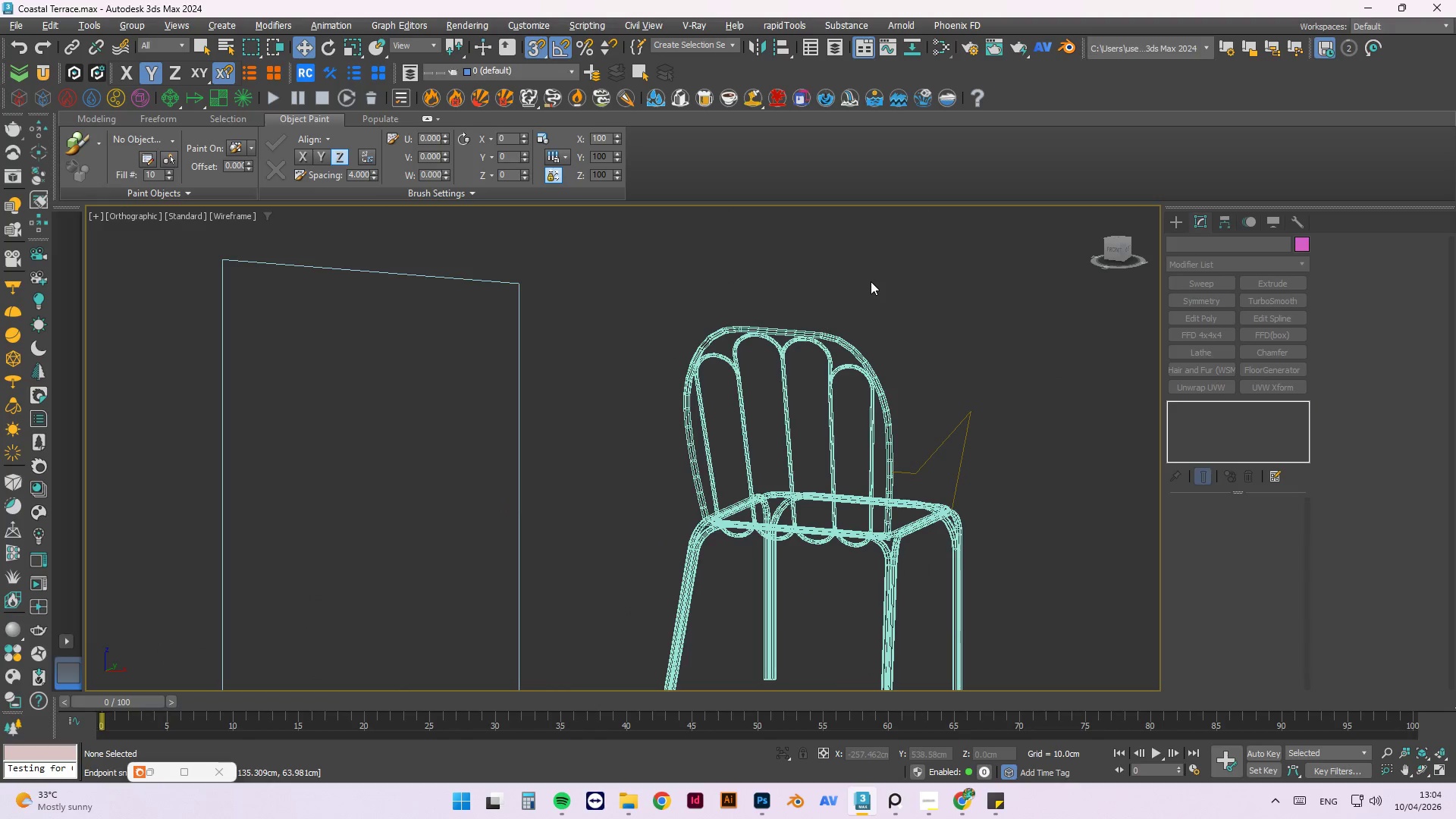 
left_click([871, 281])
 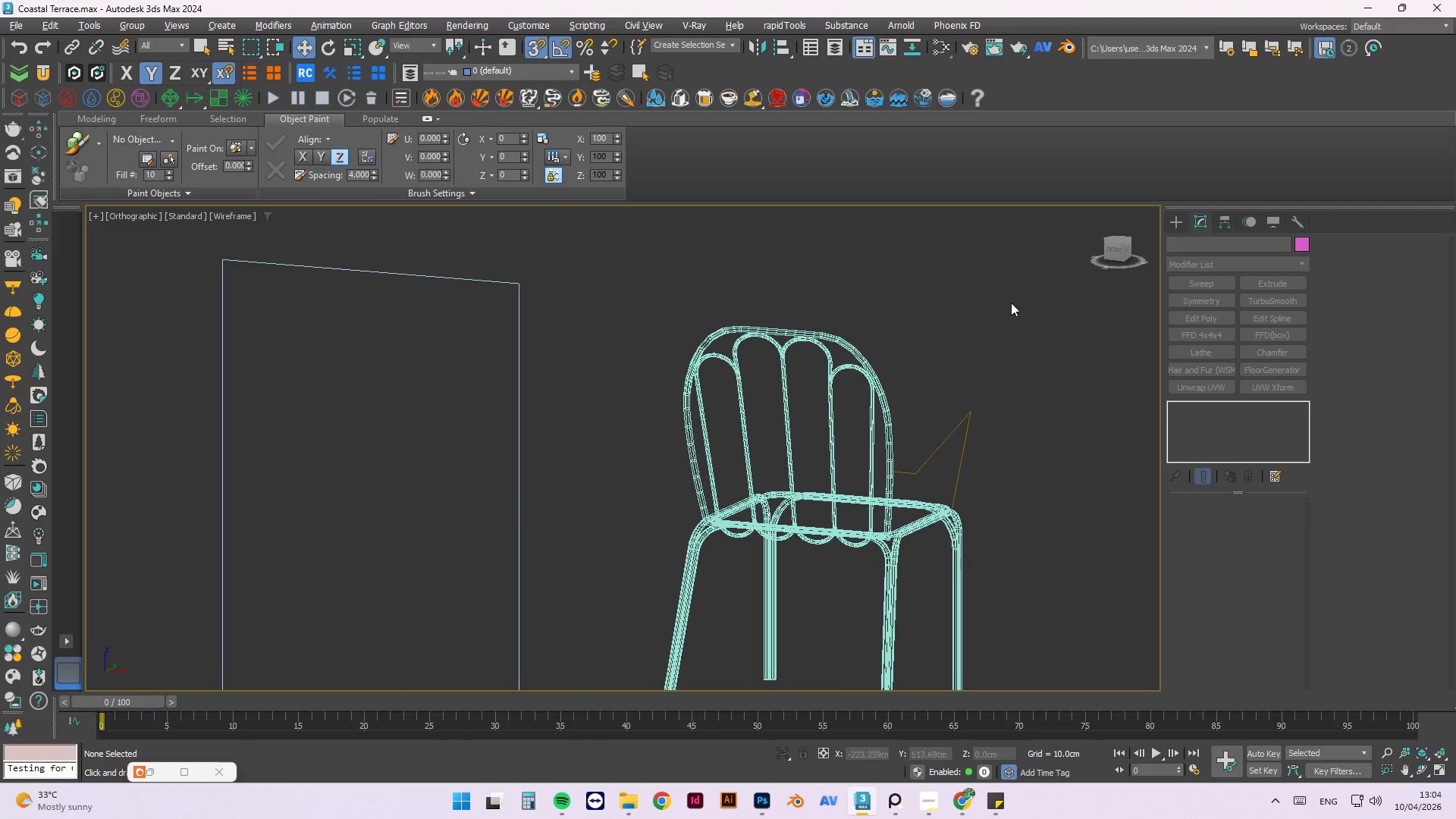 
left_click([996, 351])
 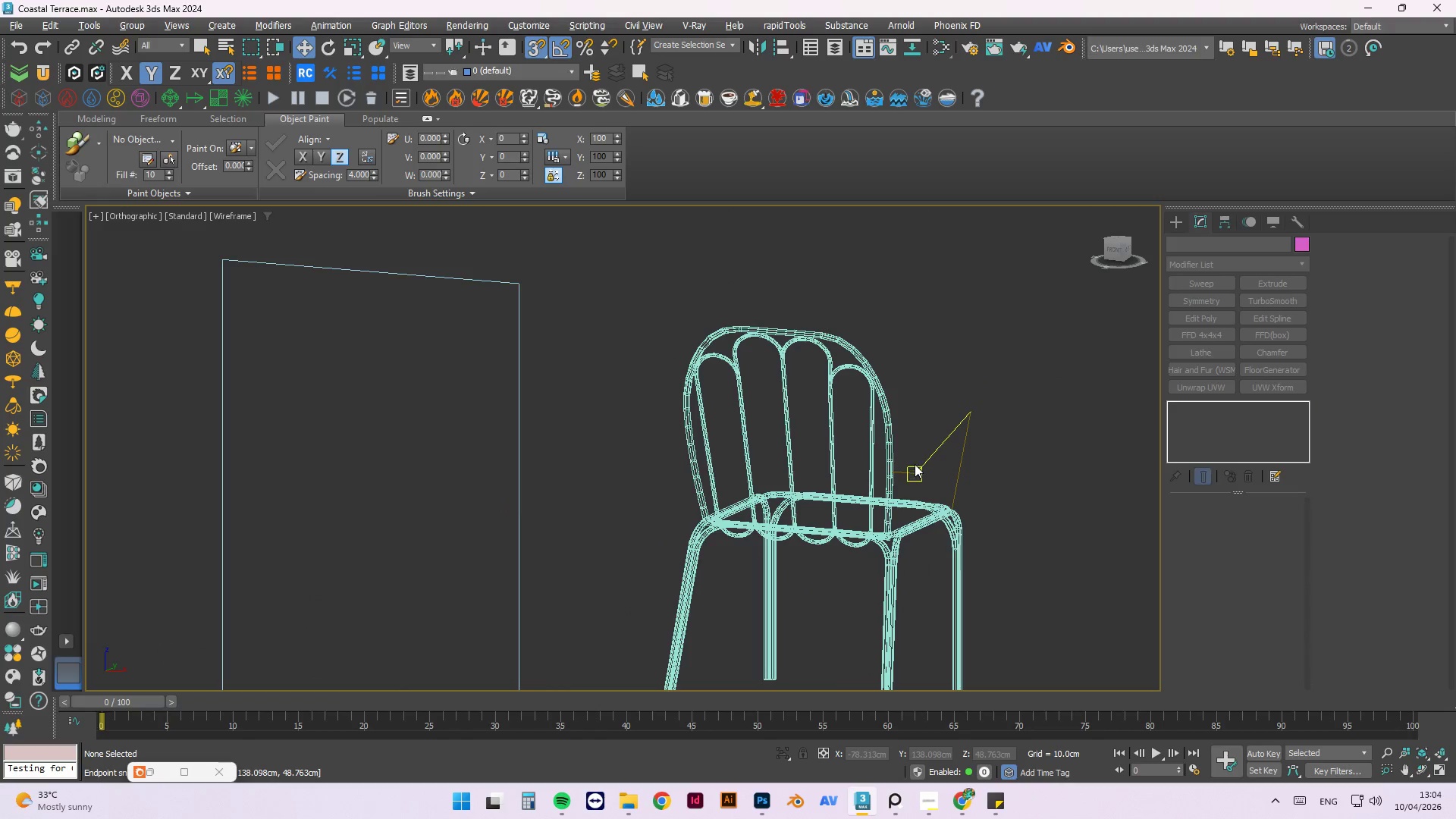 
left_click([913, 469])
 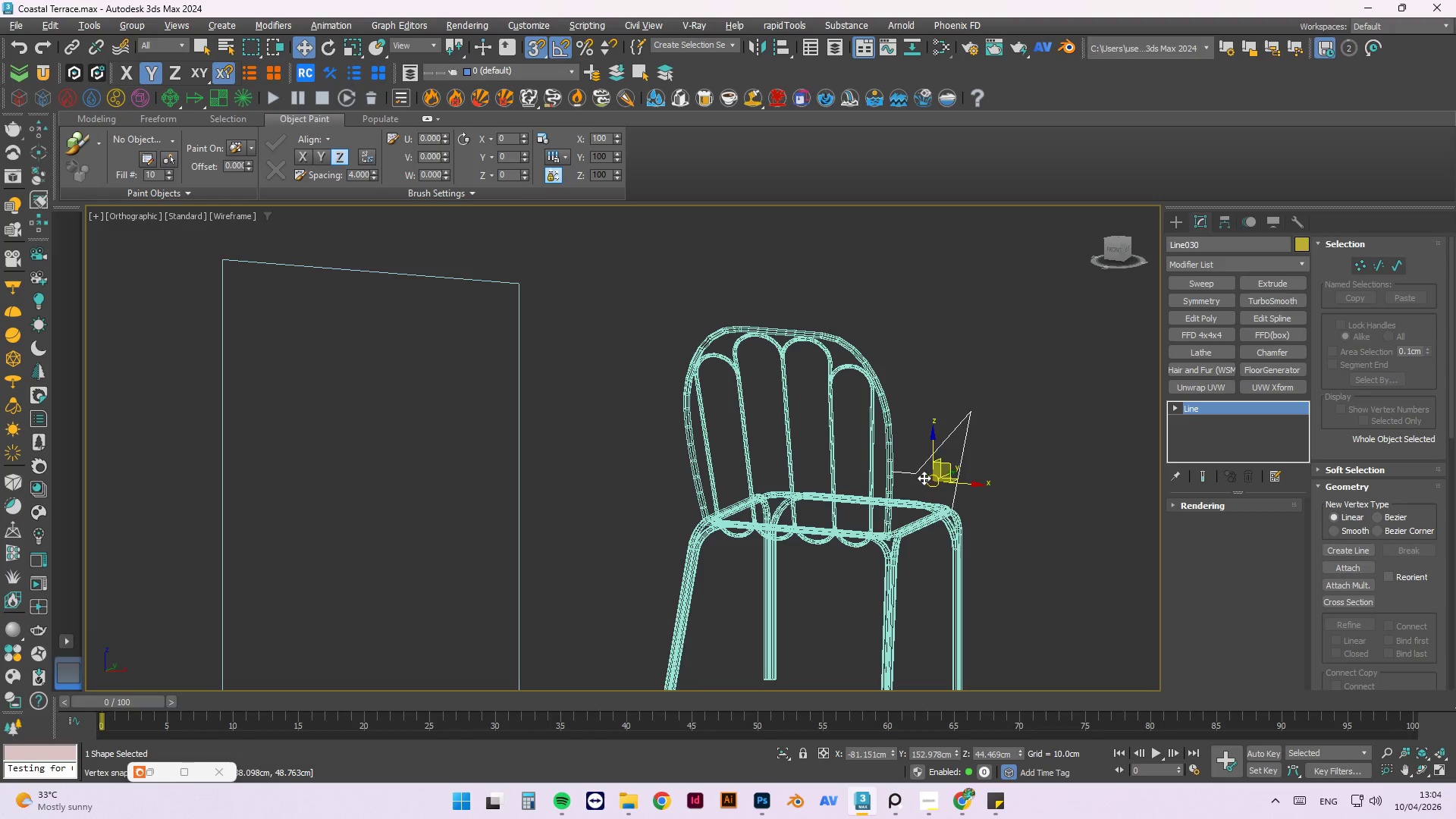 
key(1)
 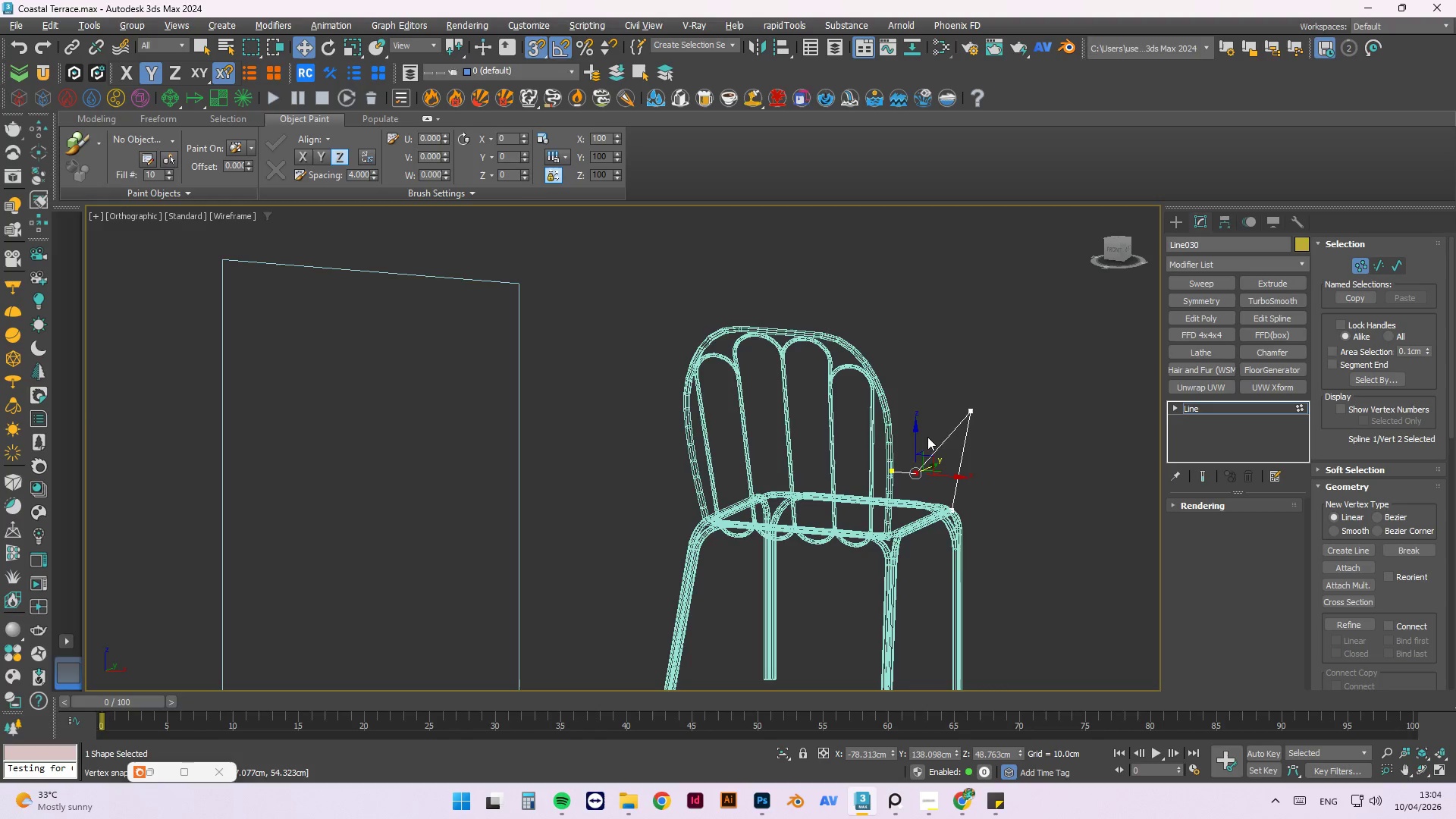 
scroll: coordinate [929, 462], scroll_direction: up, amount: 3.0
 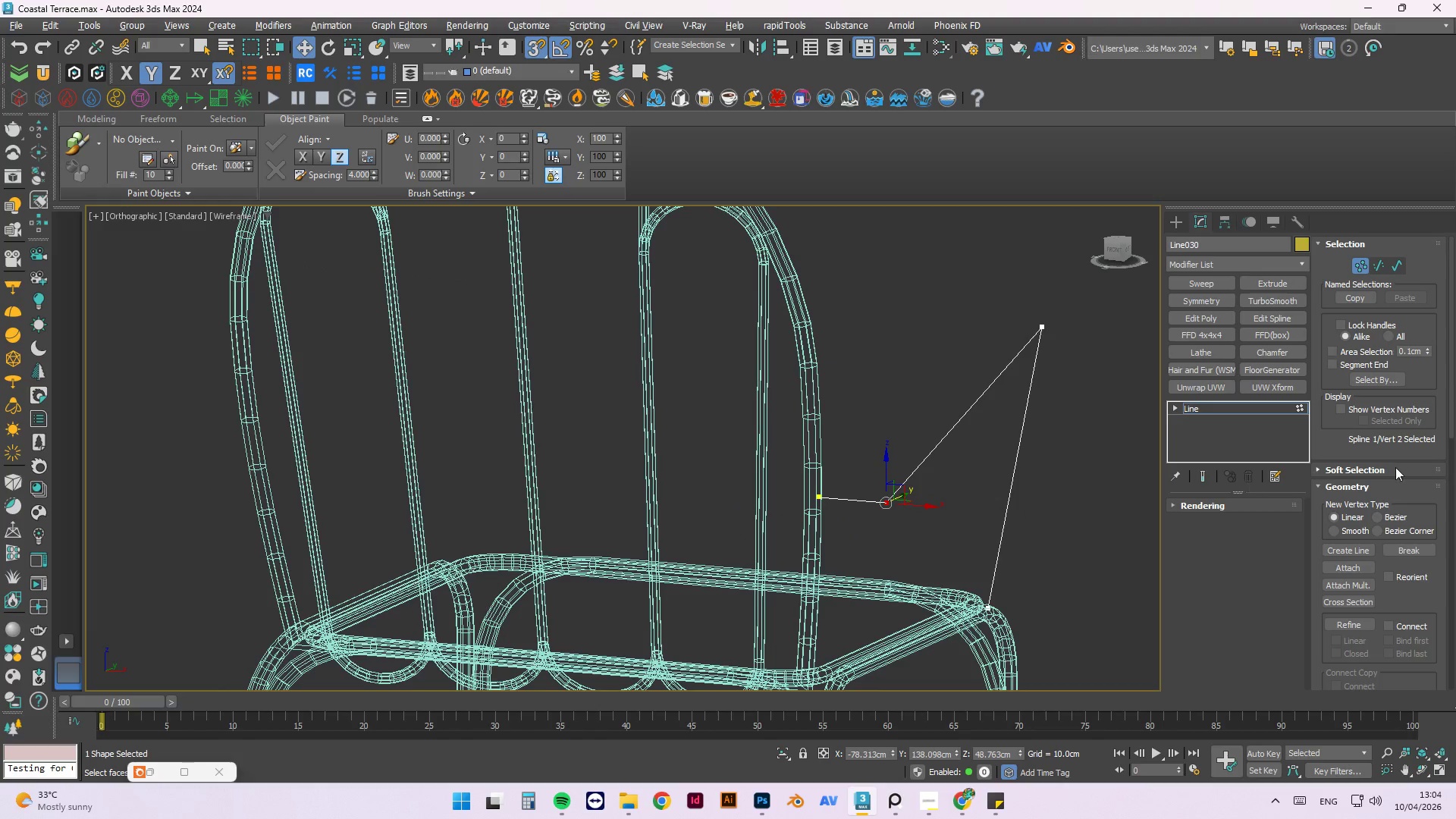 
wait(5.66)
 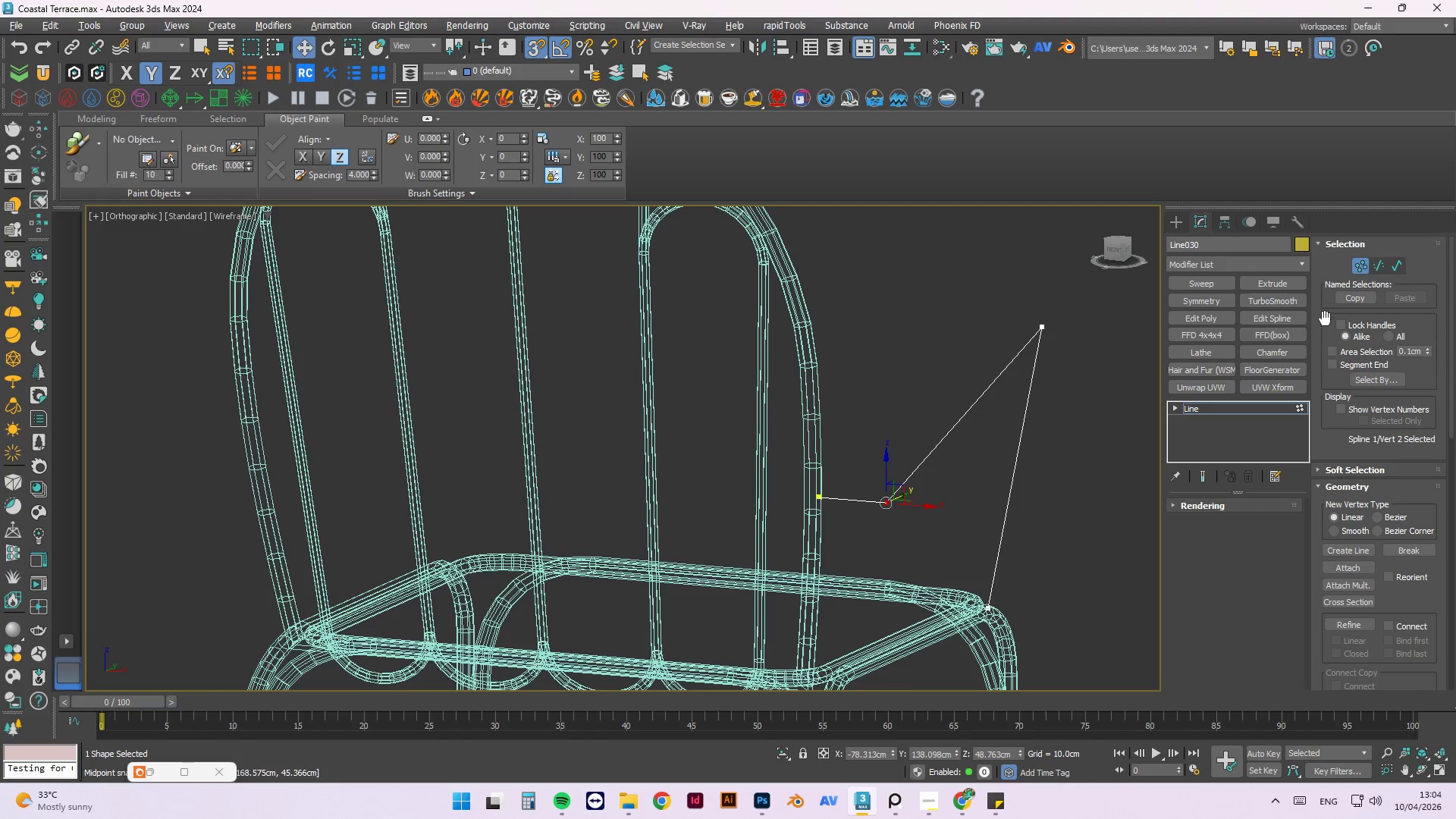 
left_click_drag(start_coordinate=[1452, 398], to_coordinate=[1455, 563])
 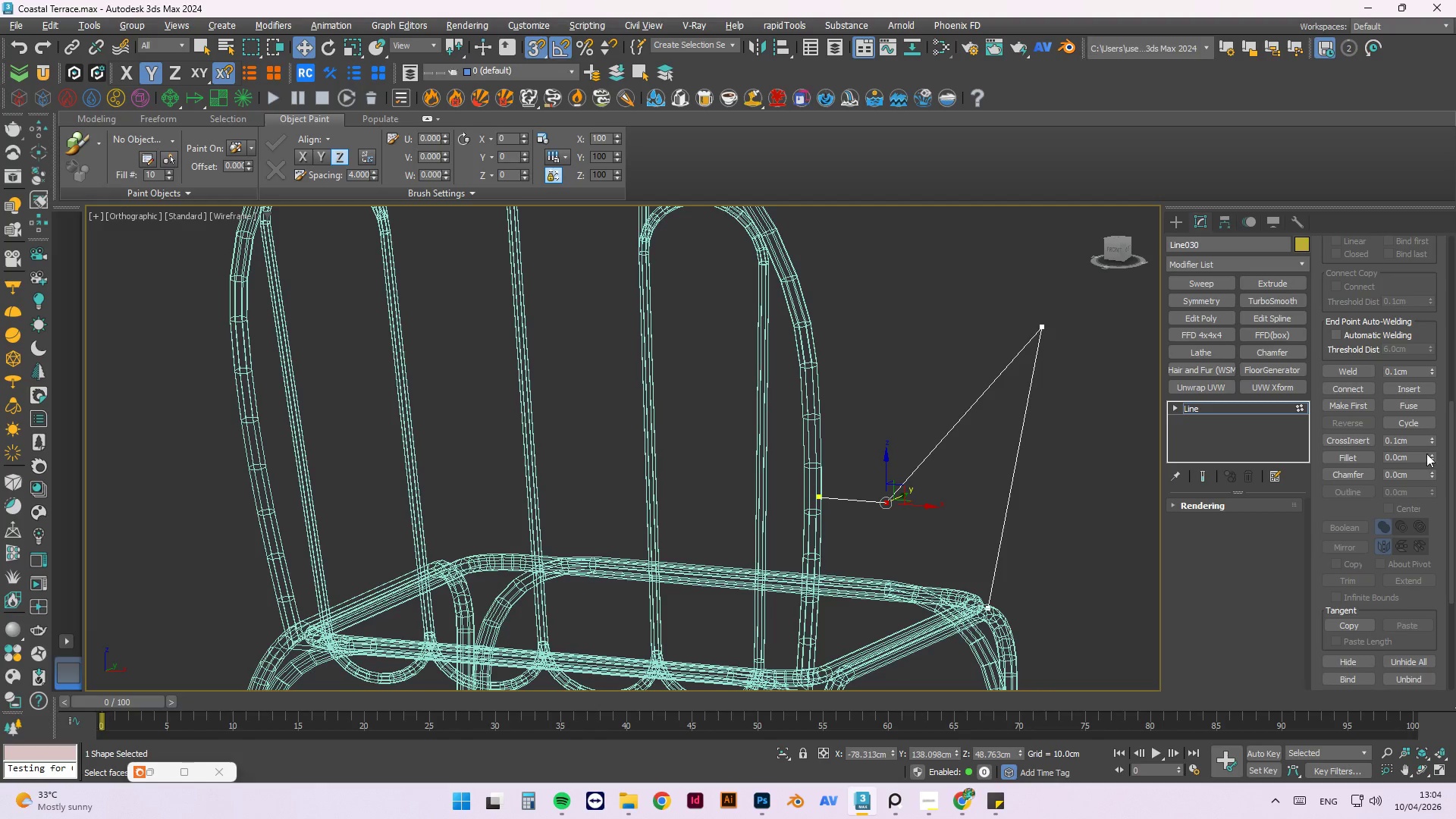 
left_click_drag(start_coordinate=[1432, 453], to_coordinate=[1438, 451])
 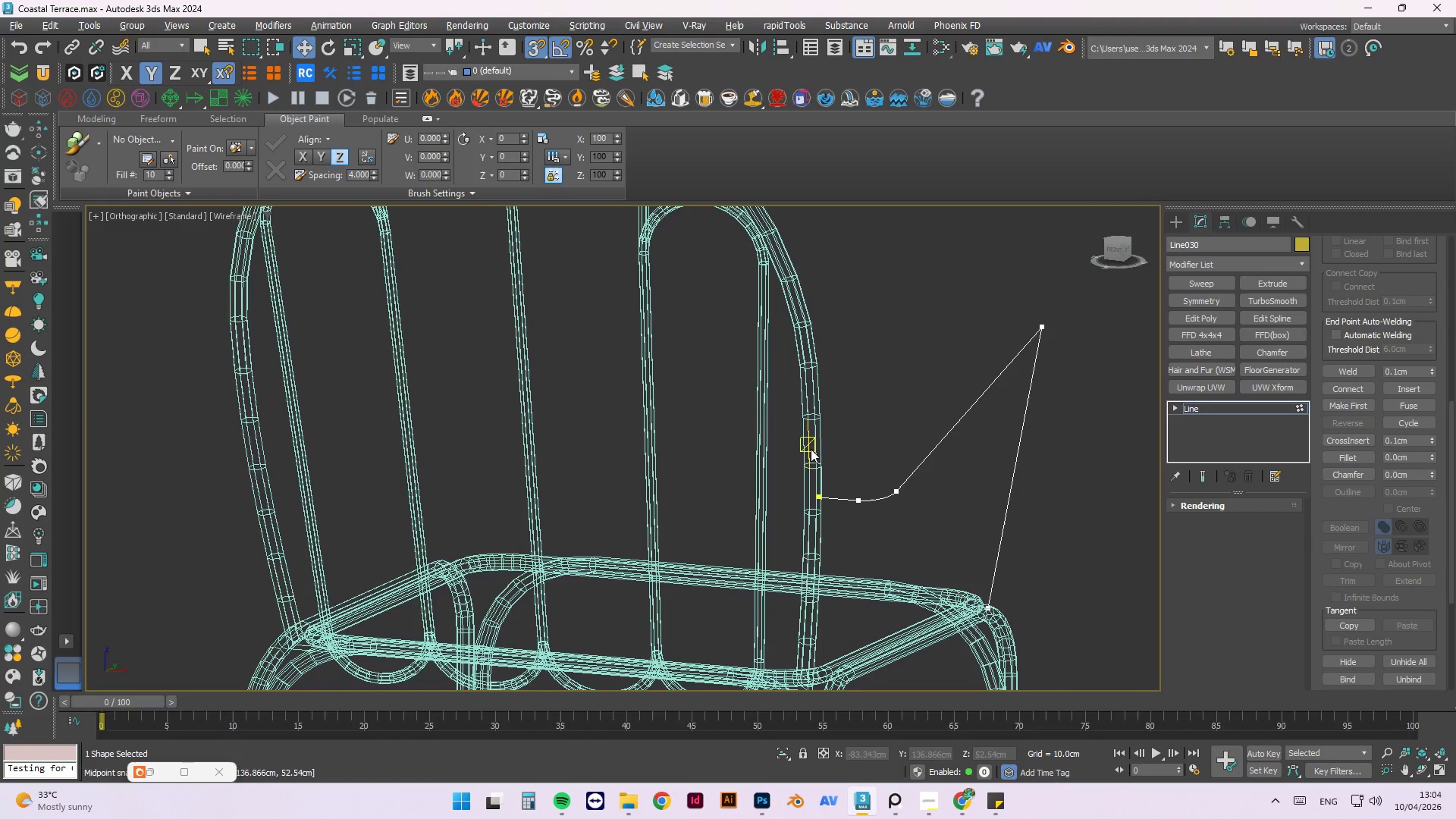 
hold_key(key=AltLeft, duration=1.5)
 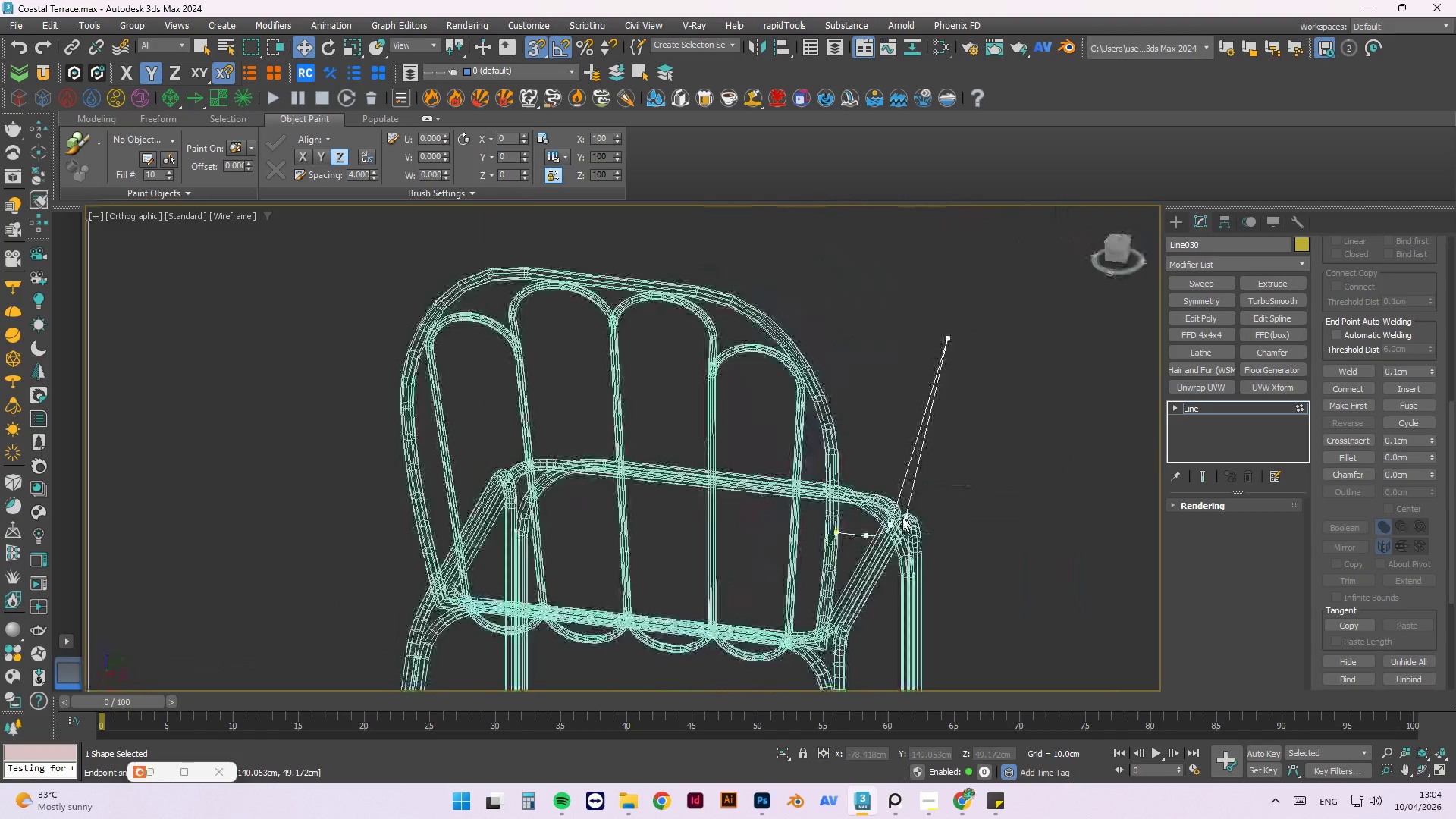 
scroll: coordinate [800, 470], scroll_direction: down, amount: 1.0
 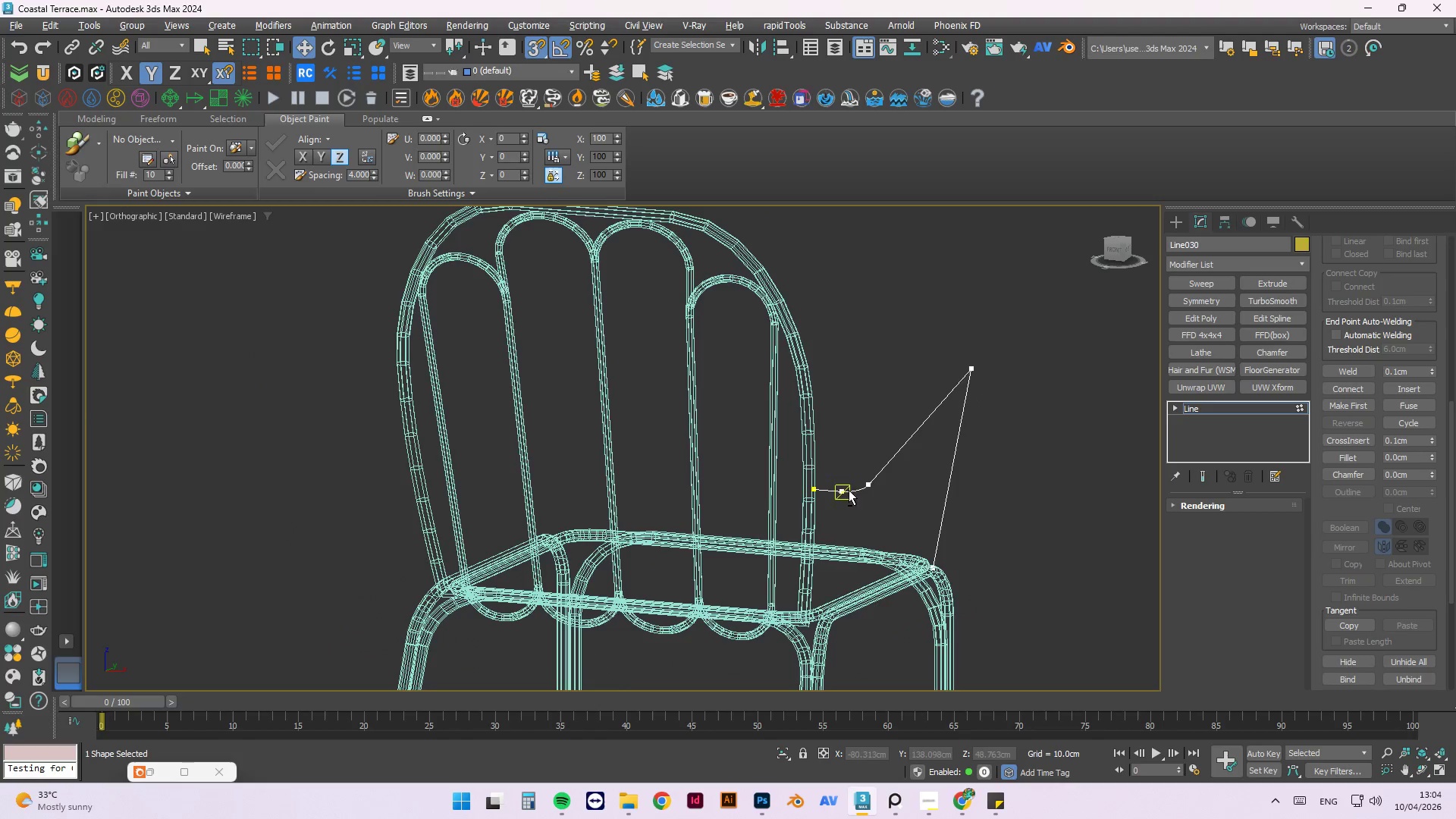 
hold_key(key=AltLeft, duration=1.49)
 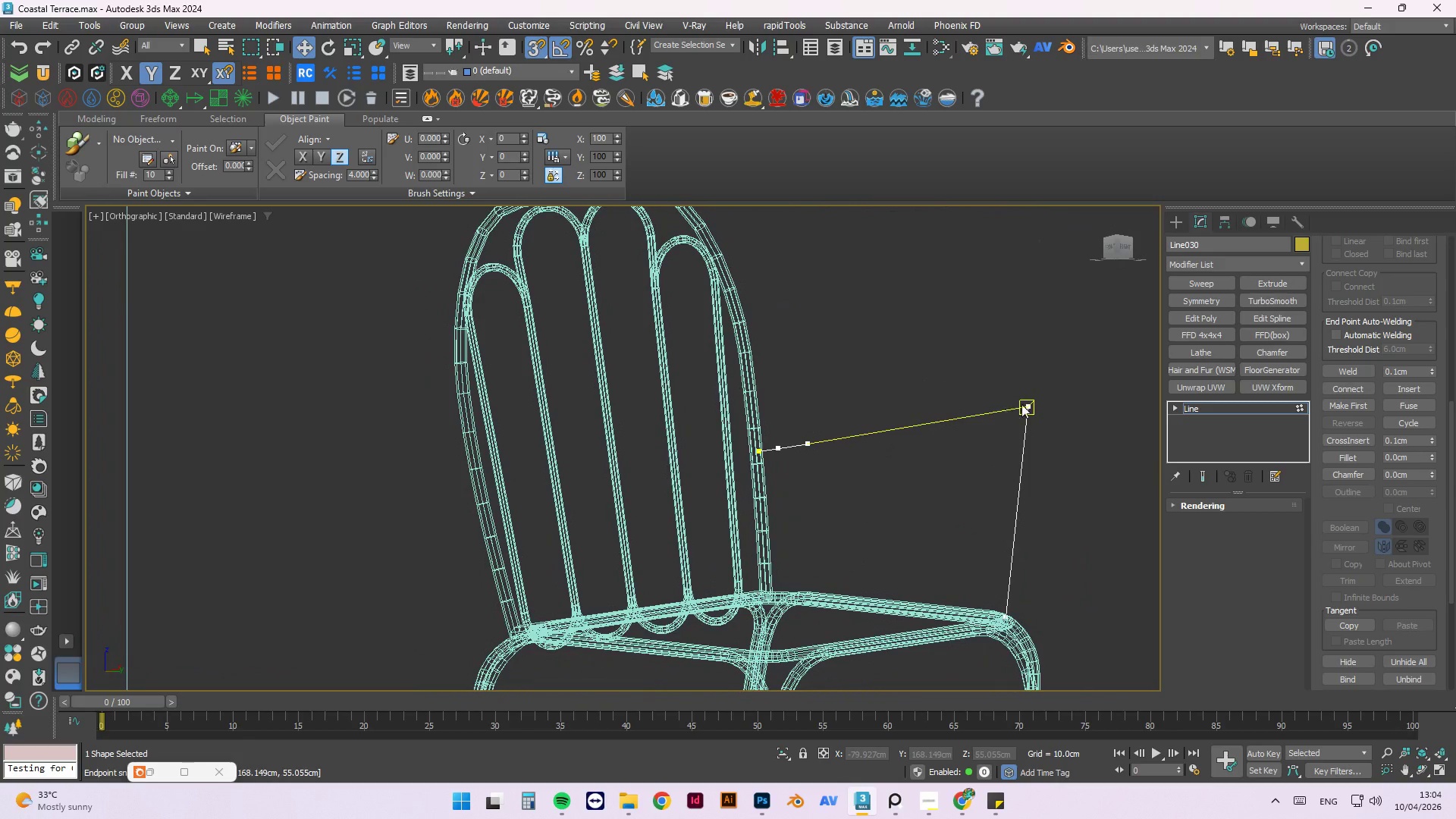 
left_click([1029, 403])
 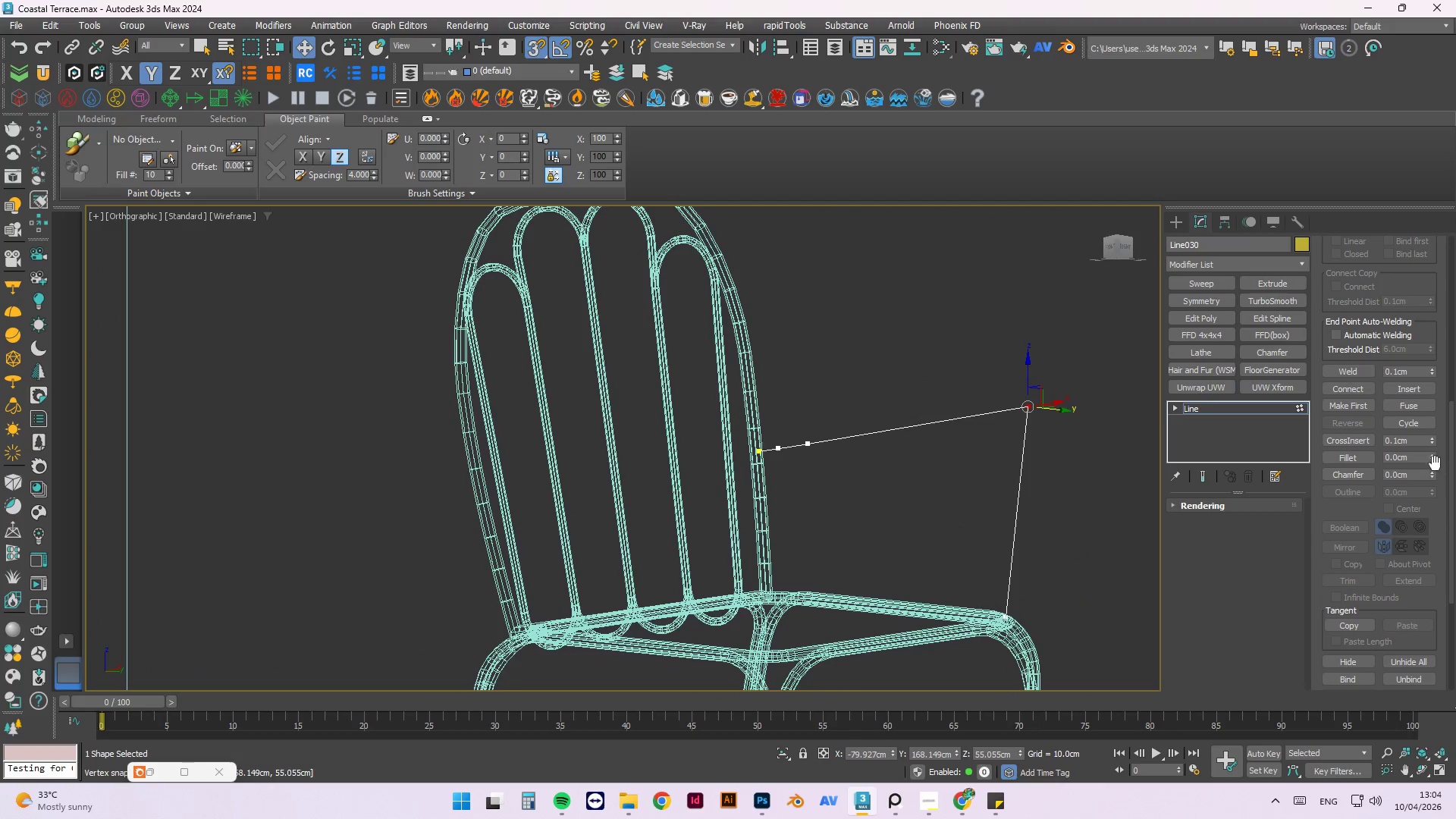 
left_click_drag(start_coordinate=[1431, 453], to_coordinate=[1428, 449])
 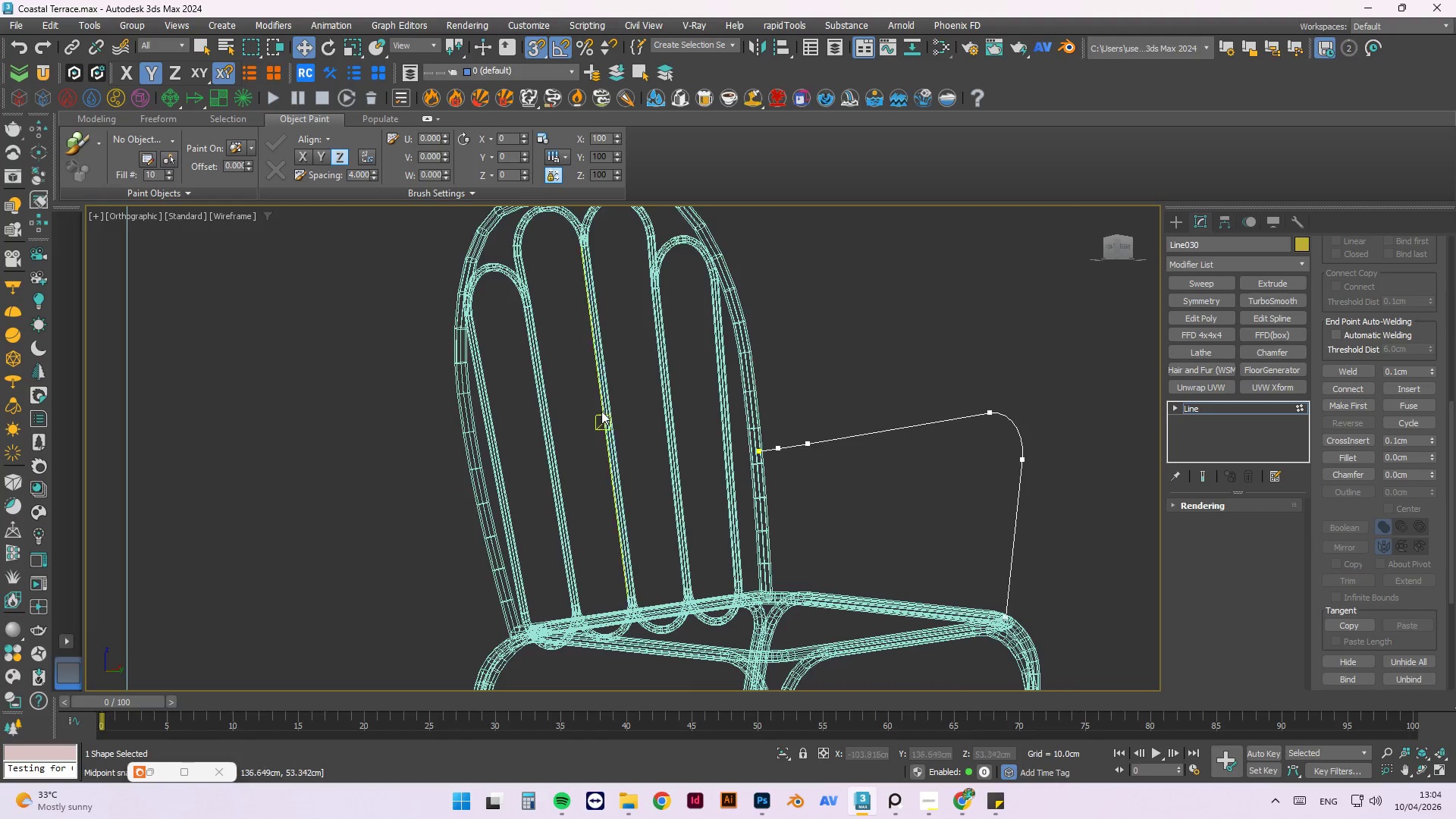 
hold_key(key=AltLeft, duration=0.66)
 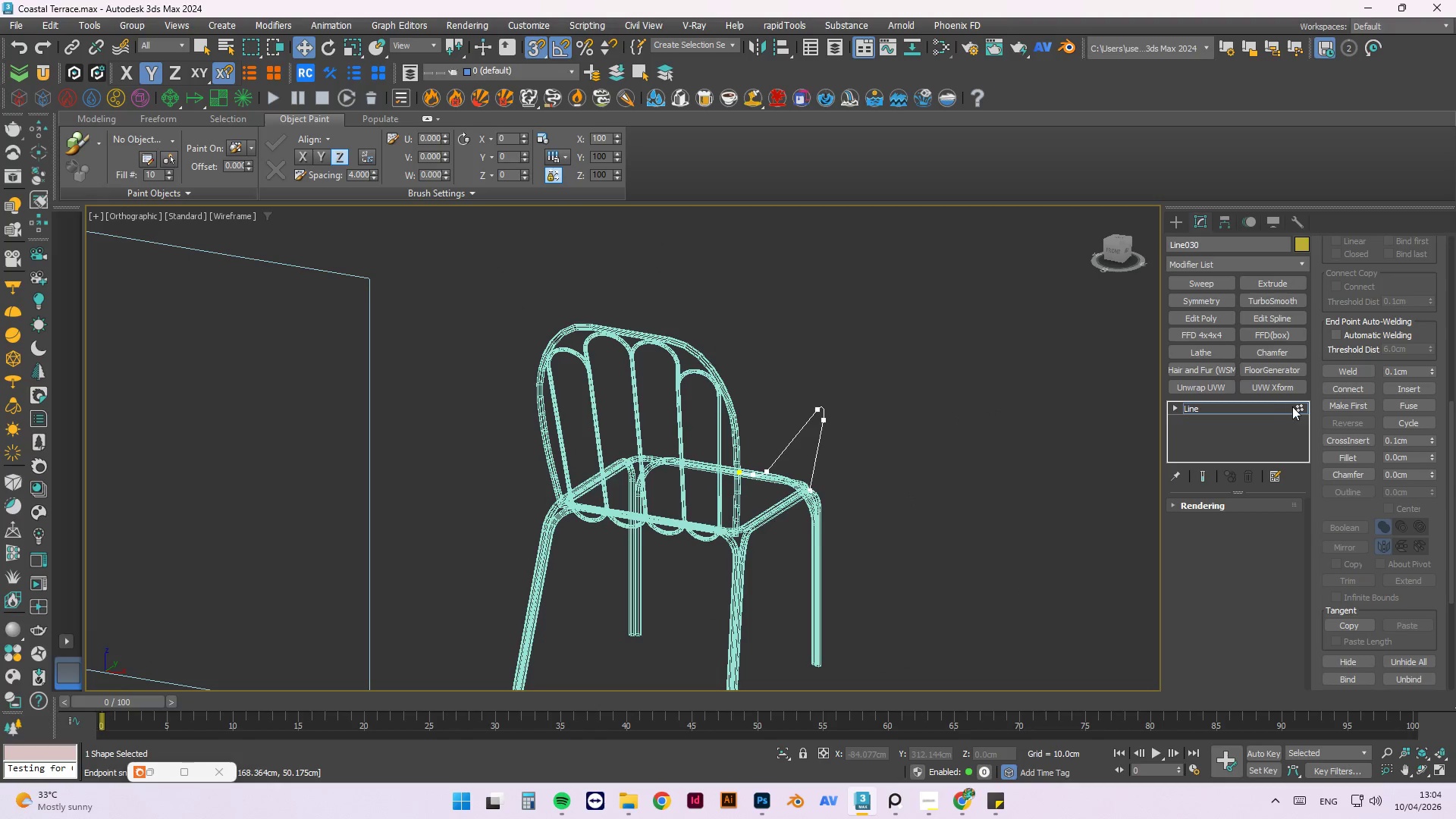 
scroll: coordinate [711, 451], scroll_direction: down, amount: 2.0
 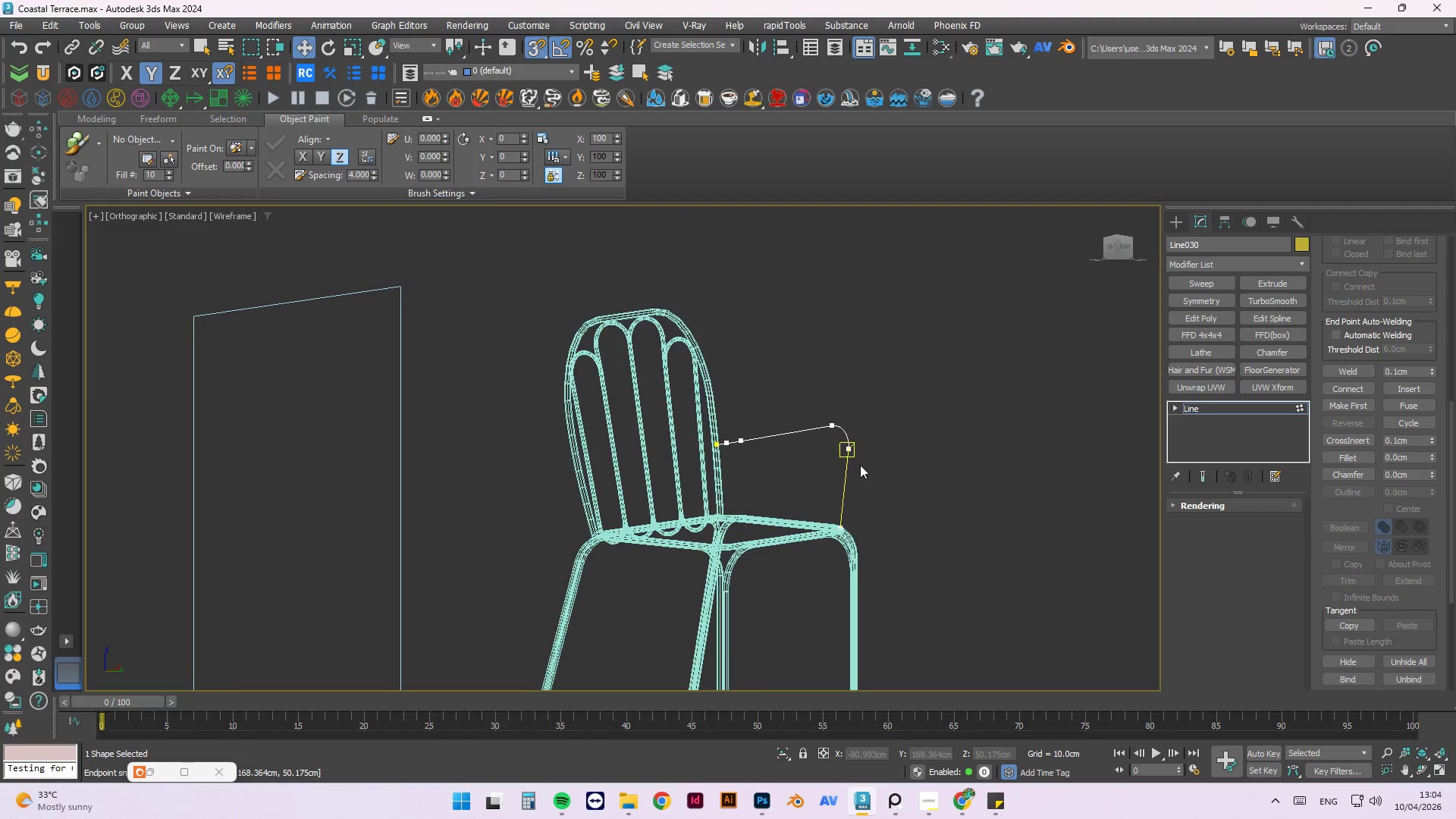 
left_click([1302, 405])
 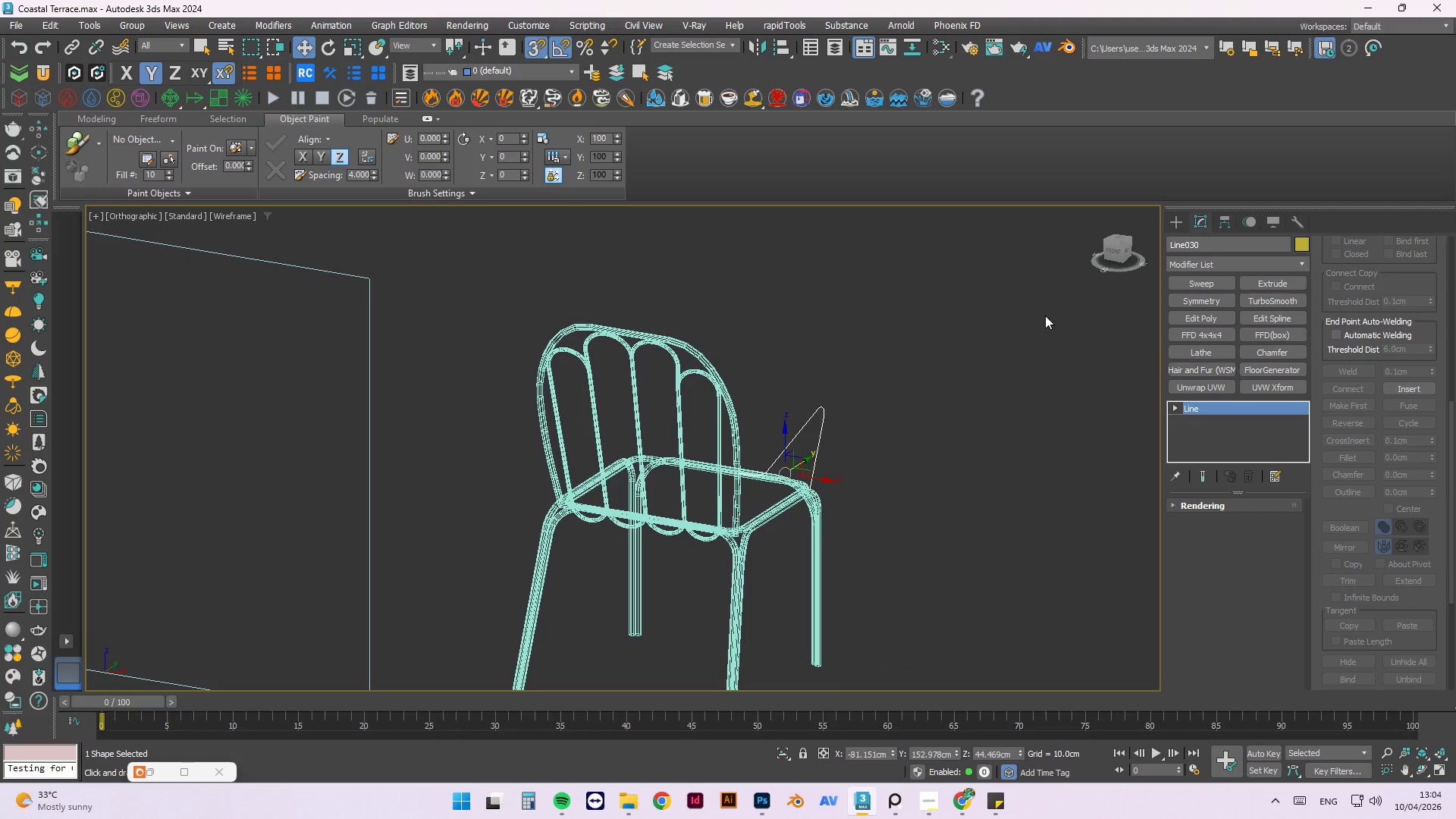 
left_click([974, 297])
 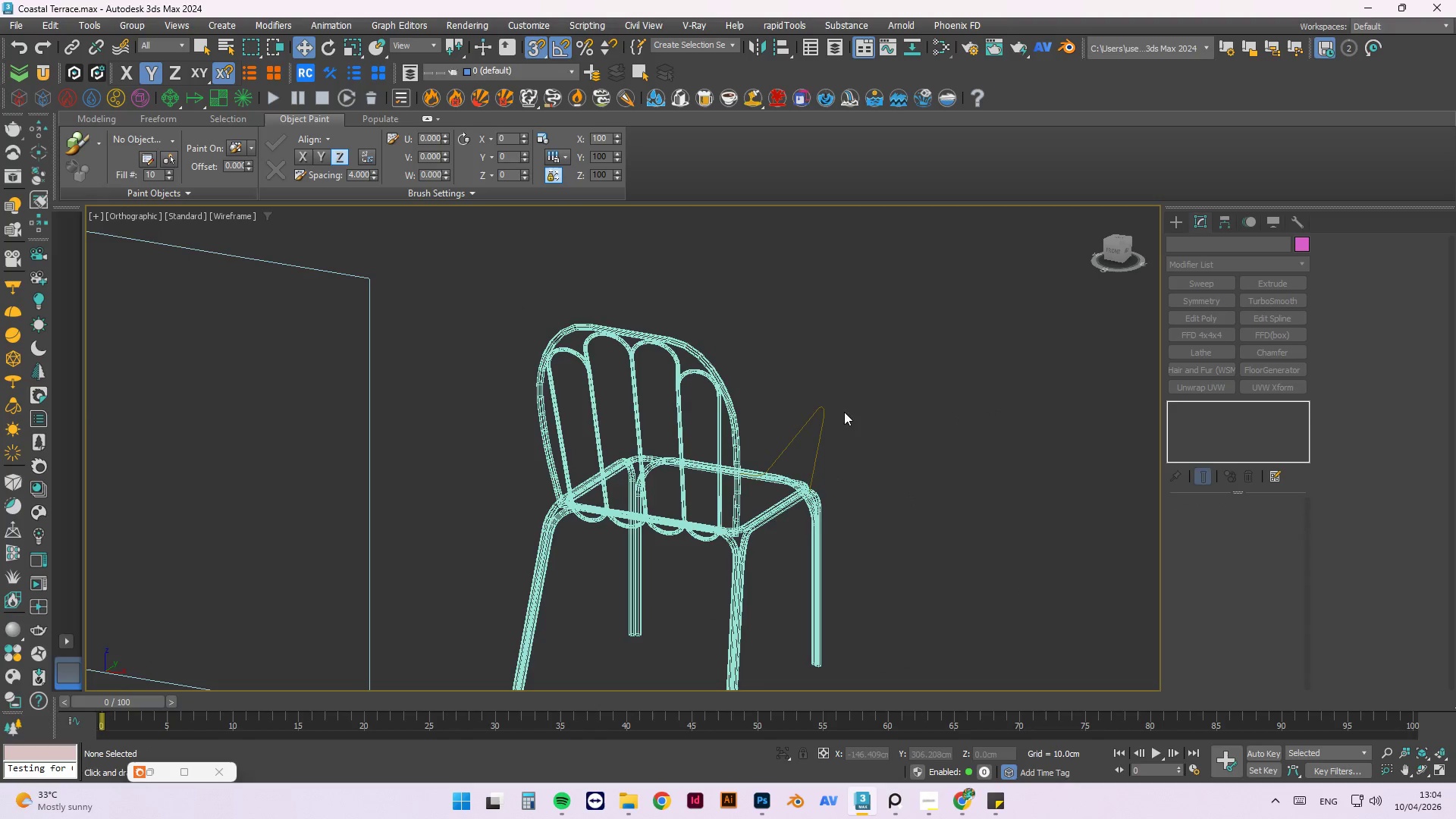 
scroll: coordinate [833, 425], scroll_direction: up, amount: 1.0
 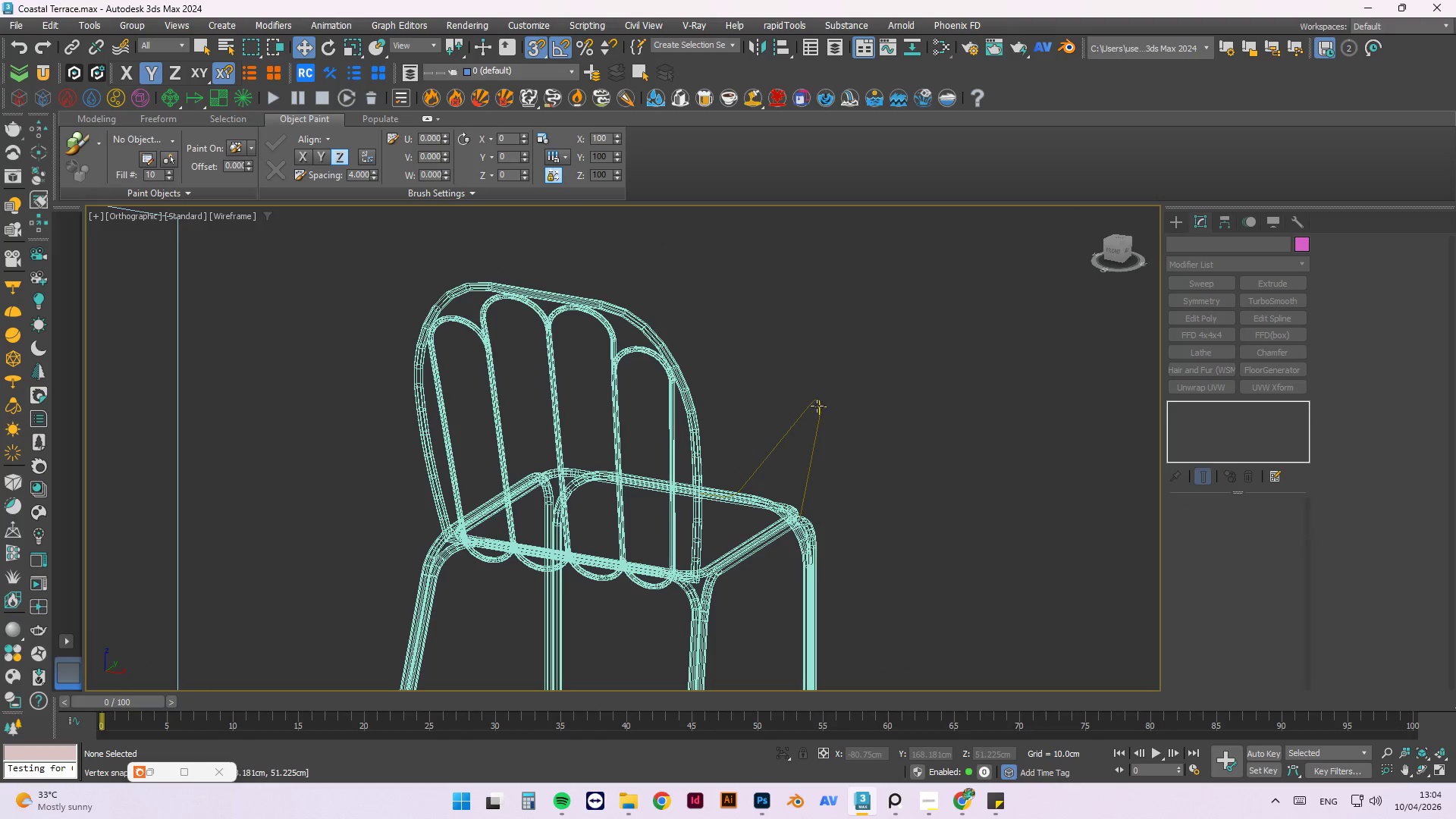 
left_click([819, 400])
 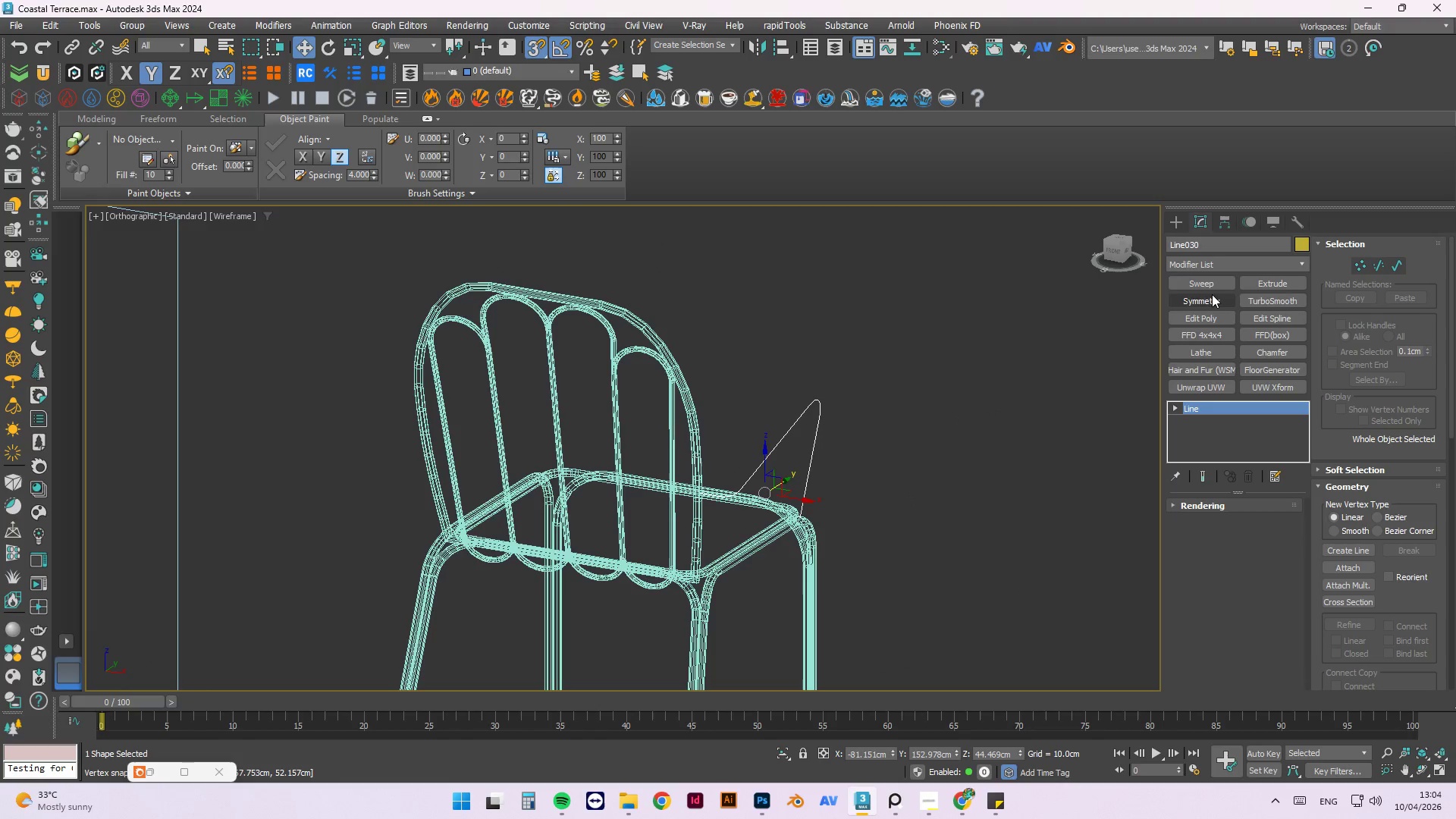 
left_click([1214, 285])
 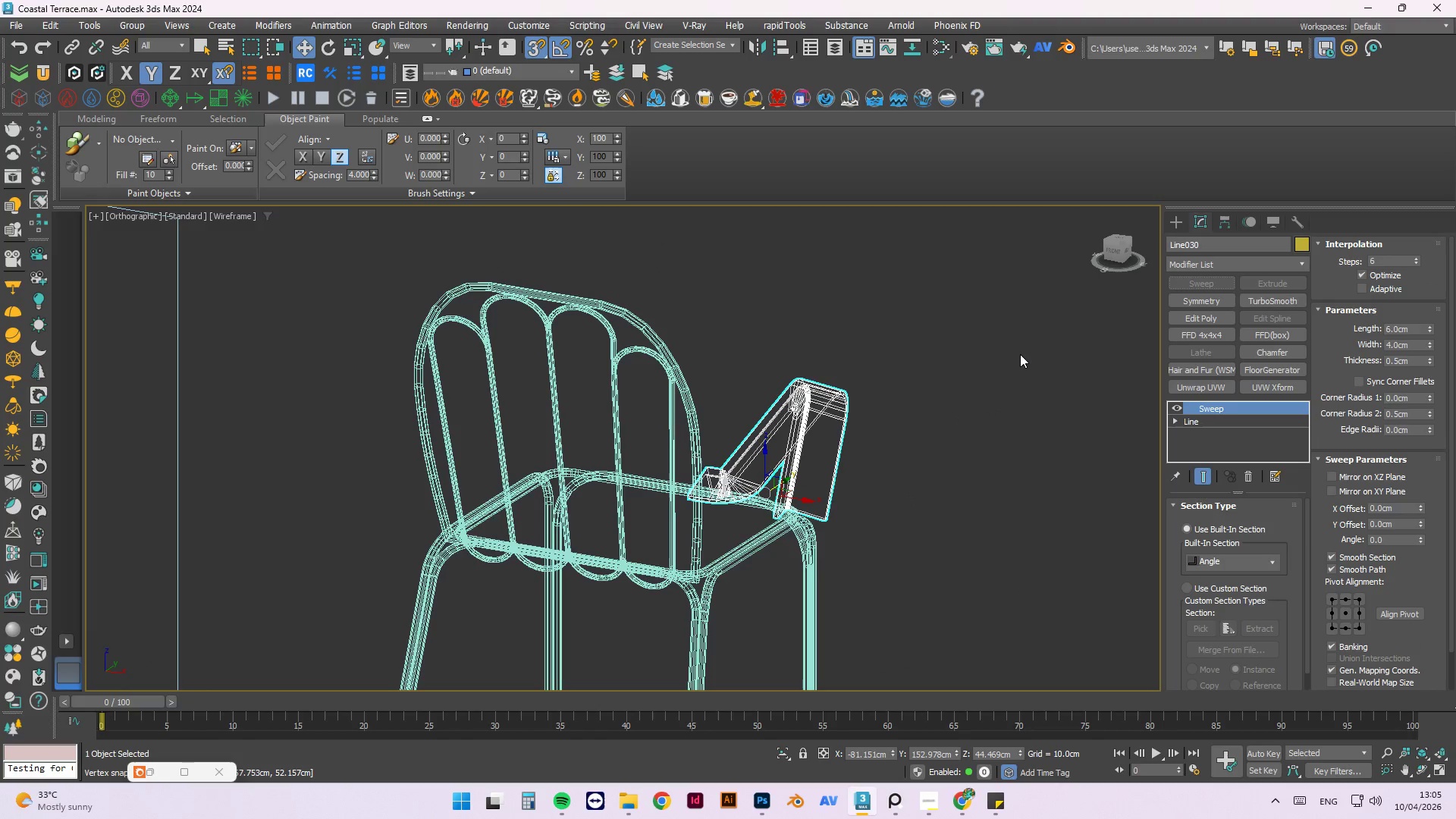 
scroll: coordinate [1017, 359], scroll_direction: down, amount: 2.0
 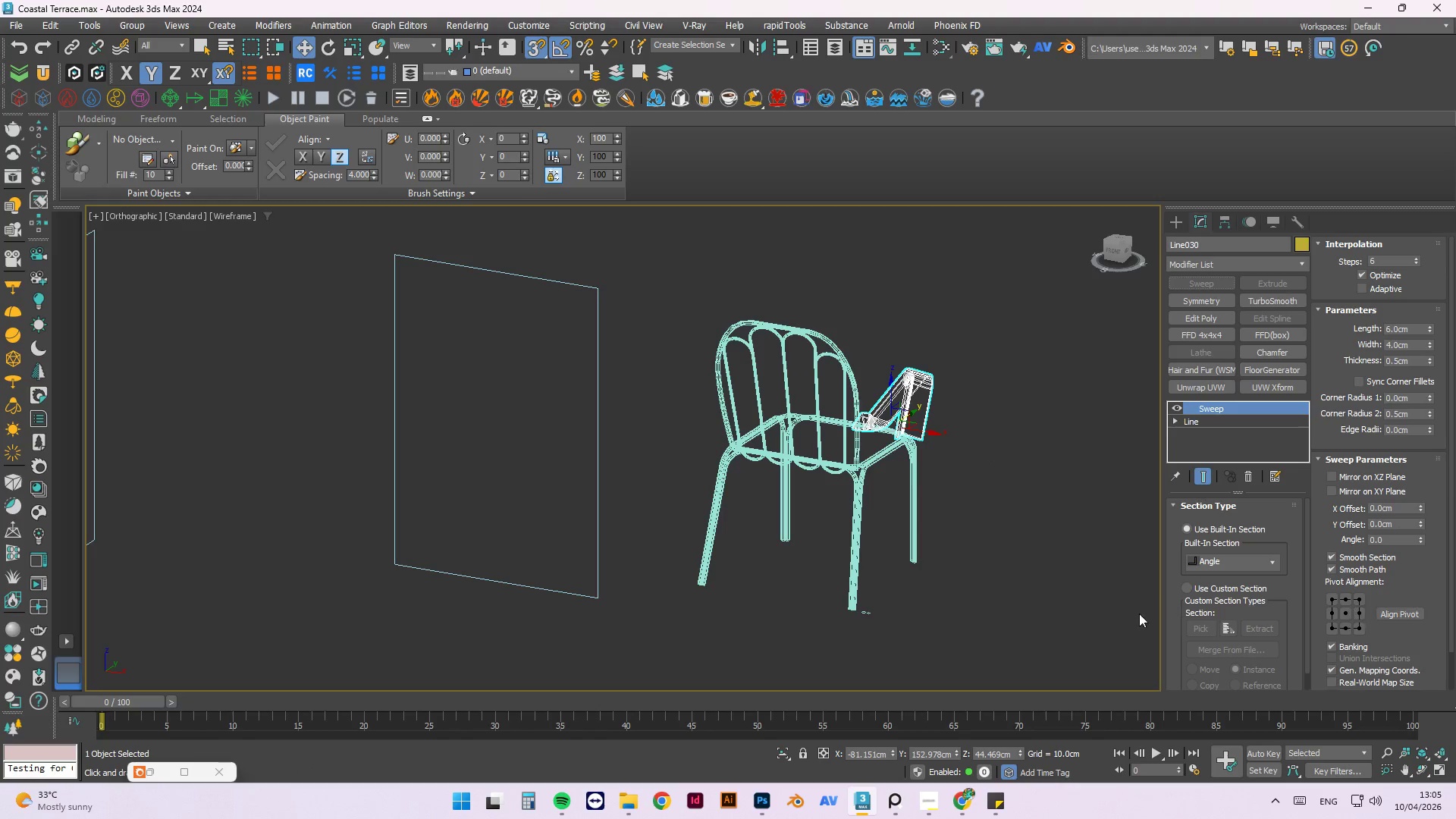 
left_click([1188, 592])
 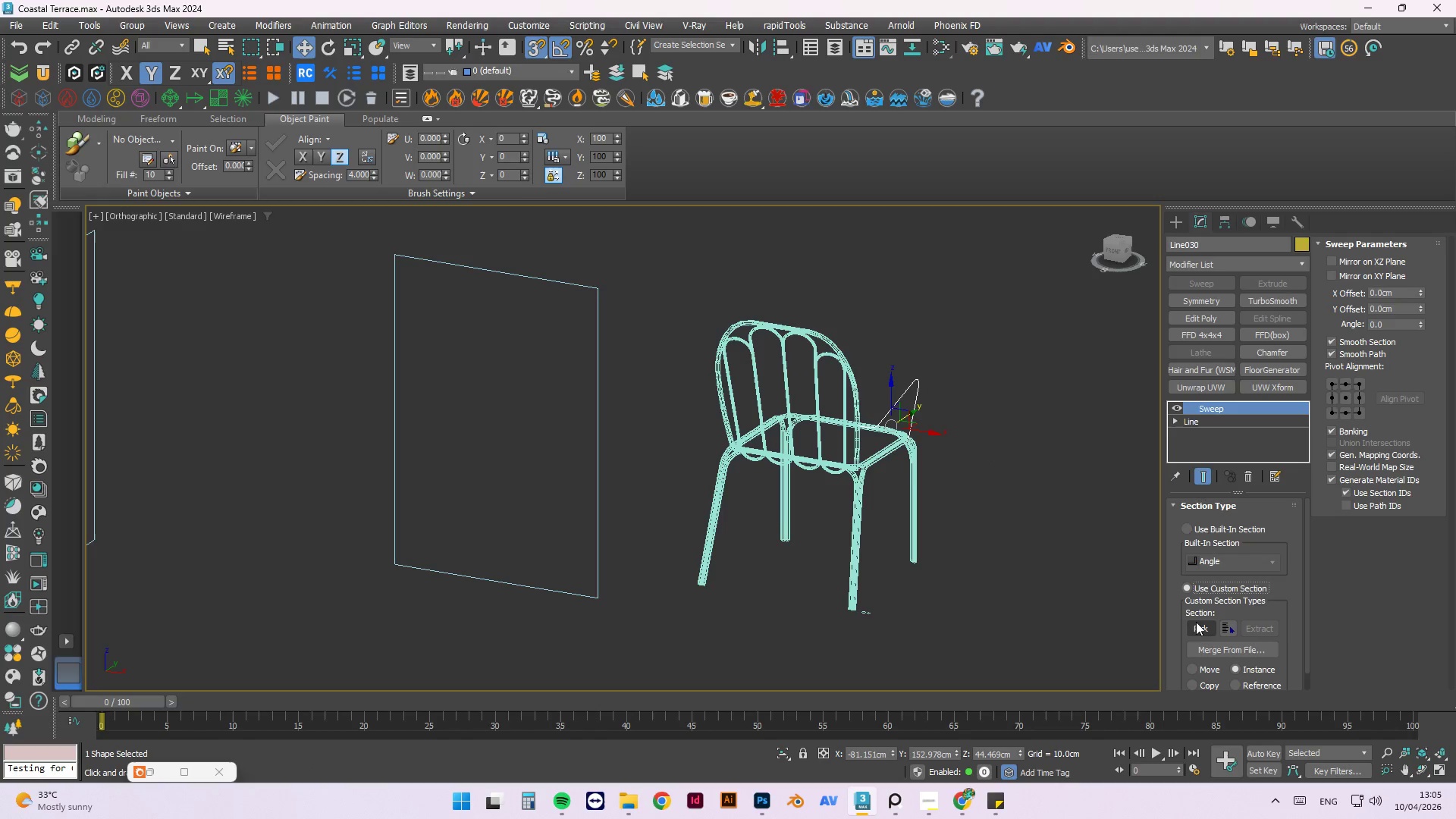 
left_click([1200, 628])
 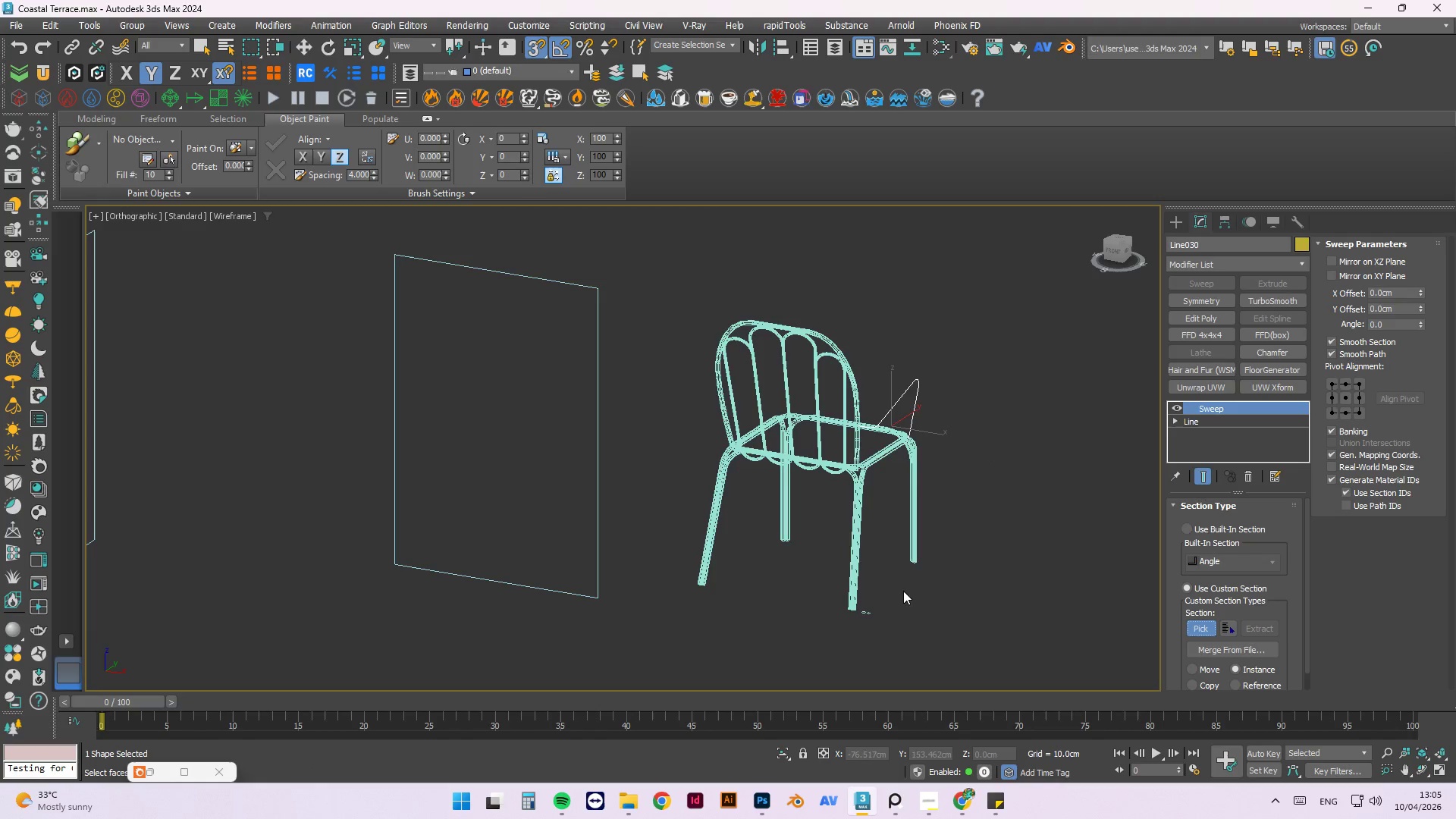 
scroll: coordinate [858, 612], scroll_direction: up, amount: 3.0
 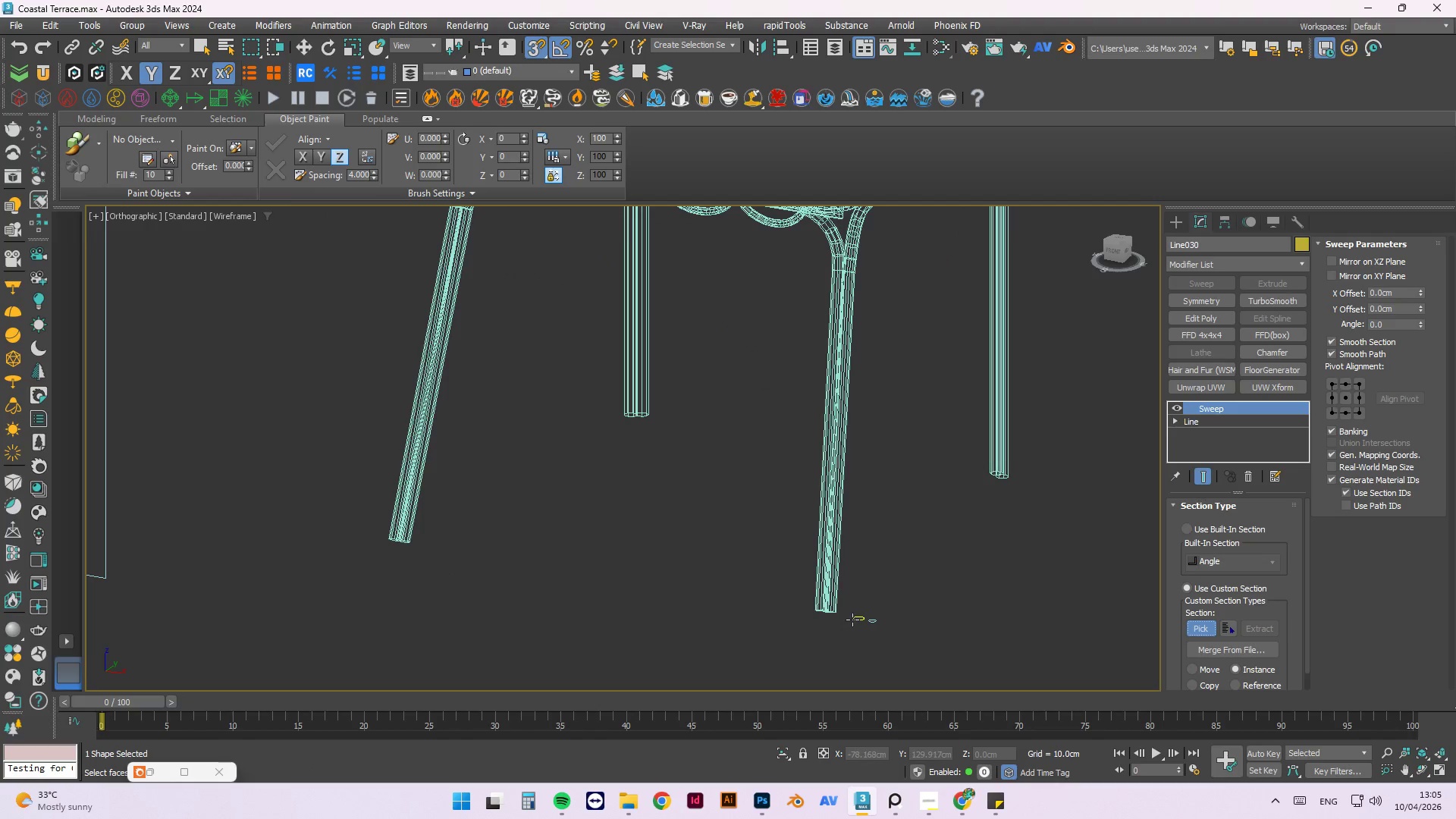 
left_click([852, 620])
 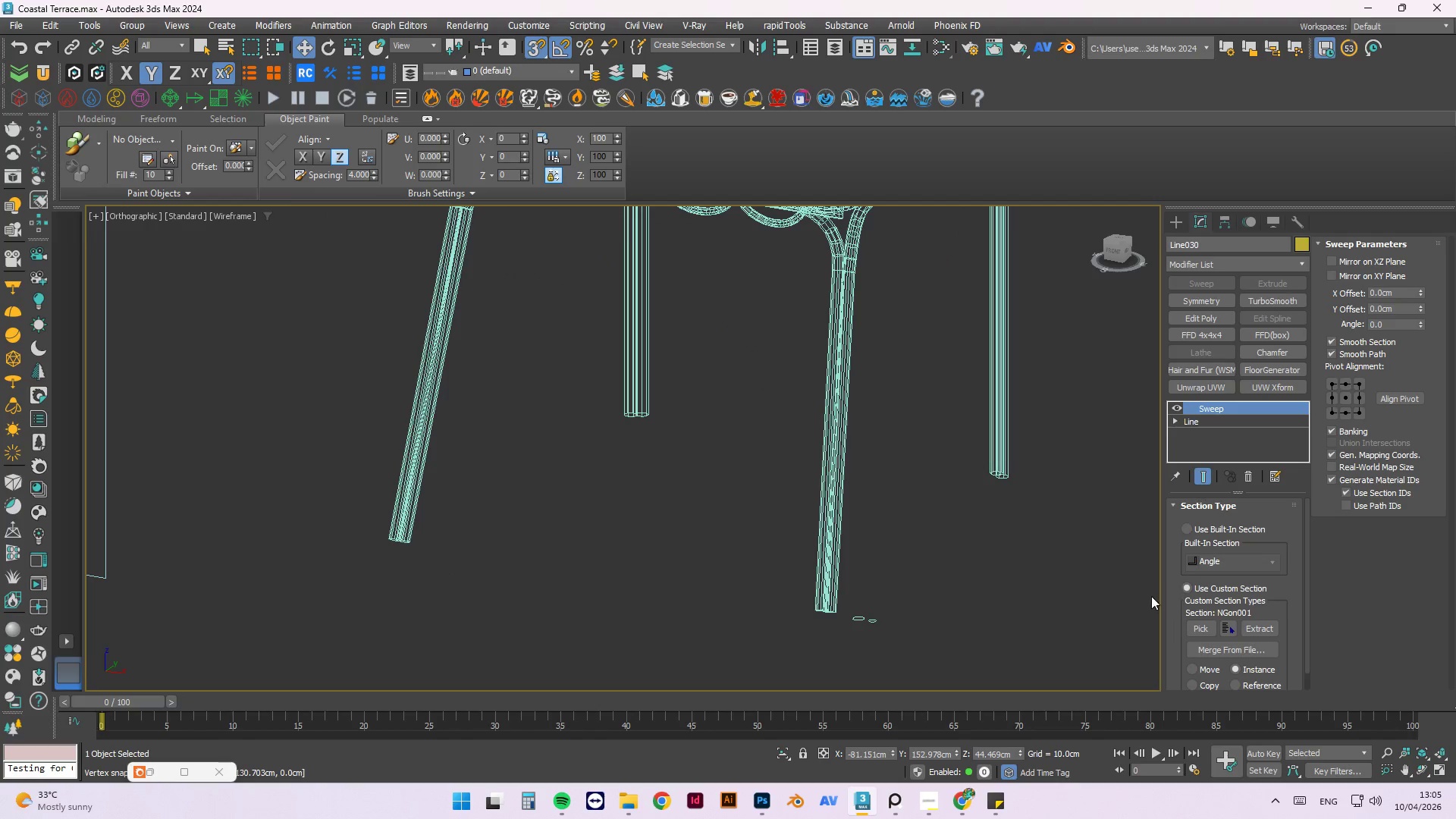 
left_click([986, 579])
 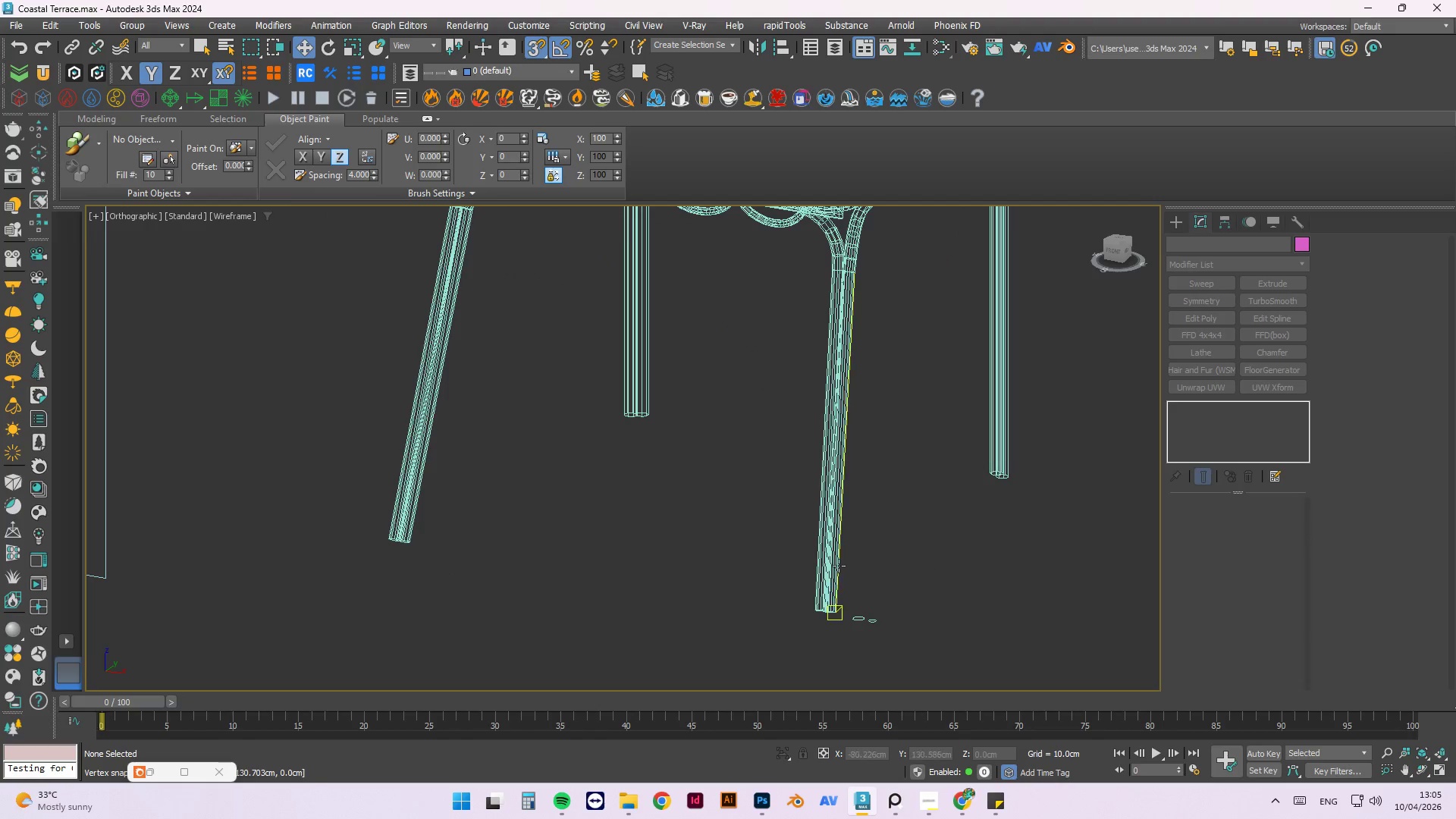 
scroll: coordinate [804, 581], scroll_direction: down, amount: 3.0
 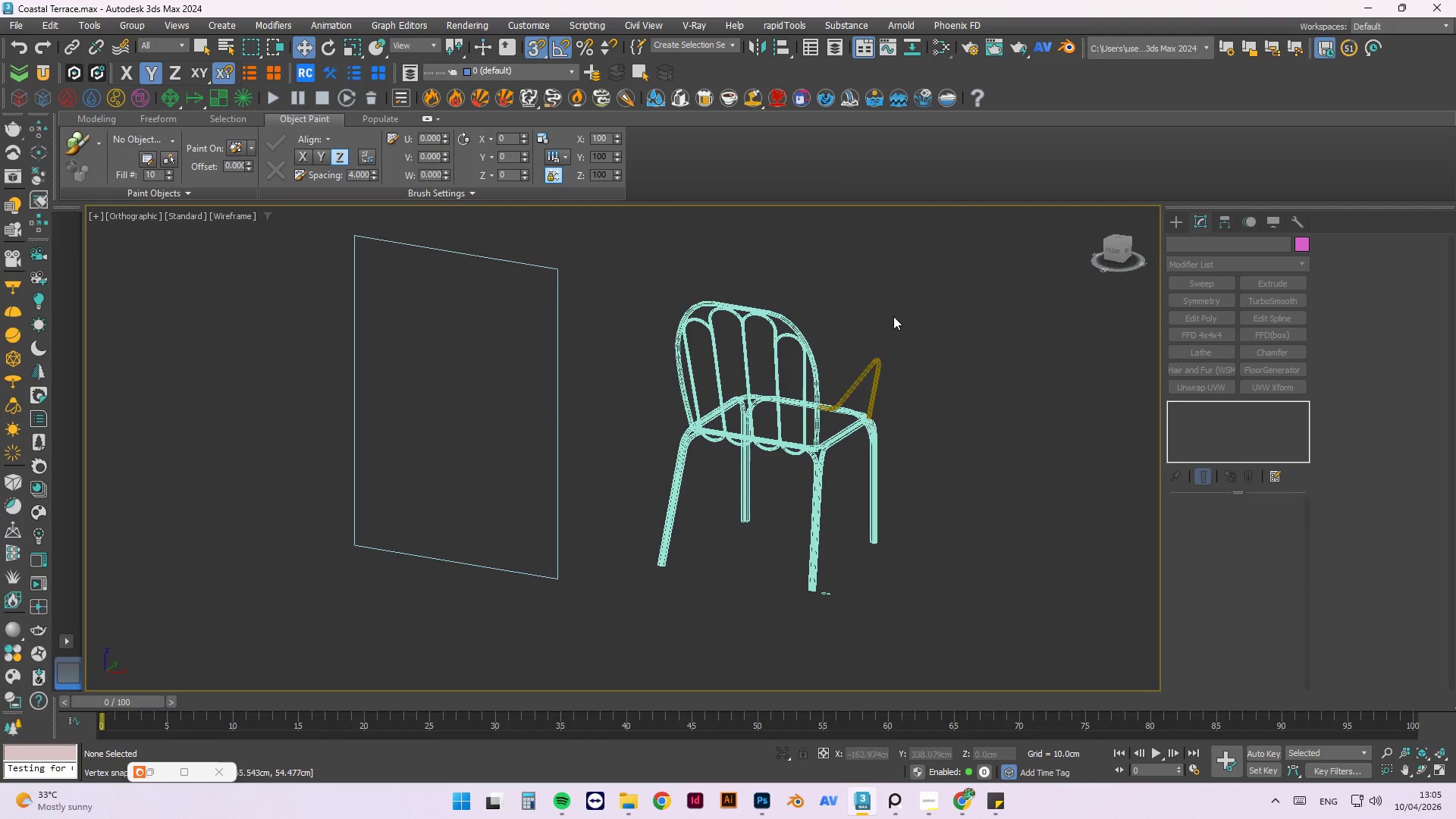 
left_click([893, 315])
 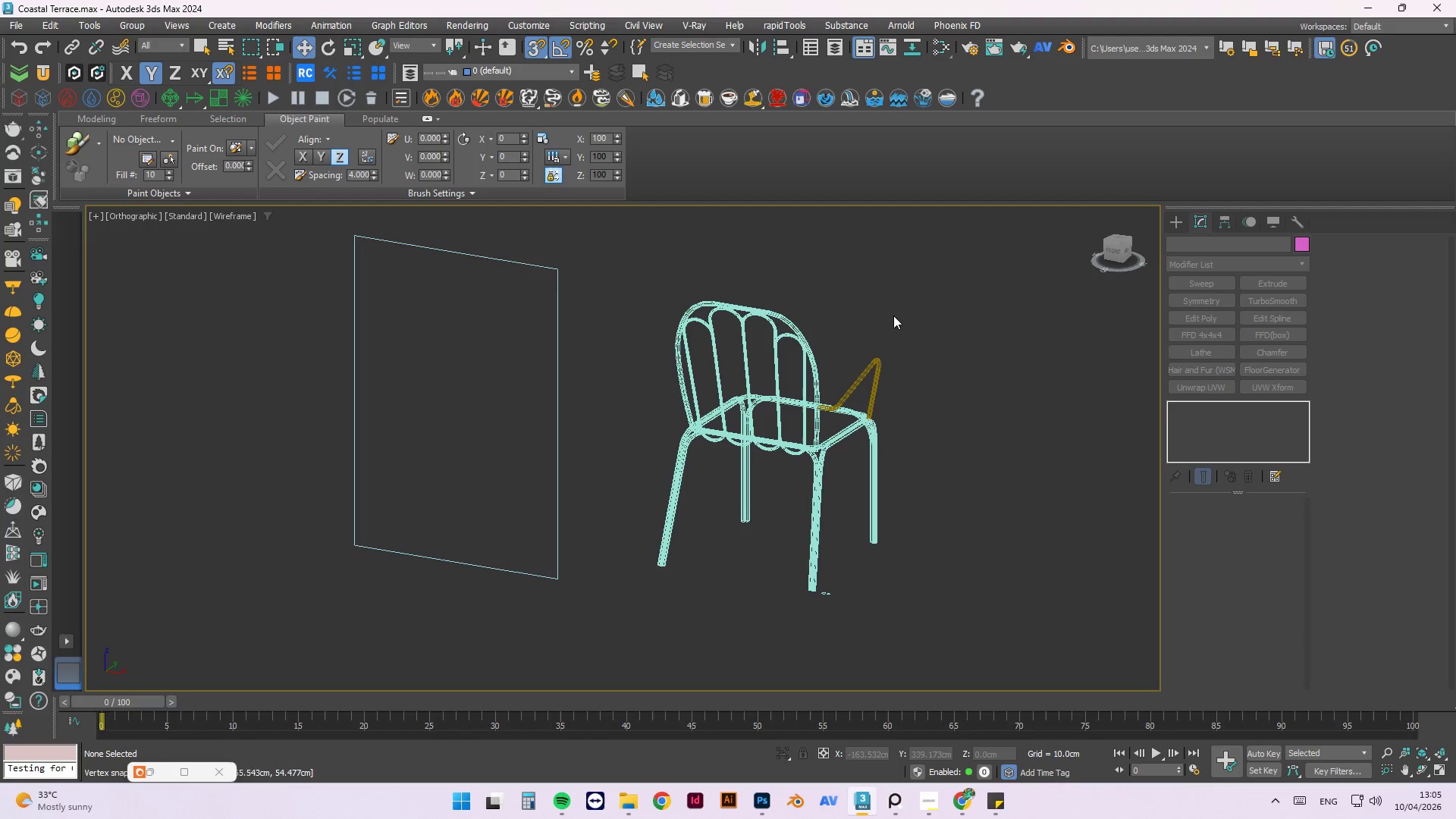 
key(Escape)
 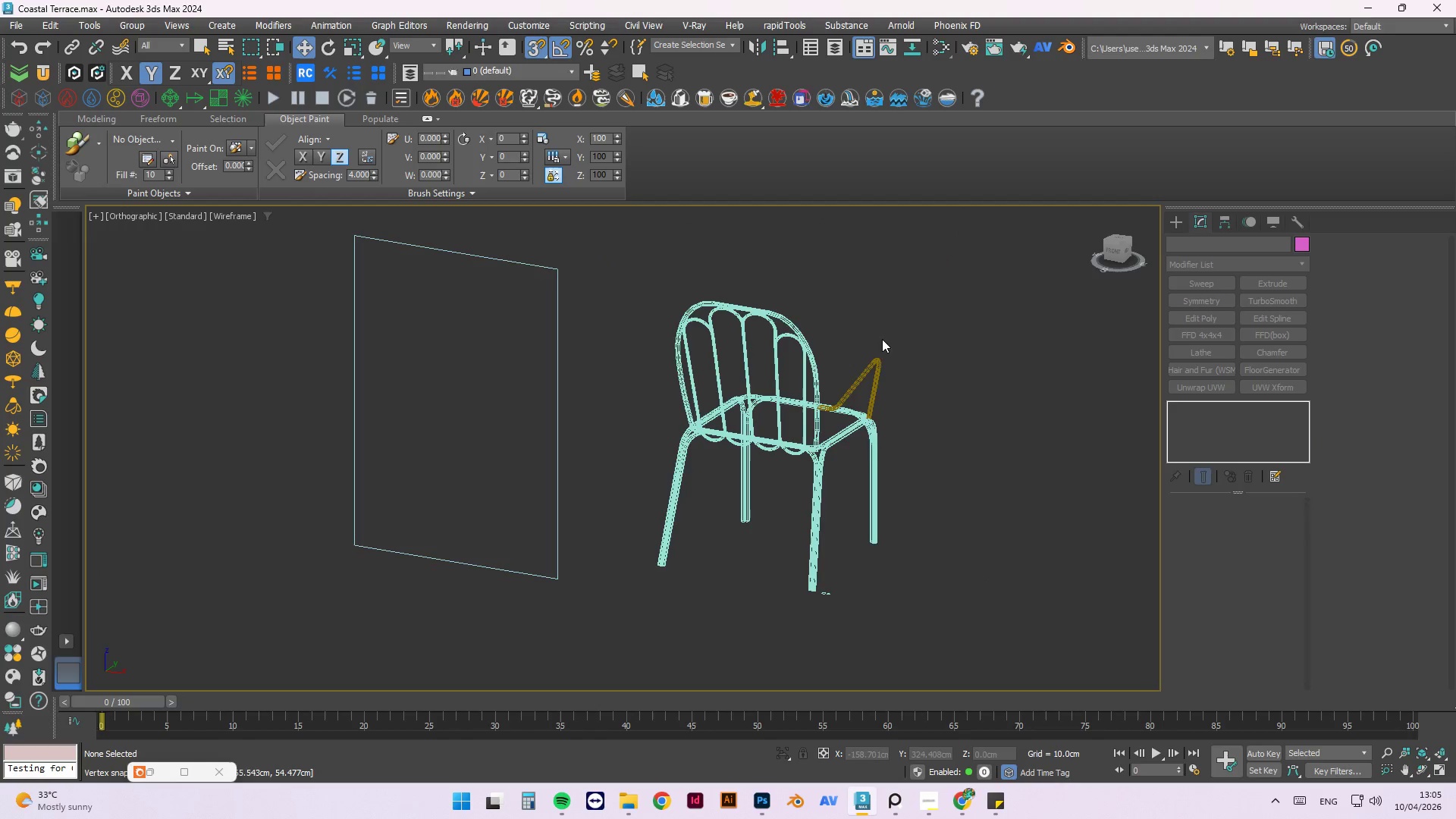 
key(Escape)
 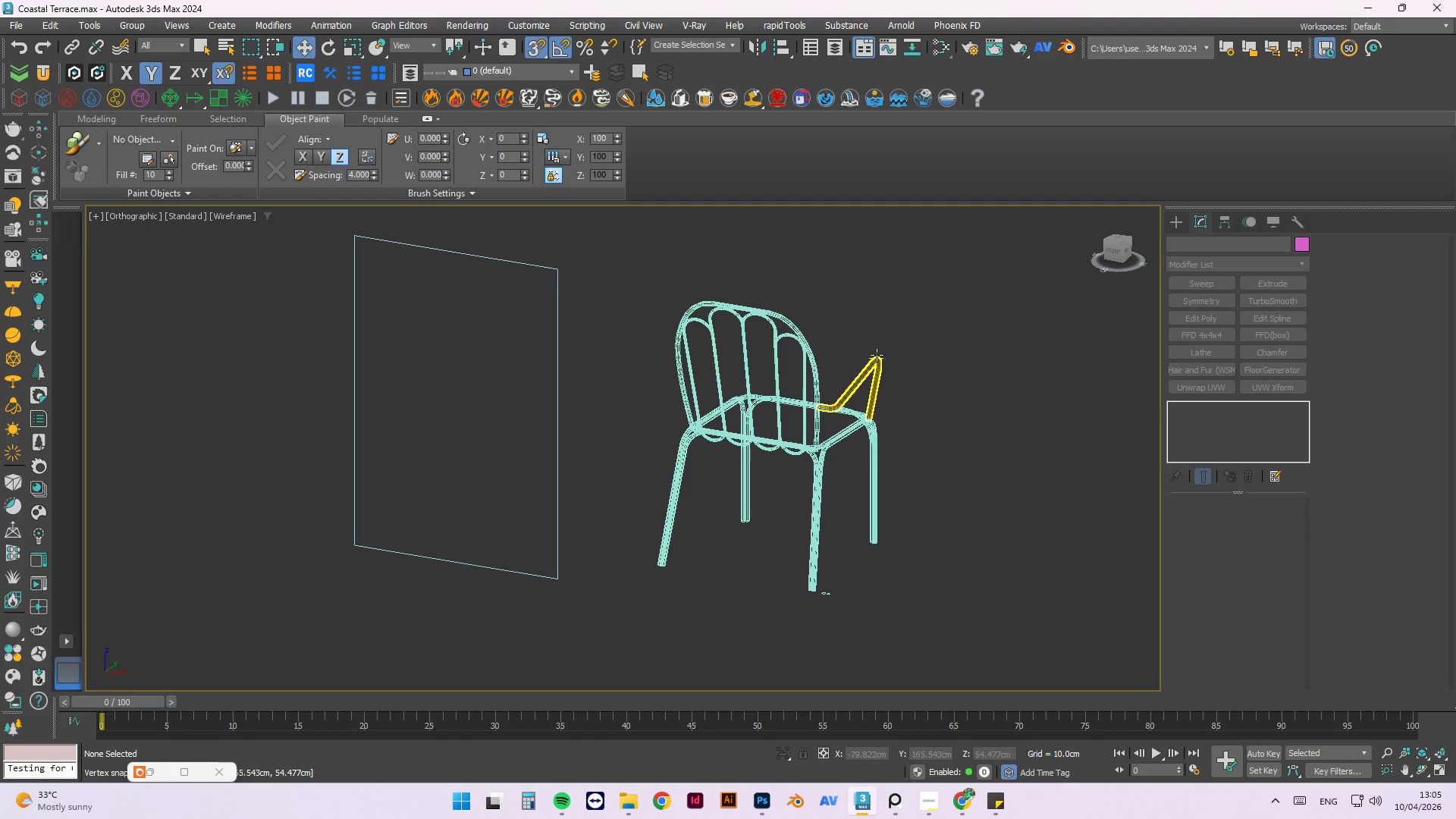 
scroll: coordinate [877, 355], scroll_direction: up, amount: 2.0
 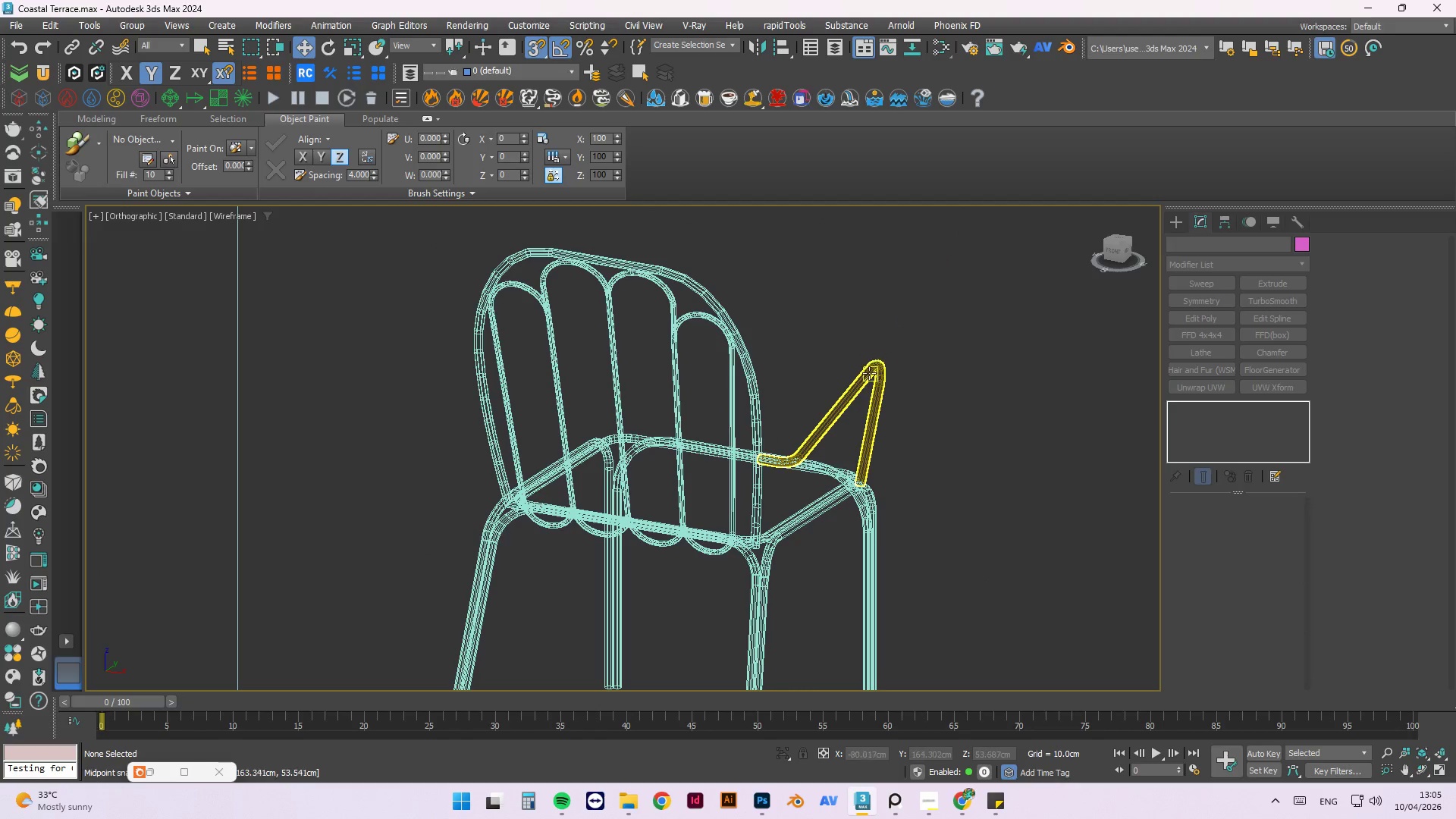 
left_click([869, 378])
 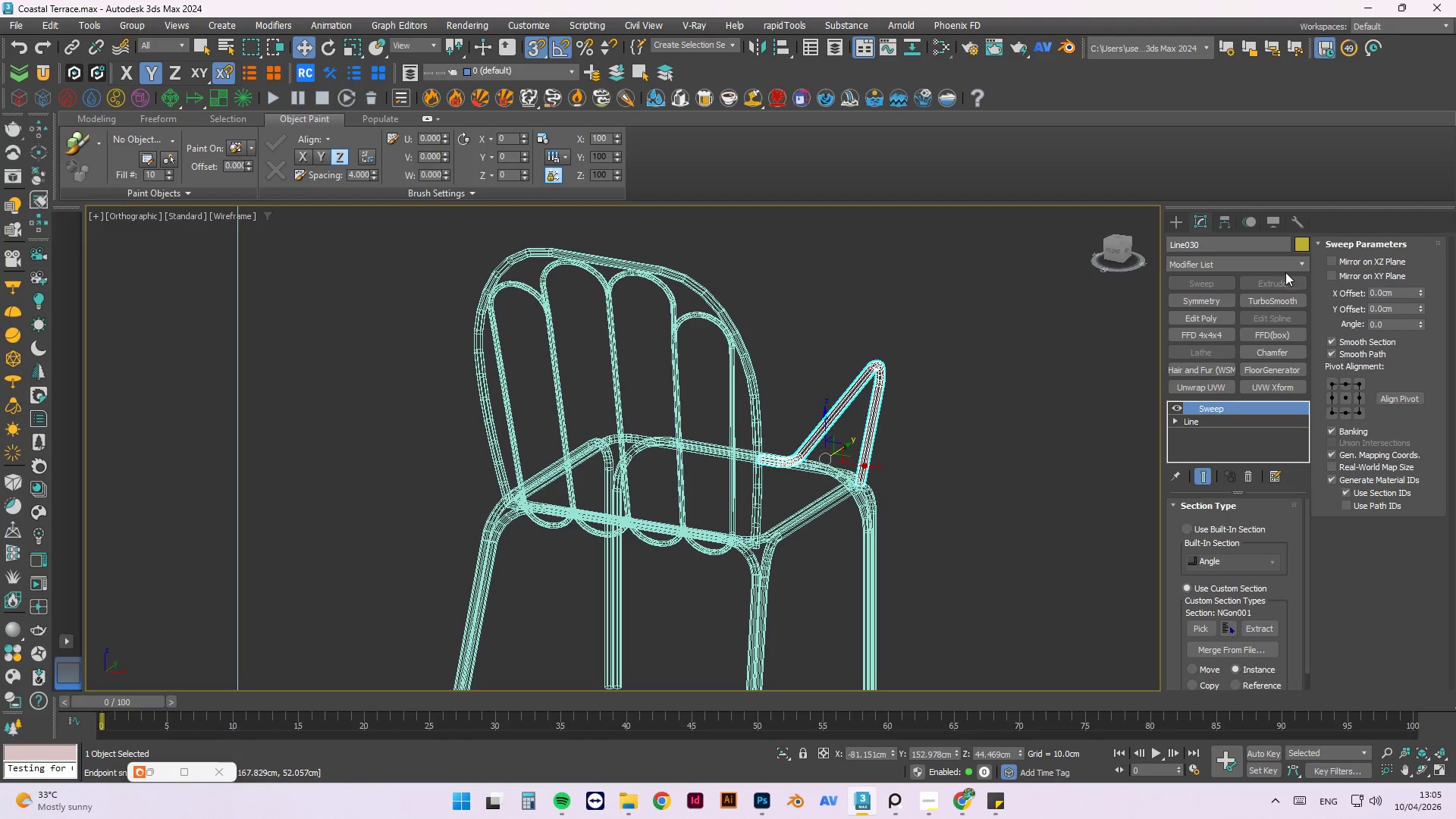 
left_click([1306, 241])
 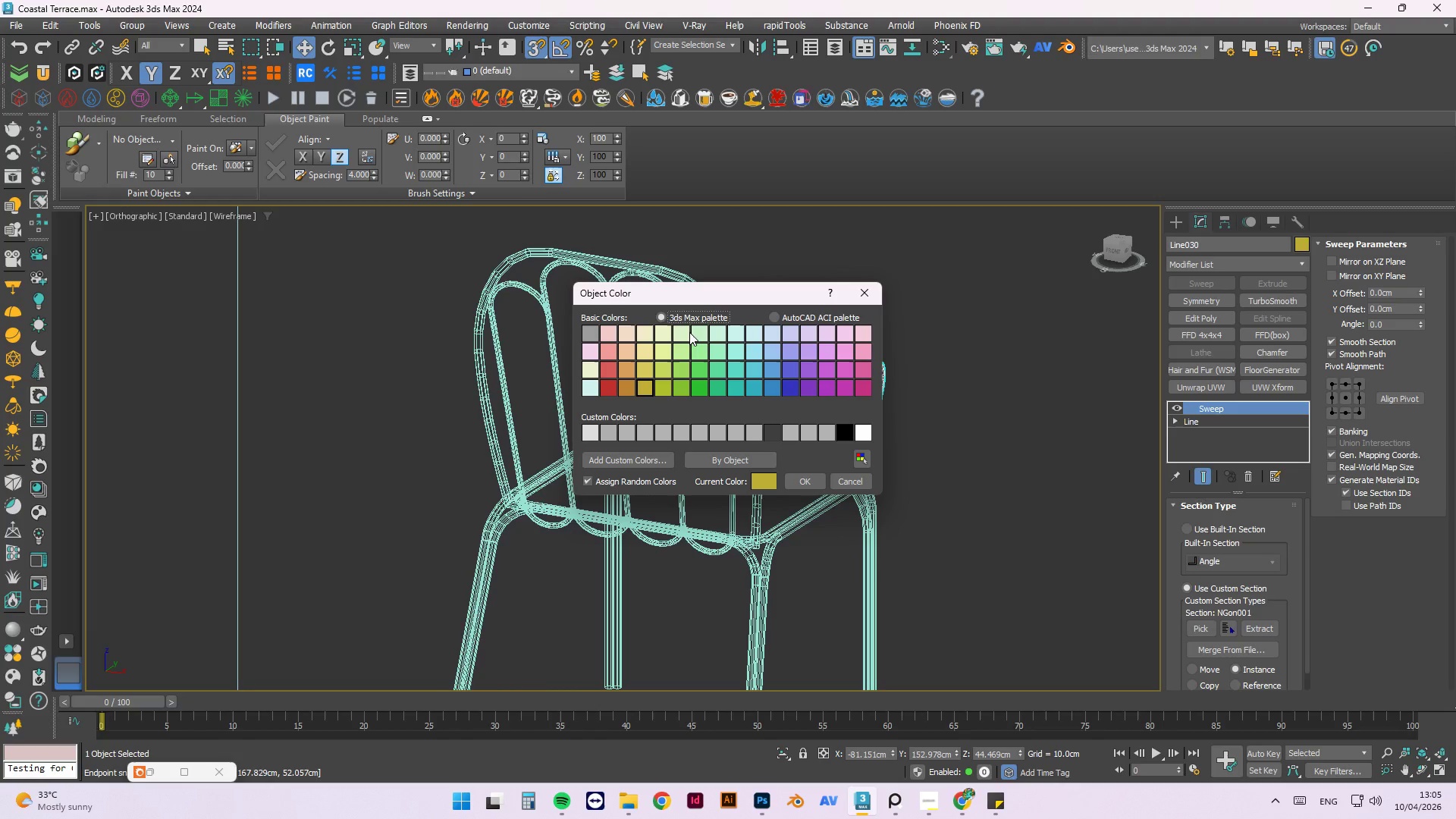 
left_click([714, 331])
 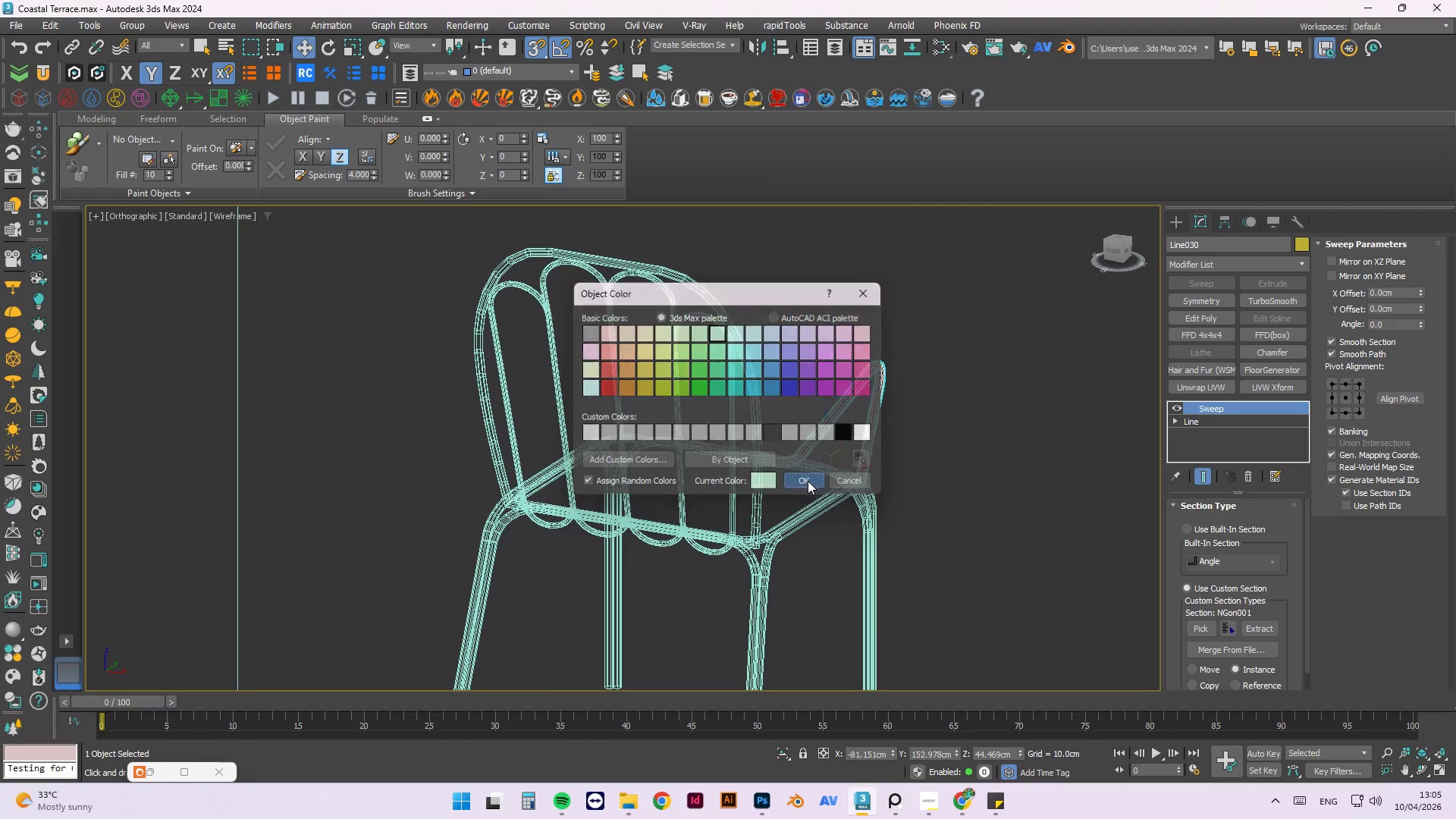 
double_click([962, 406])
 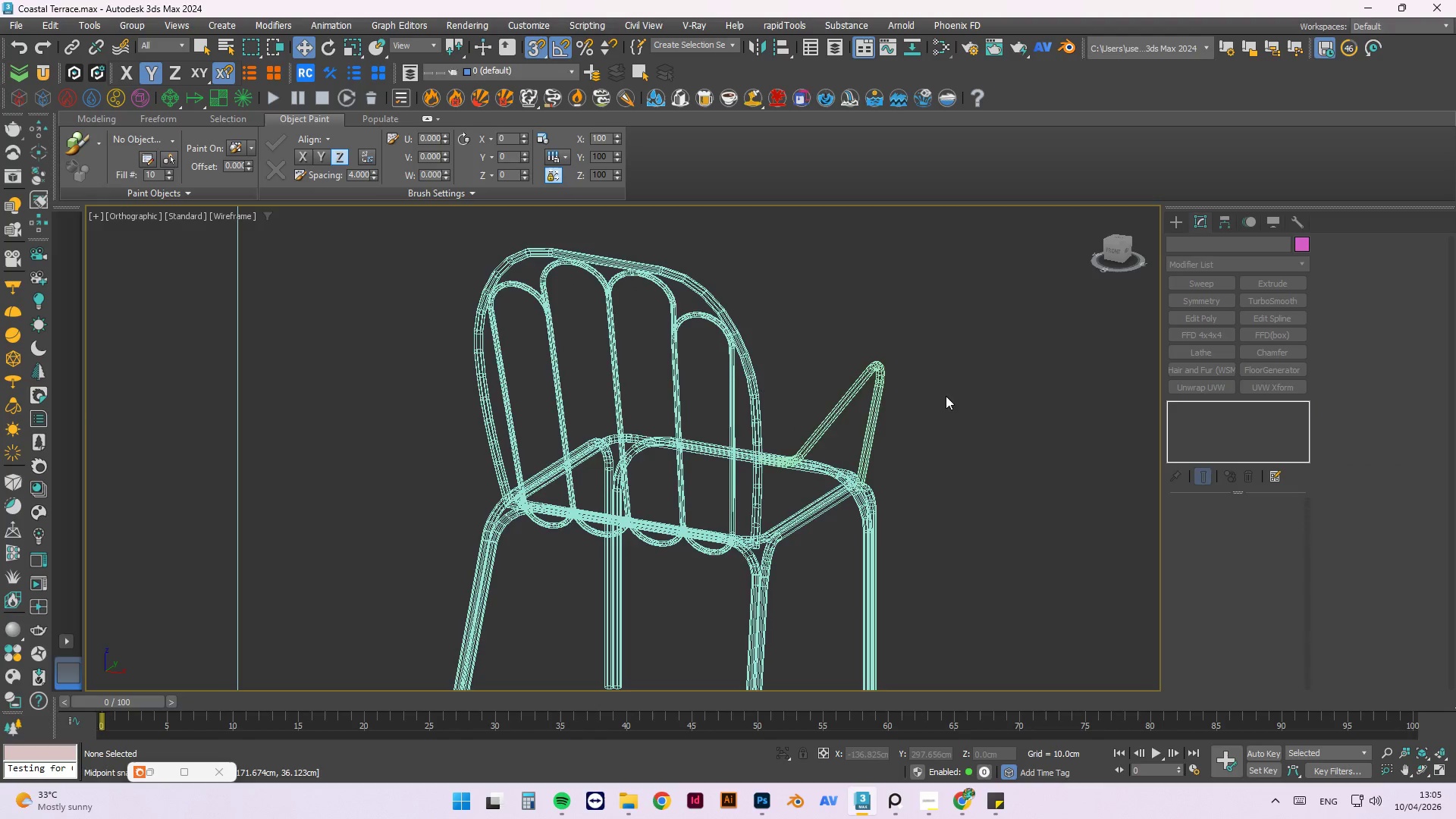 
hold_key(key=AltLeft, duration=1.53)
 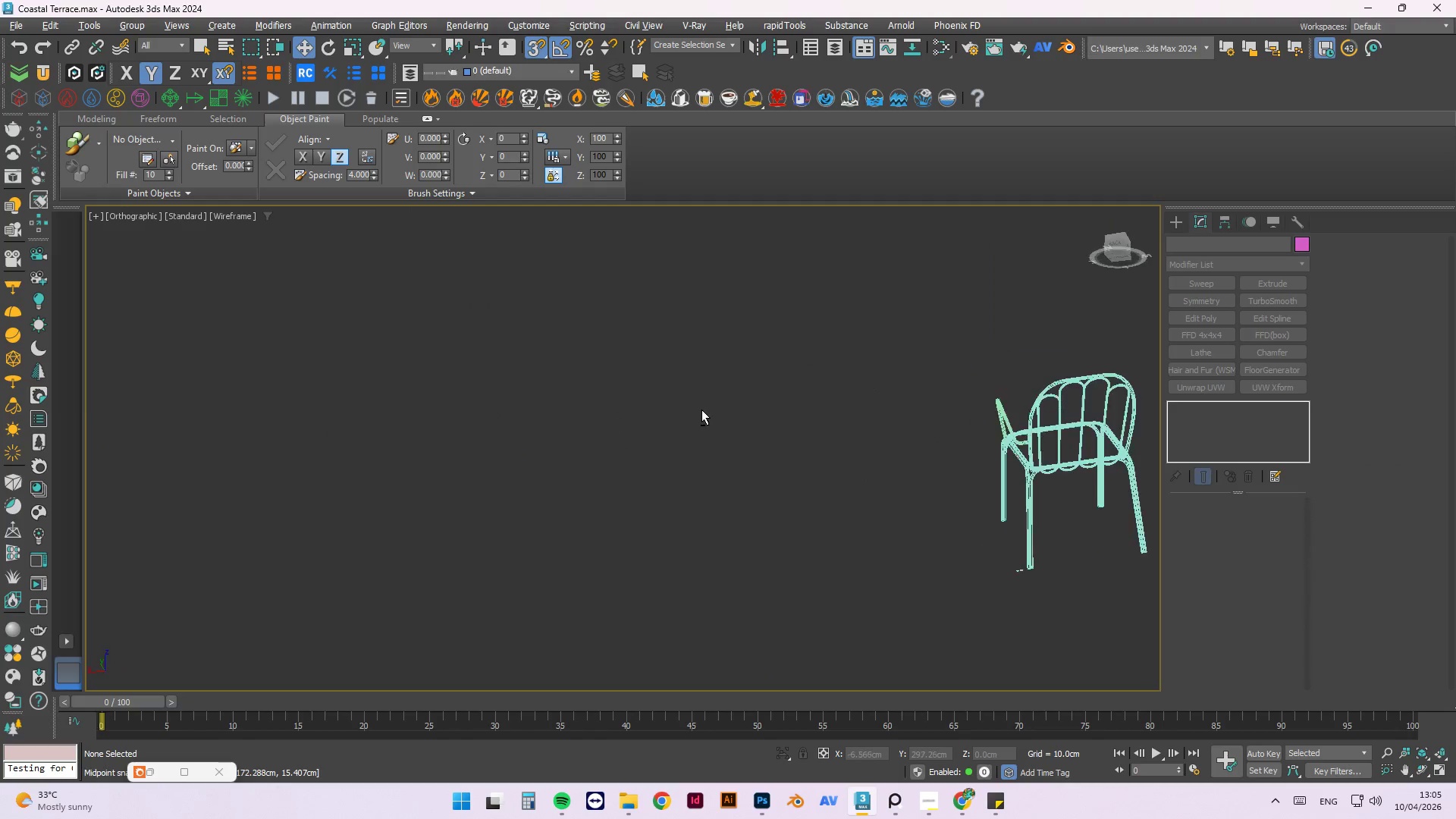 
scroll: coordinate [924, 384], scroll_direction: down, amount: 3.0
 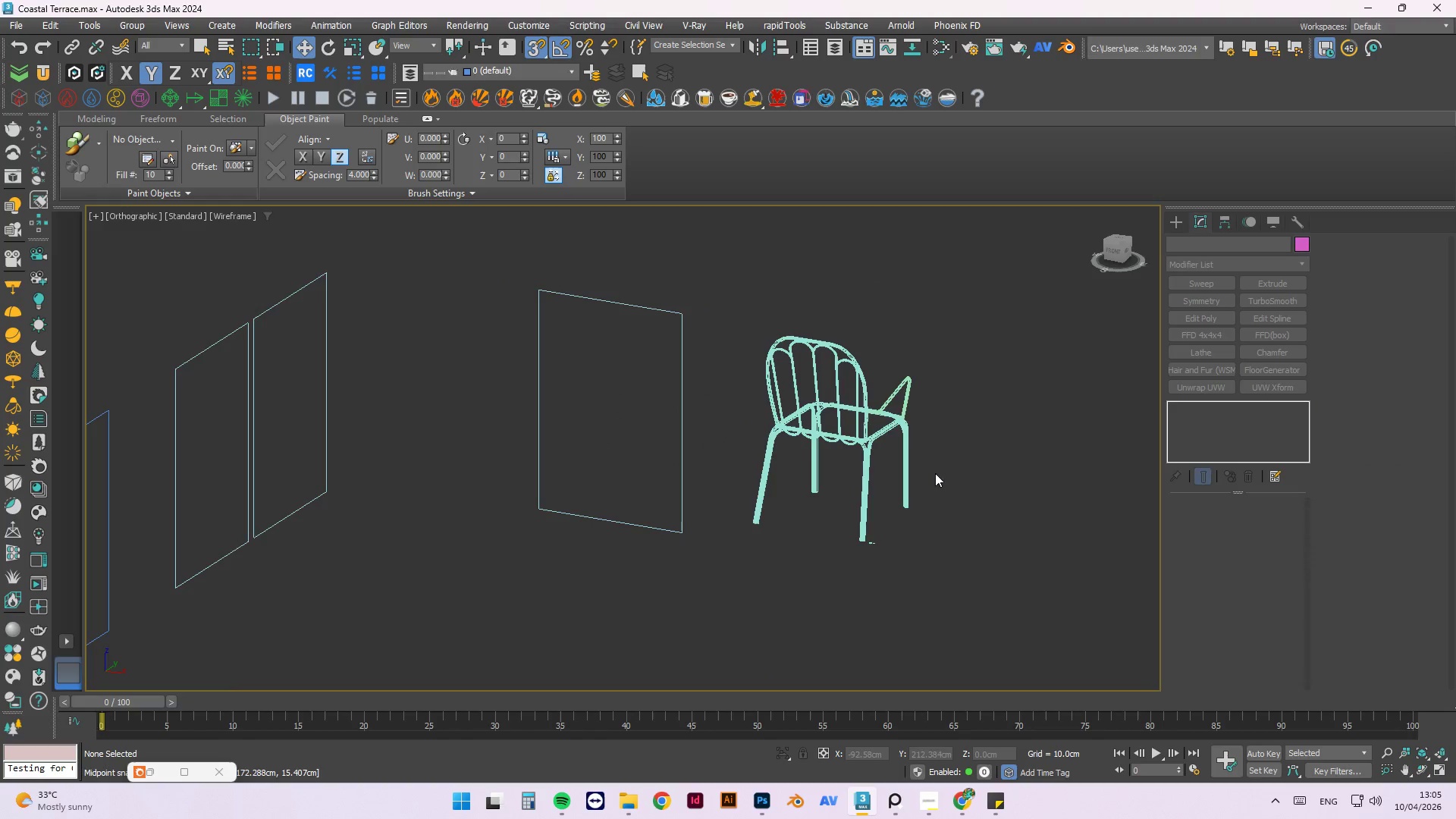 
hold_key(key=AltLeft, duration=1.53)
 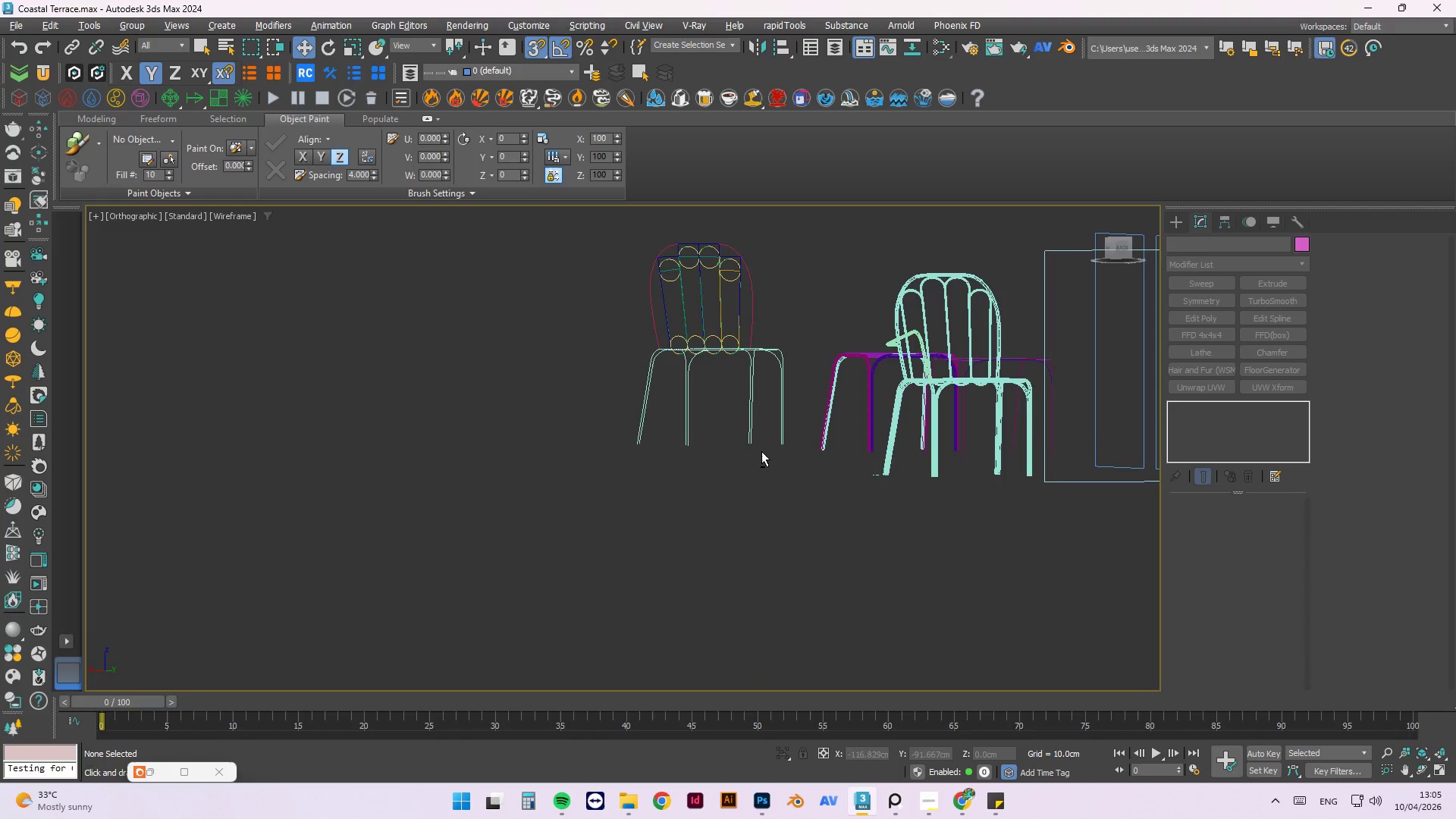 
hold_key(key=AltLeft, duration=0.77)
 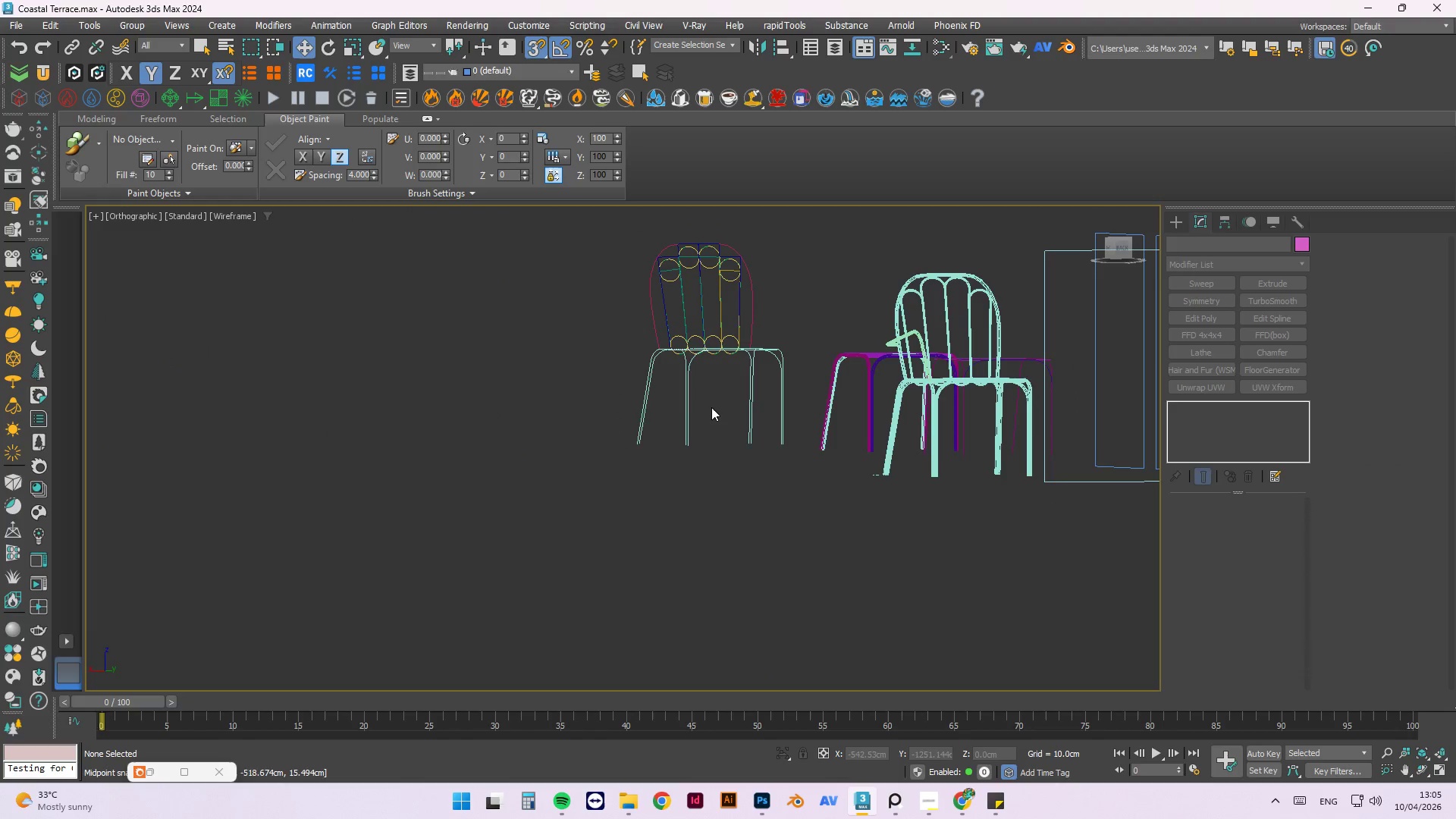 
hold_key(key=AltLeft, duration=0.56)
 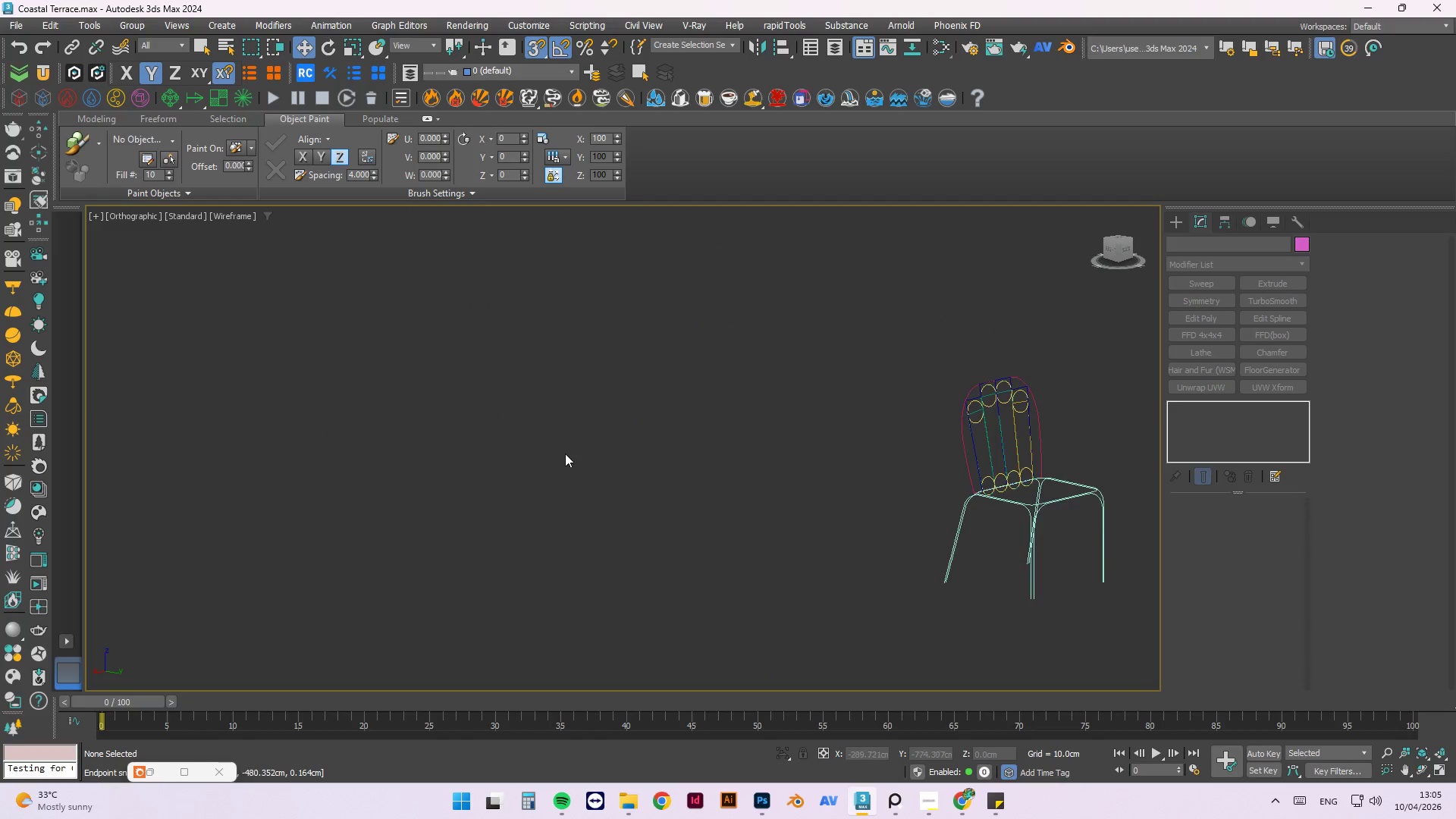 
scroll: coordinate [557, 452], scroll_direction: down, amount: 3.0
 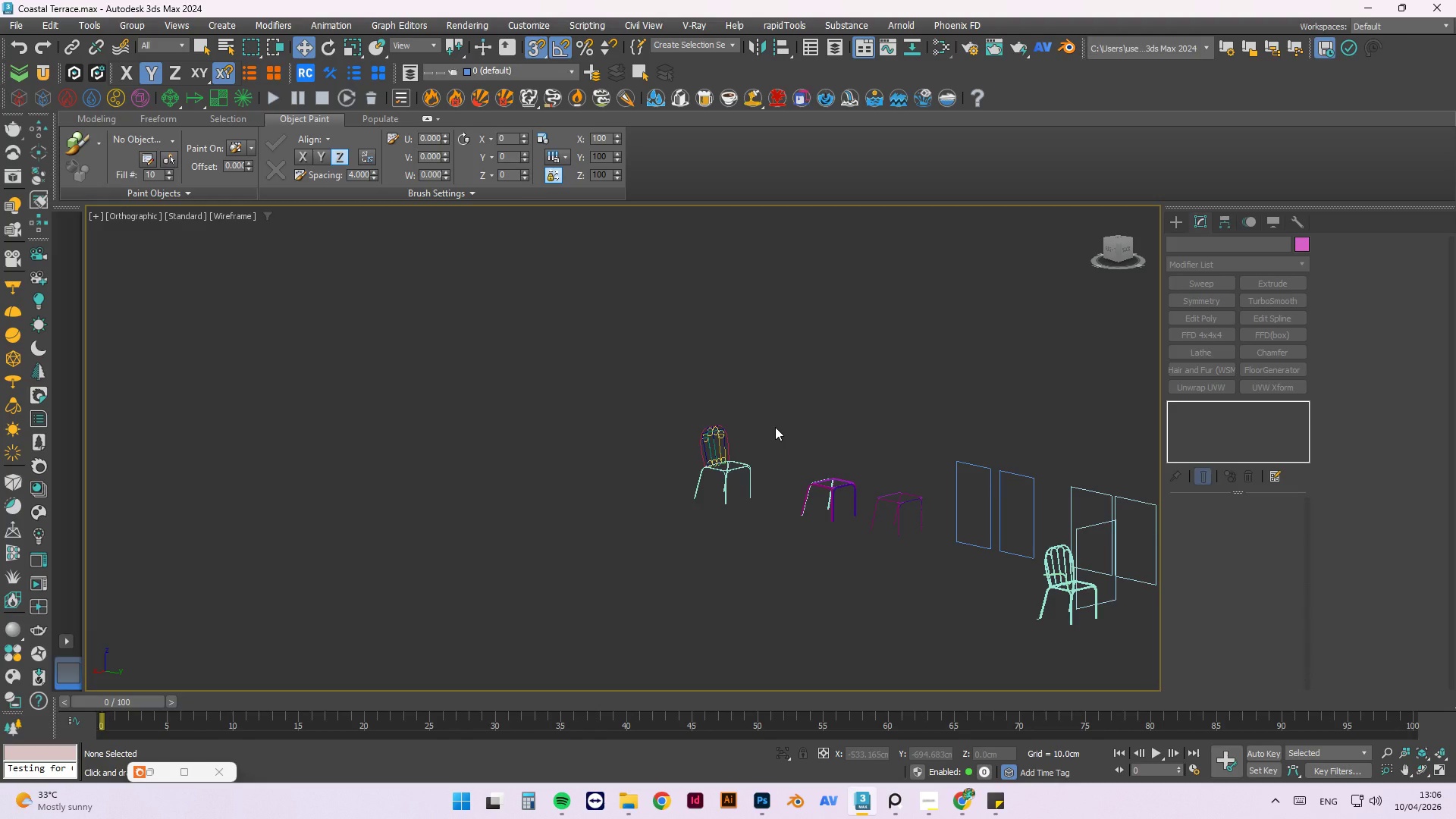 
wait(55.91)
 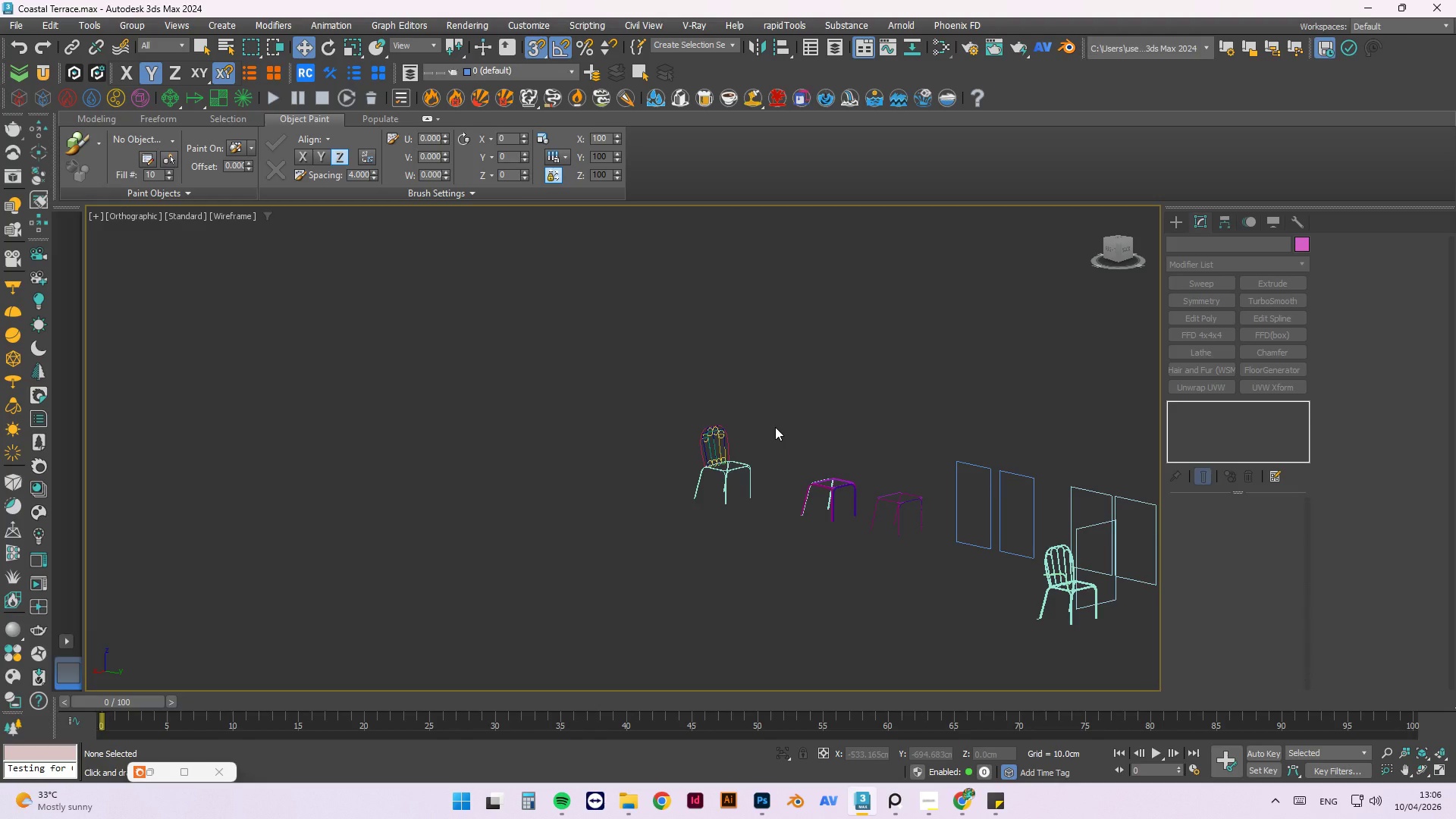 
left_click([933, 804])